 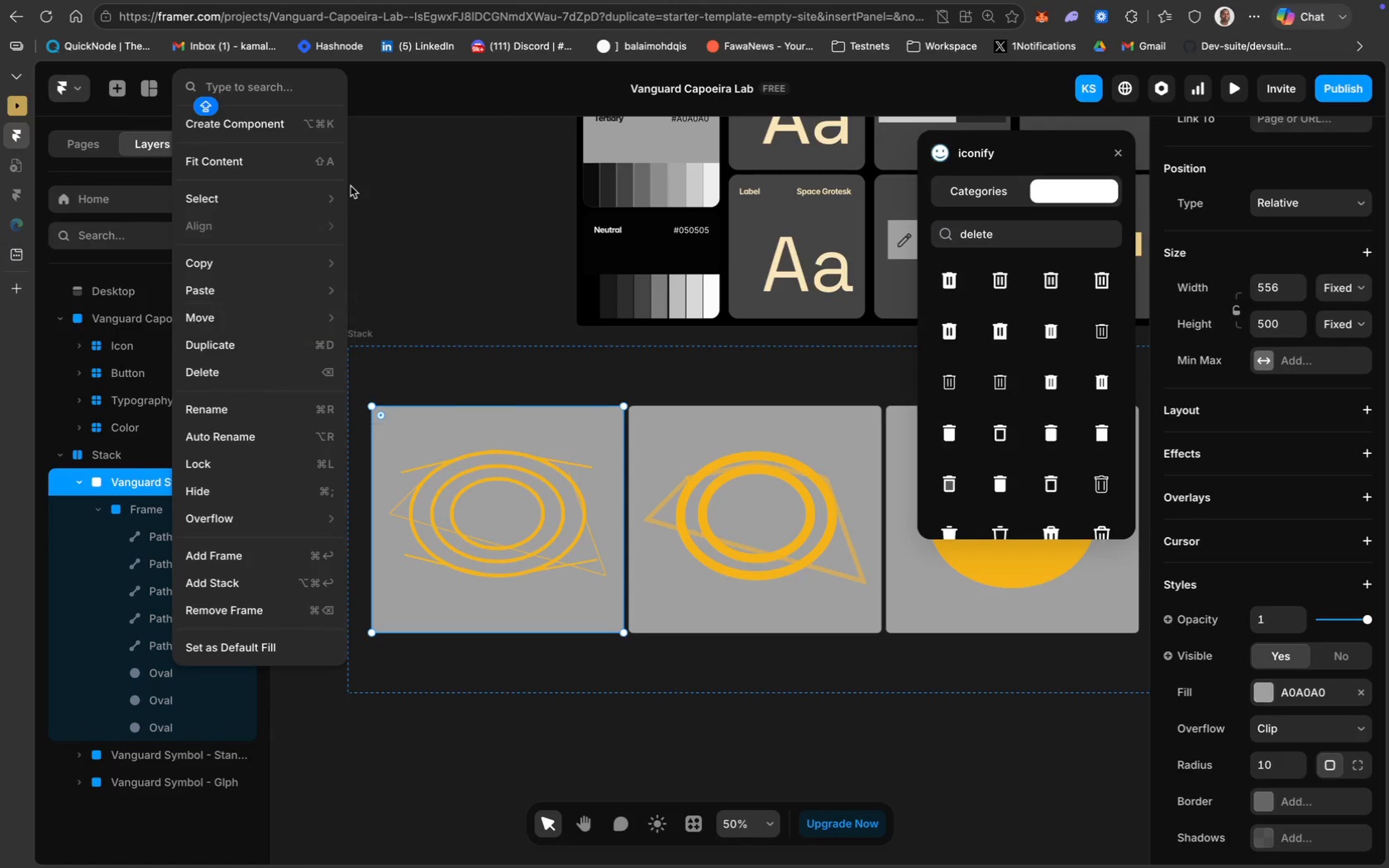 
left_click([739, 434])
 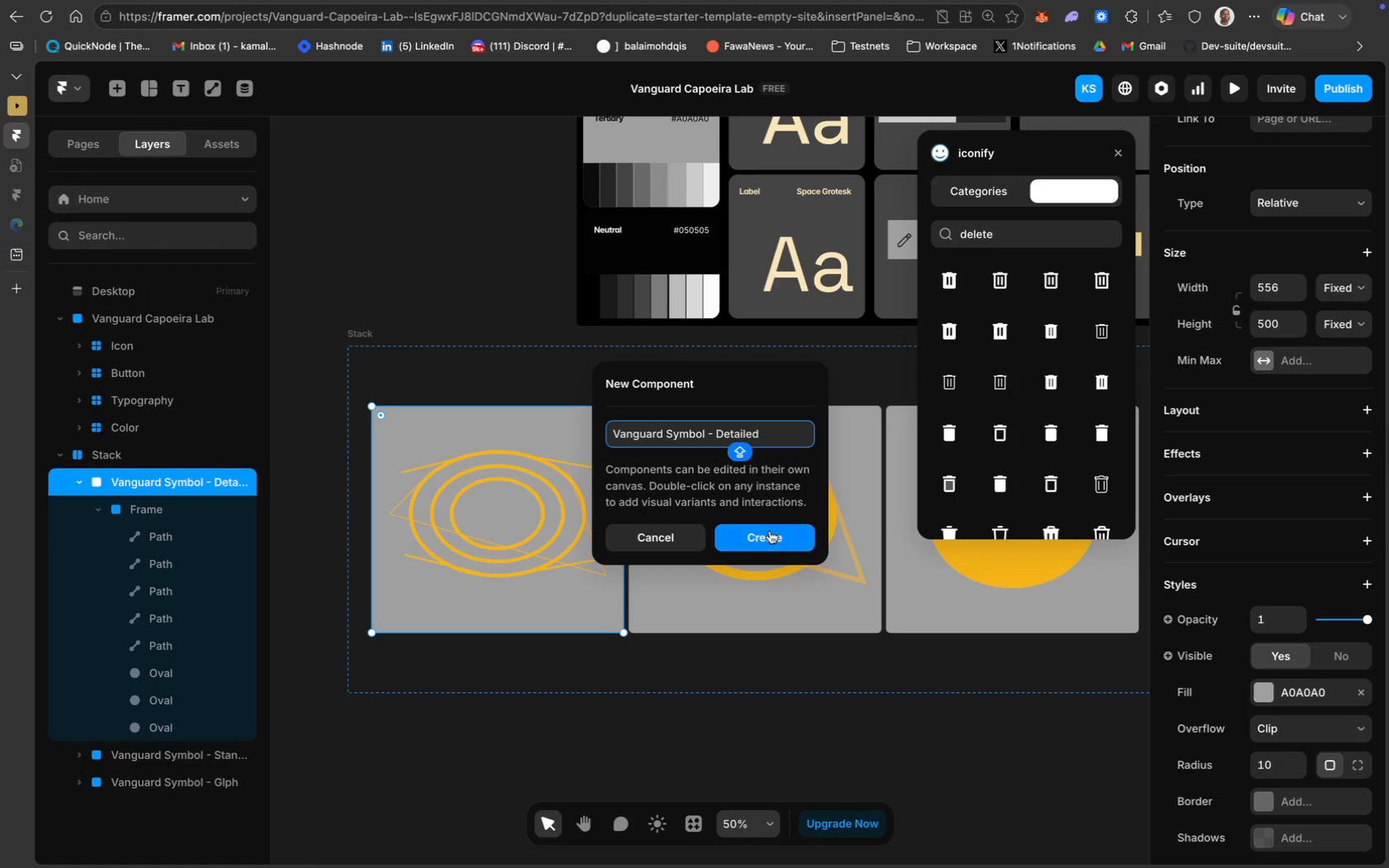 
left_click([771, 535])
 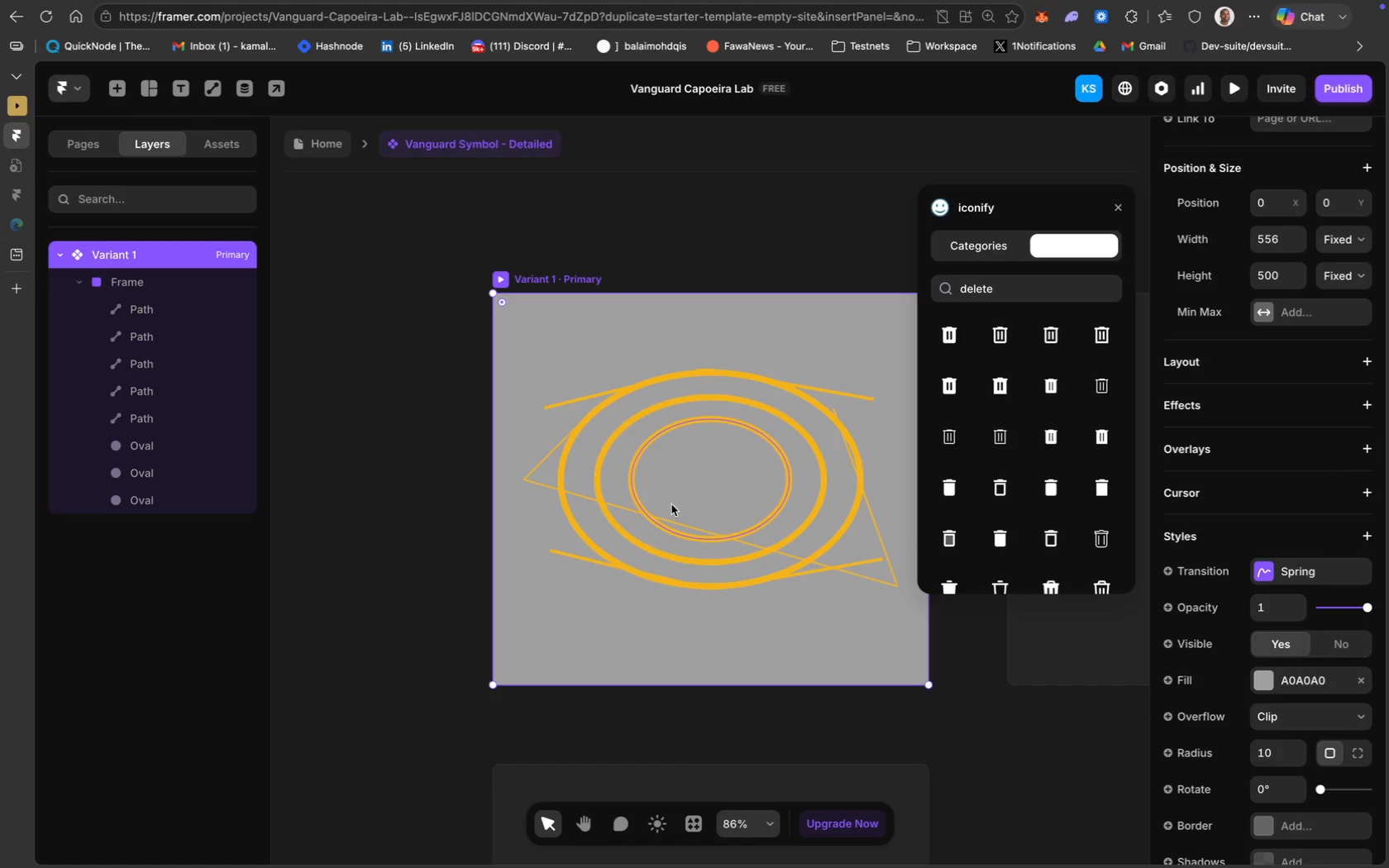 
scroll: coordinate [677, 639], scroll_direction: down, amount: 6.0
 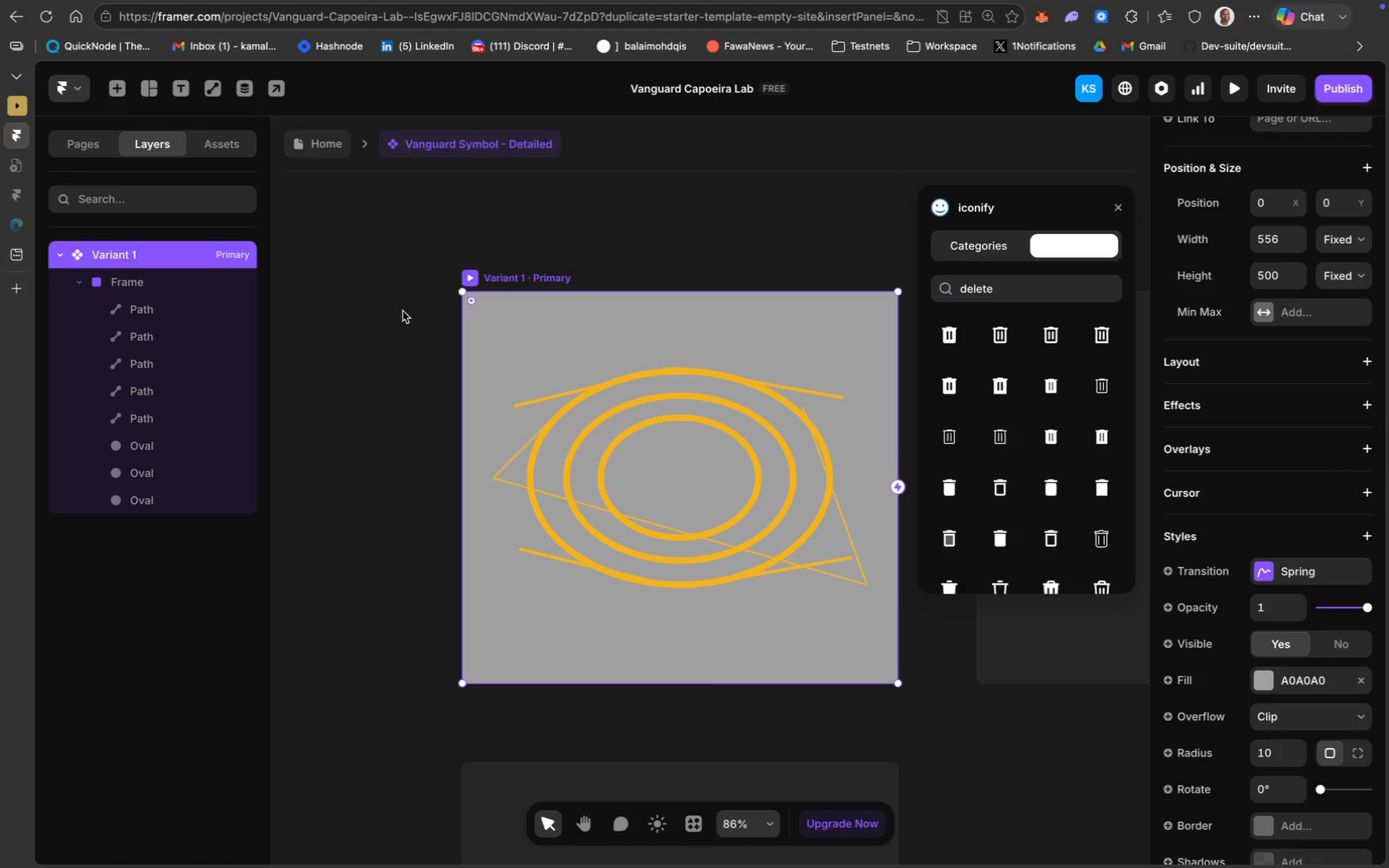 
left_click([311, 145])
 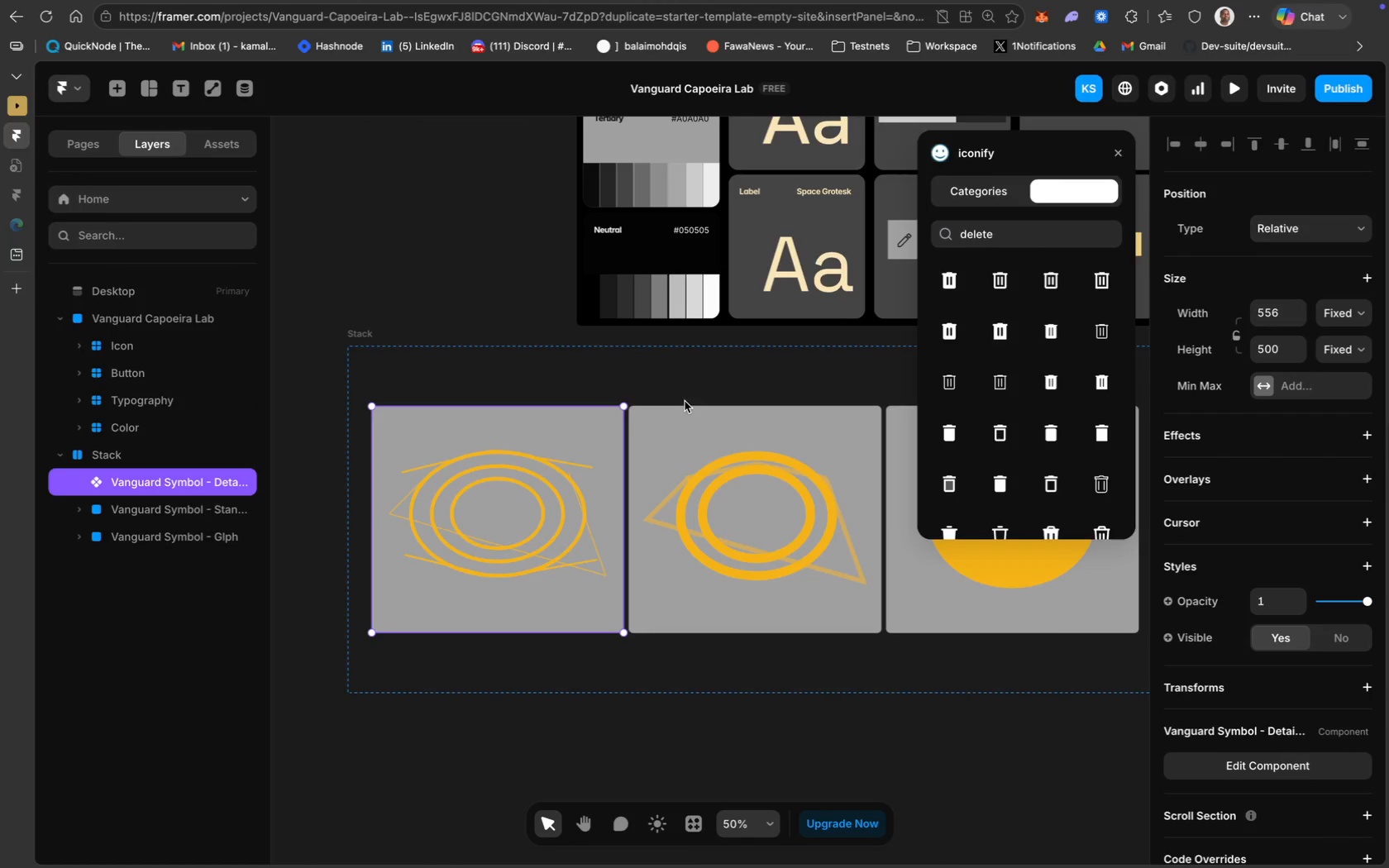 
left_click([685, 409])
 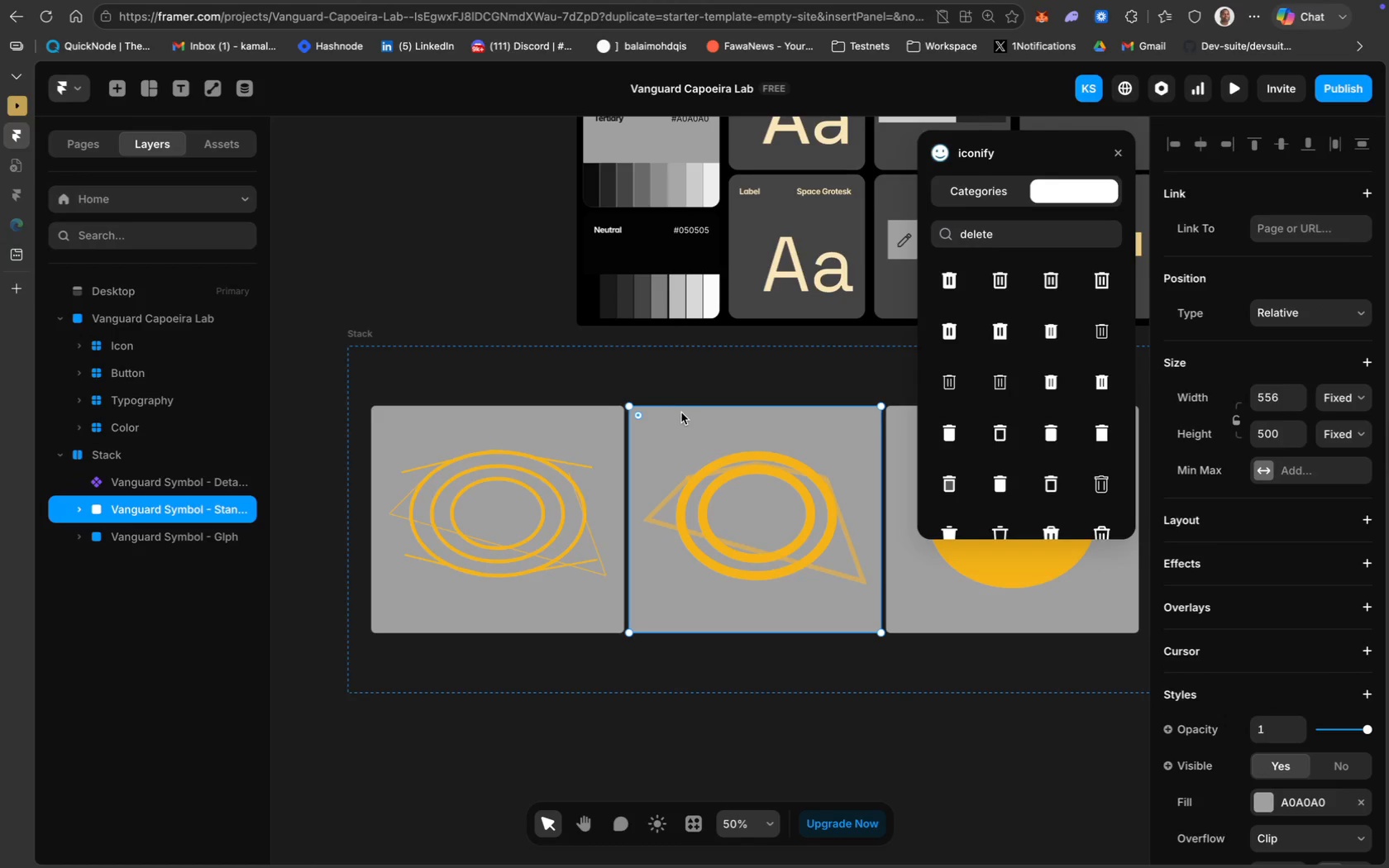 
right_click([682, 413])
 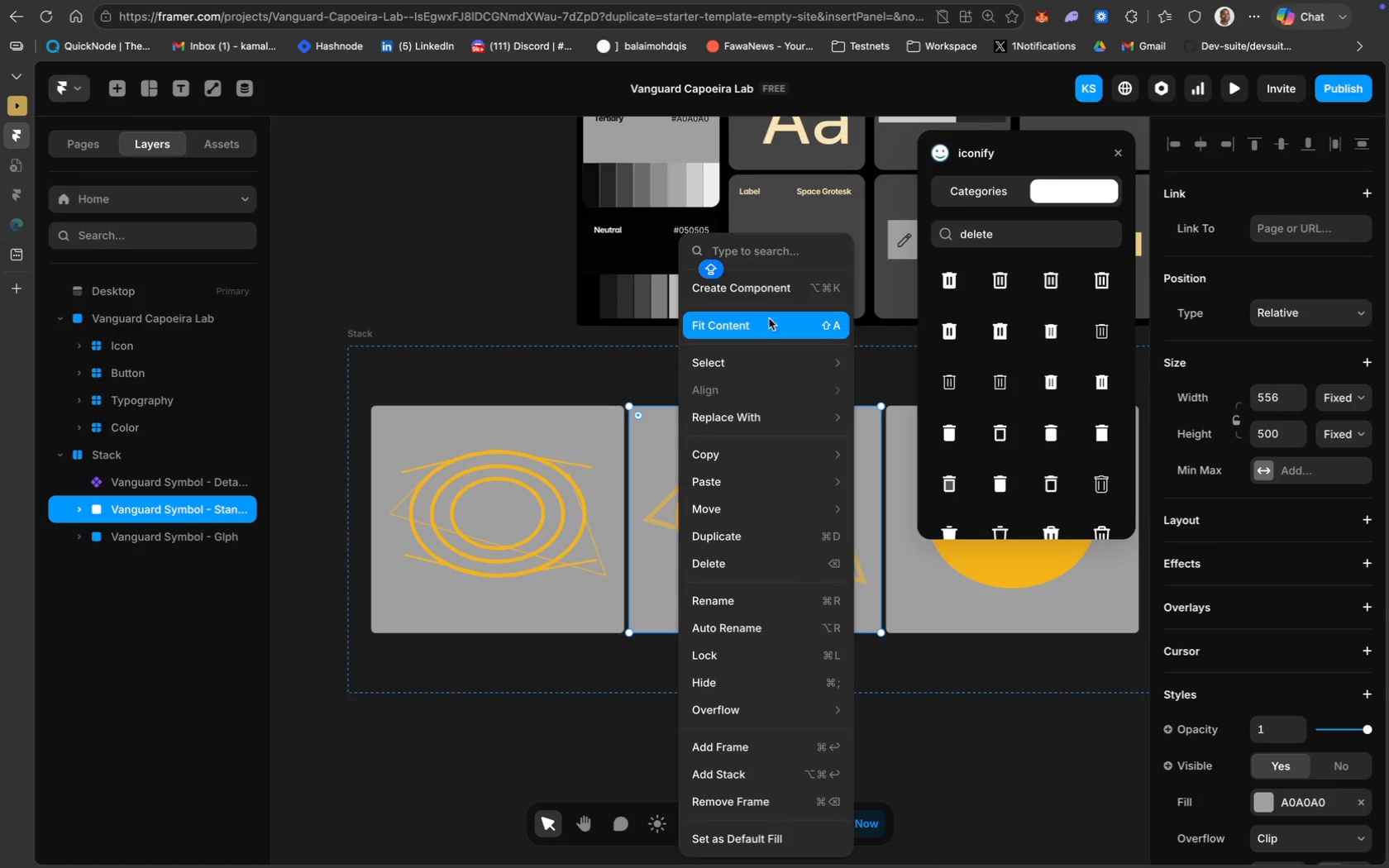 
left_click([790, 295])
 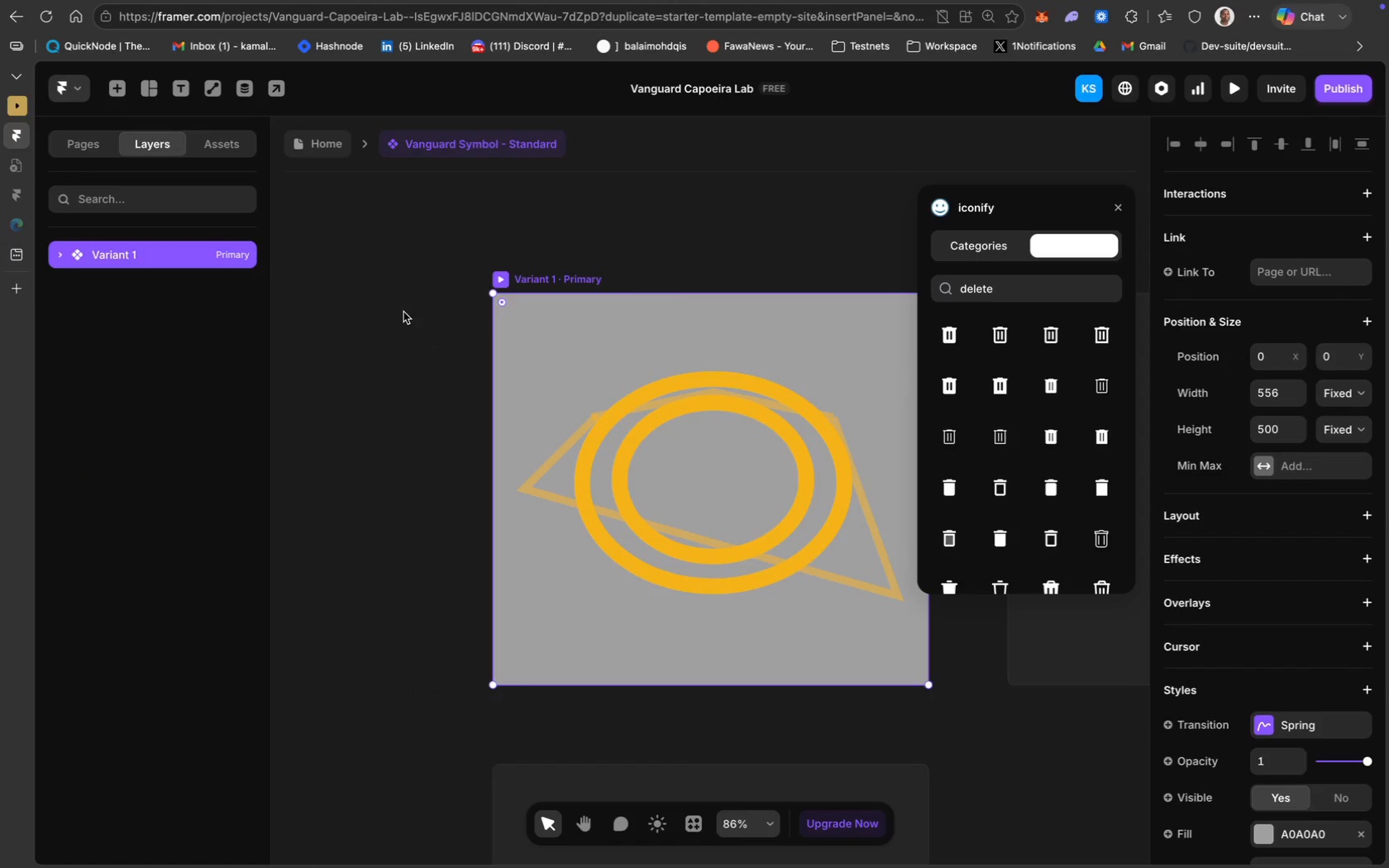 
left_click([330, 151])
 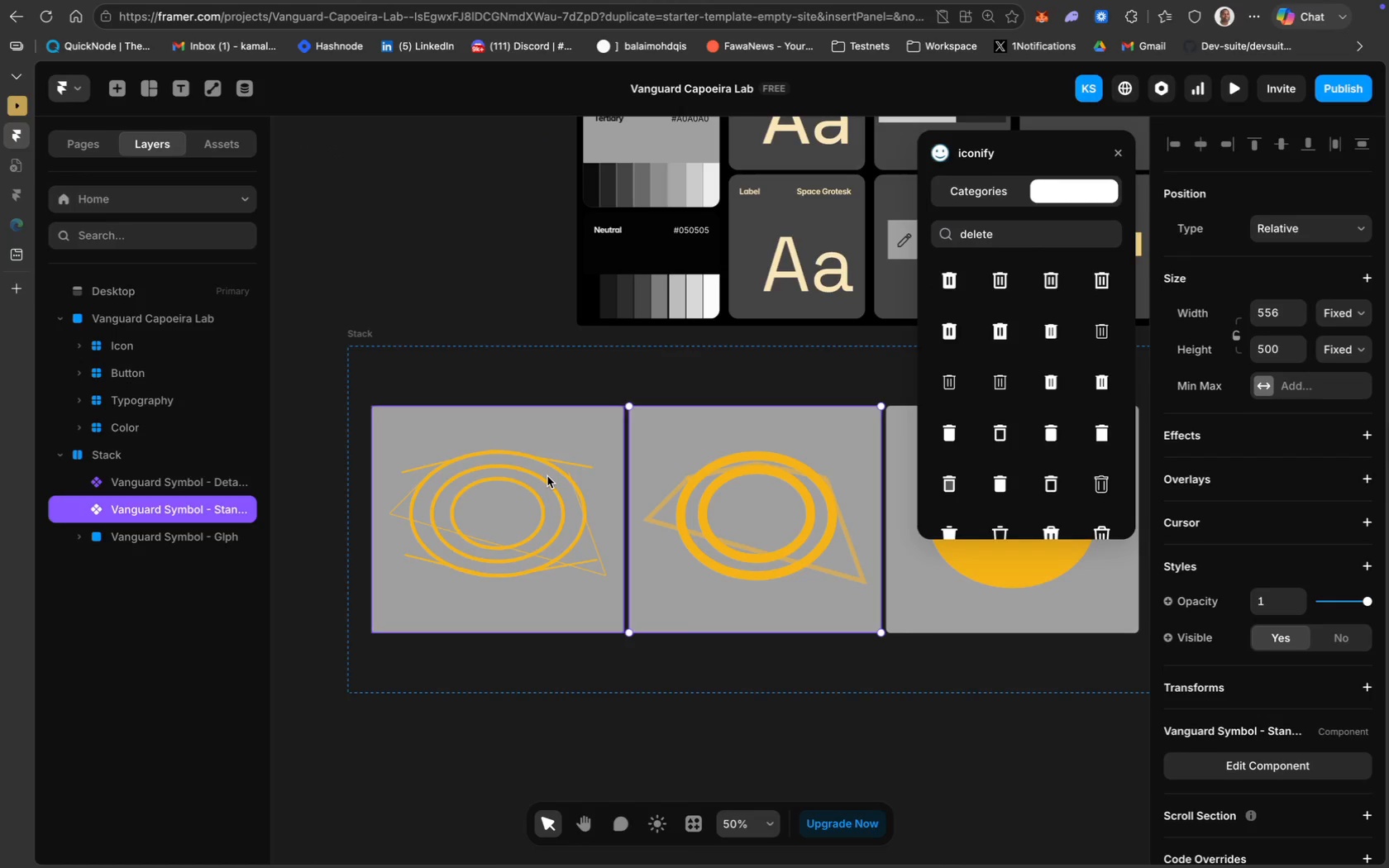 
scroll: coordinate [547, 476], scroll_direction: down, amount: 38.0
 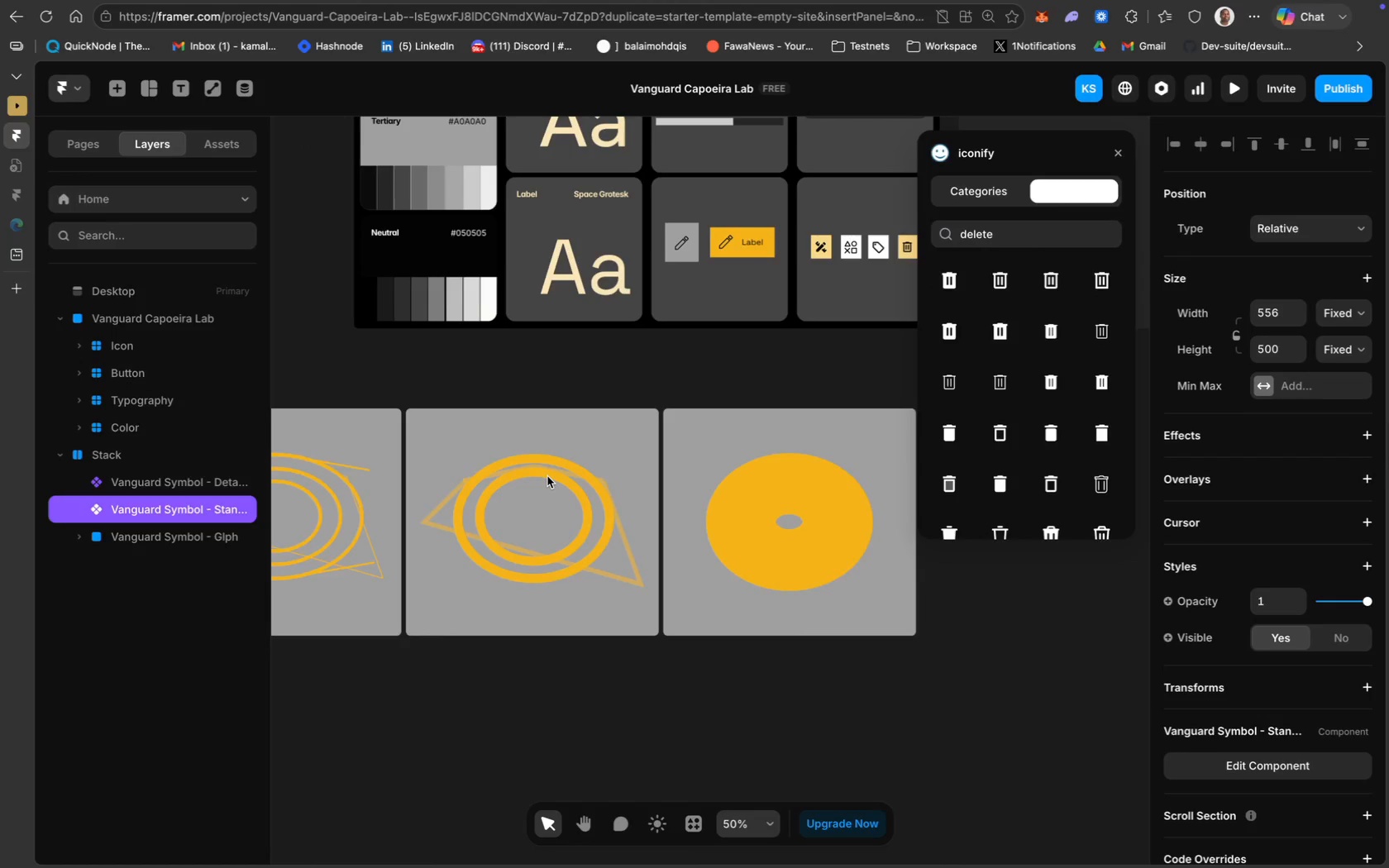 
scroll: coordinate [547, 476], scroll_direction: none, amount: 0.0
 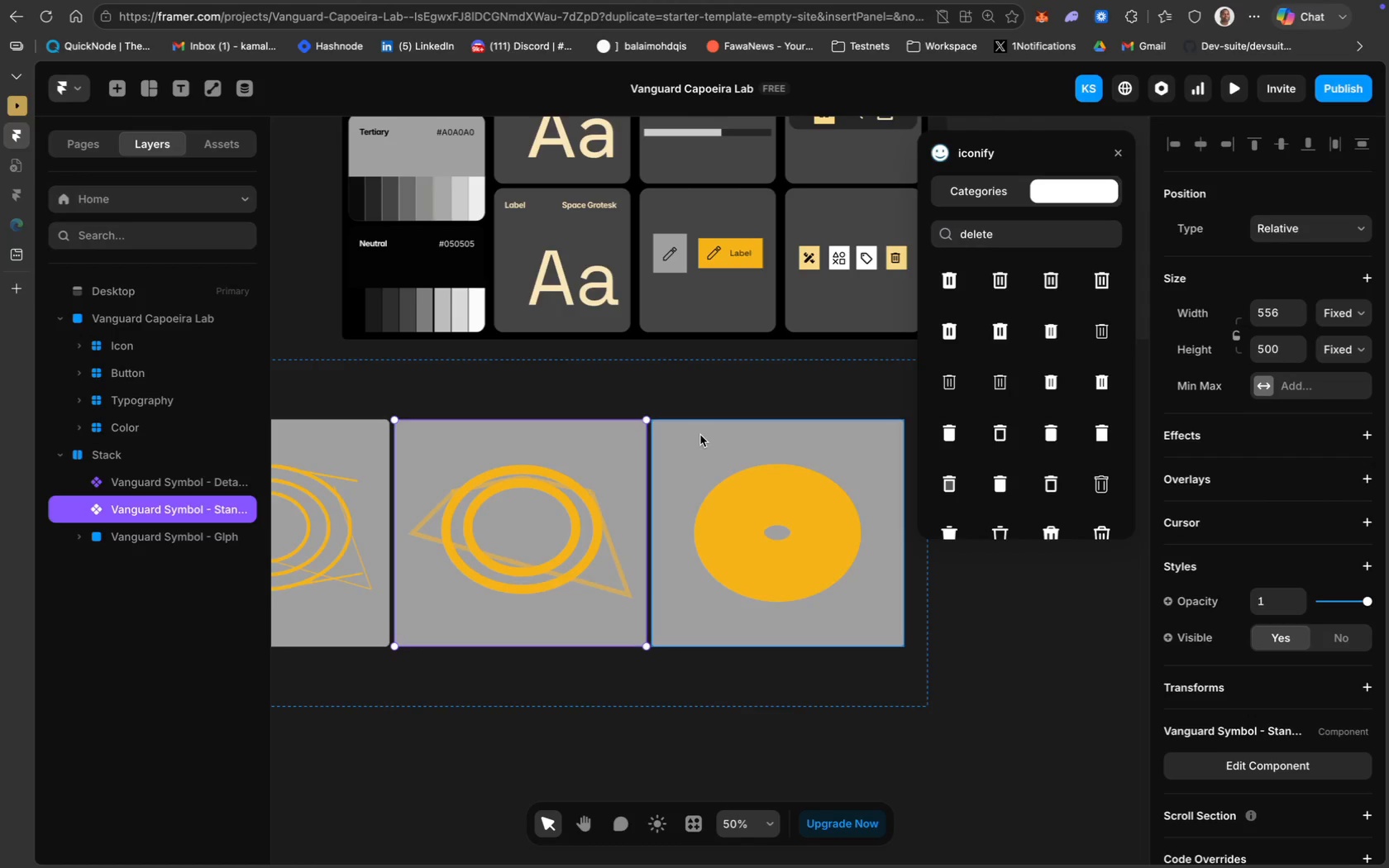 
left_click([700, 435])
 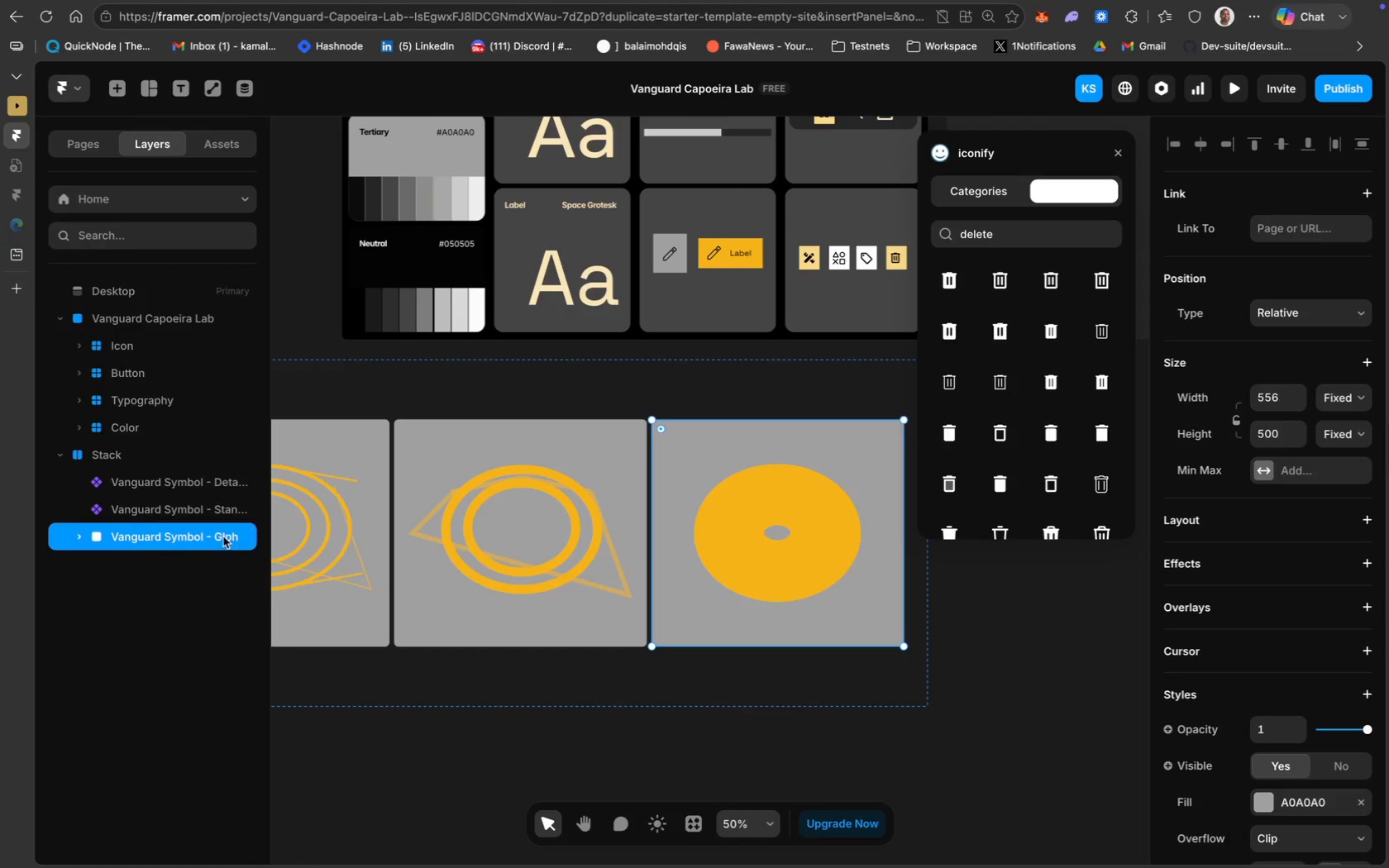 
right_click([216, 541])
 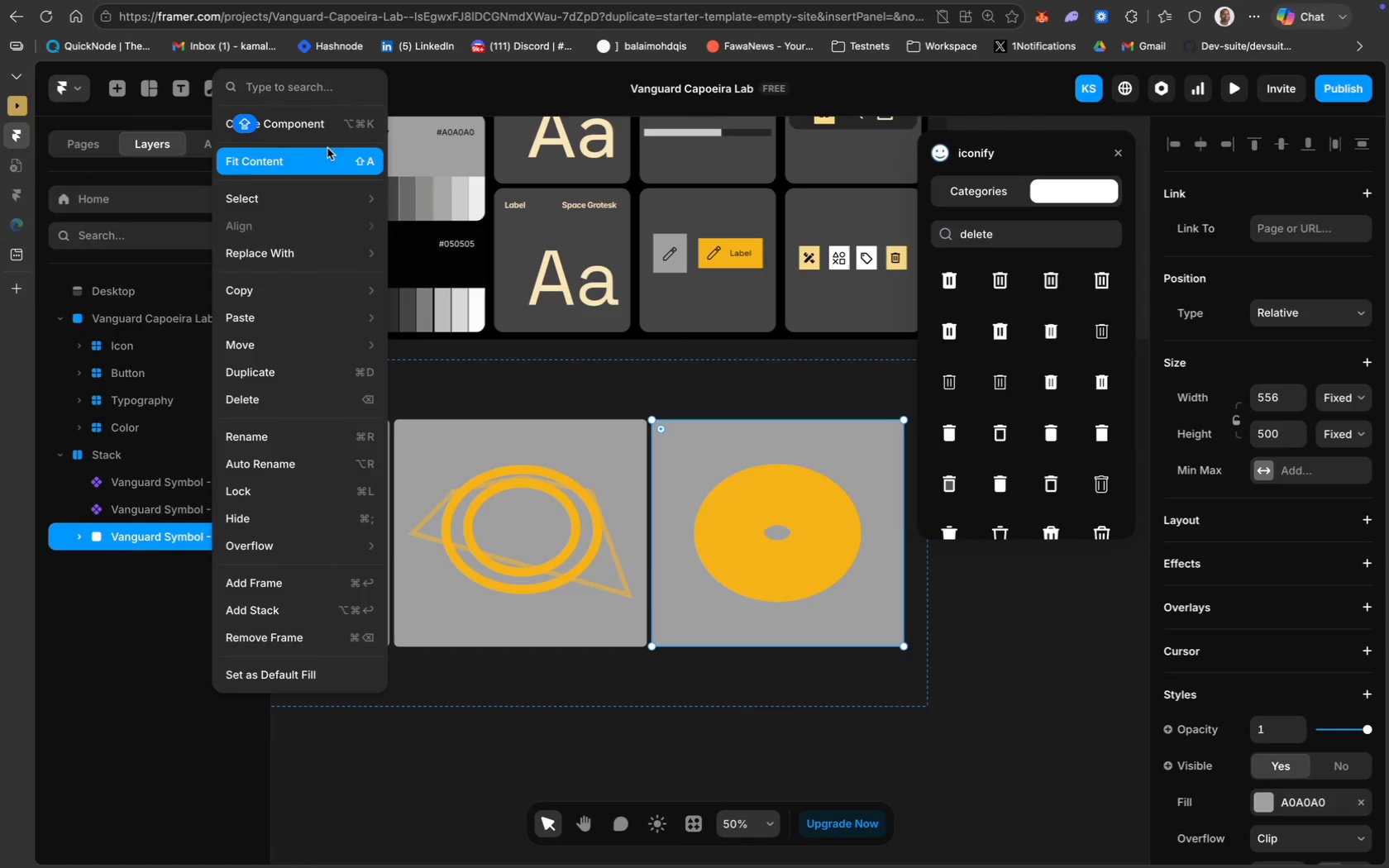 
left_click([332, 136])
 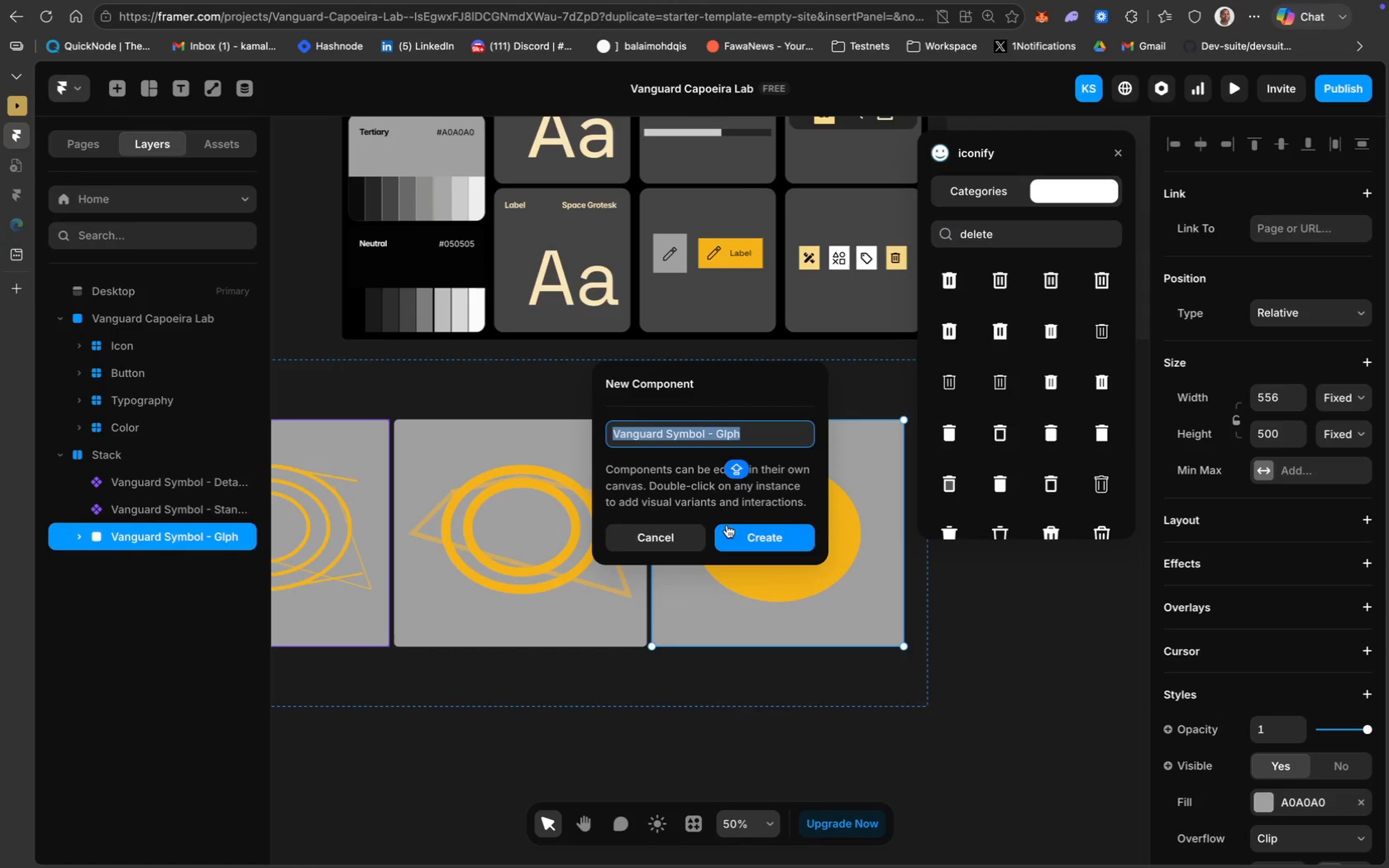 
left_click([744, 534])
 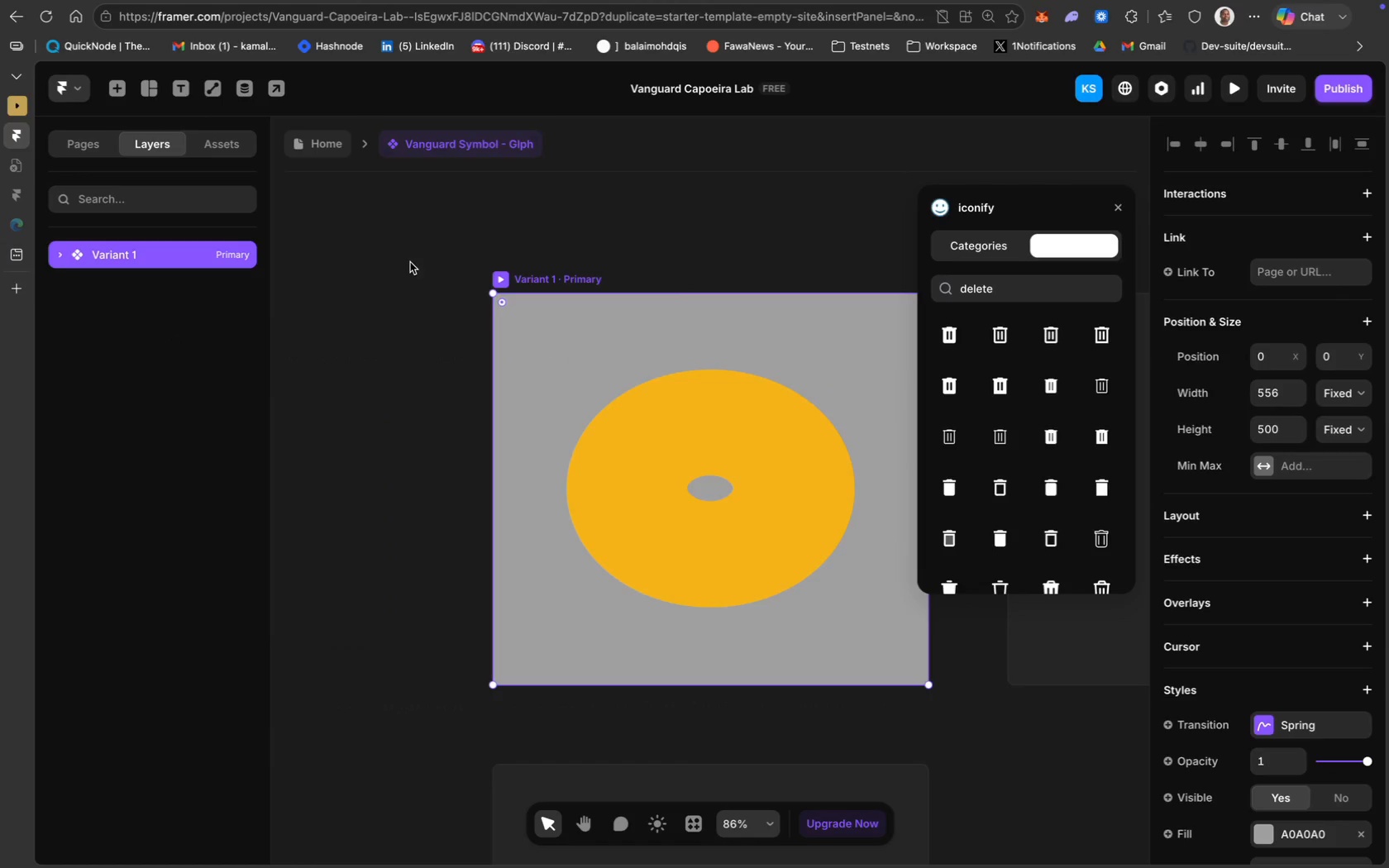 
left_click([327, 147])
 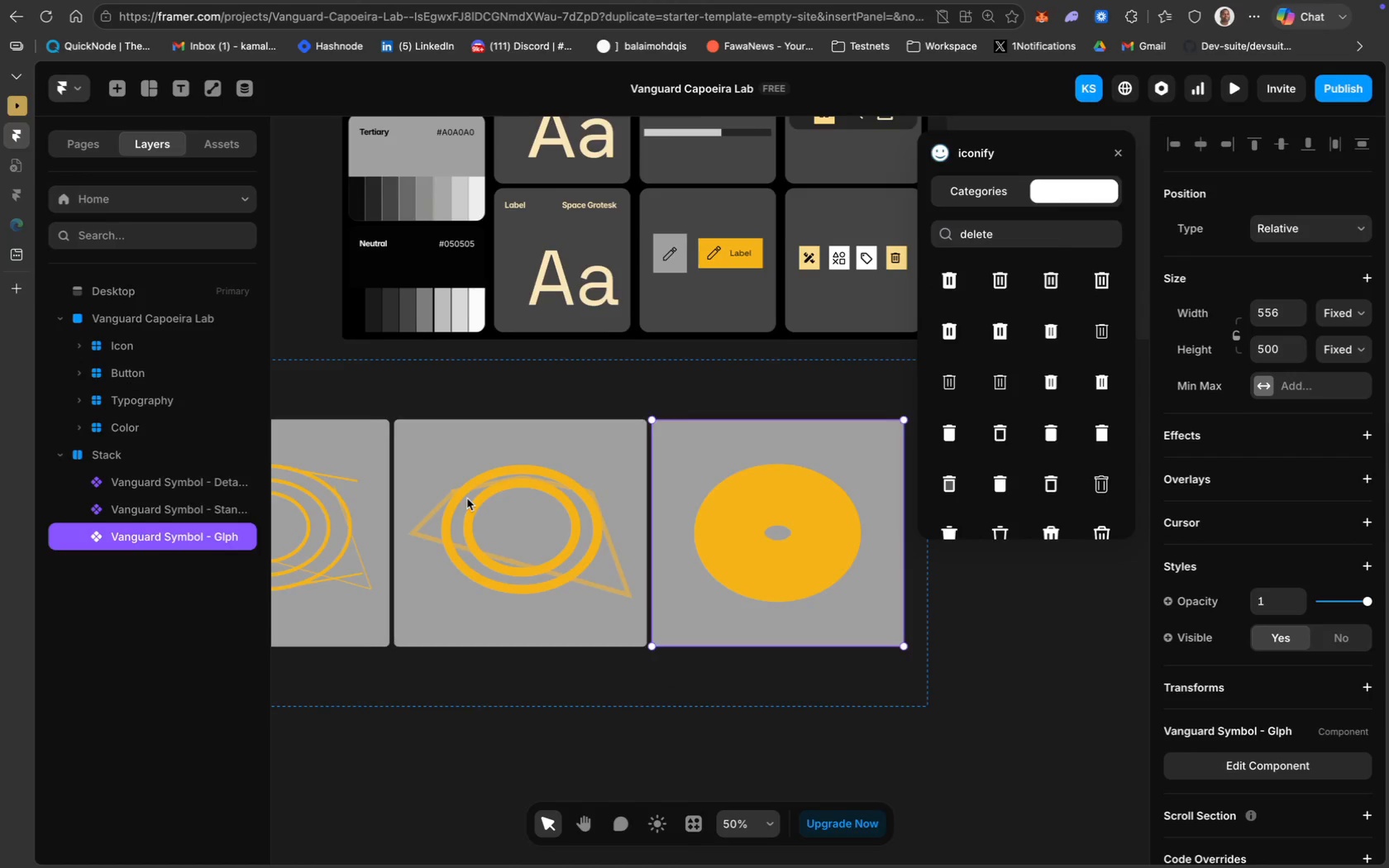 
scroll: coordinate [467, 498], scroll_direction: up, amount: 36.0
 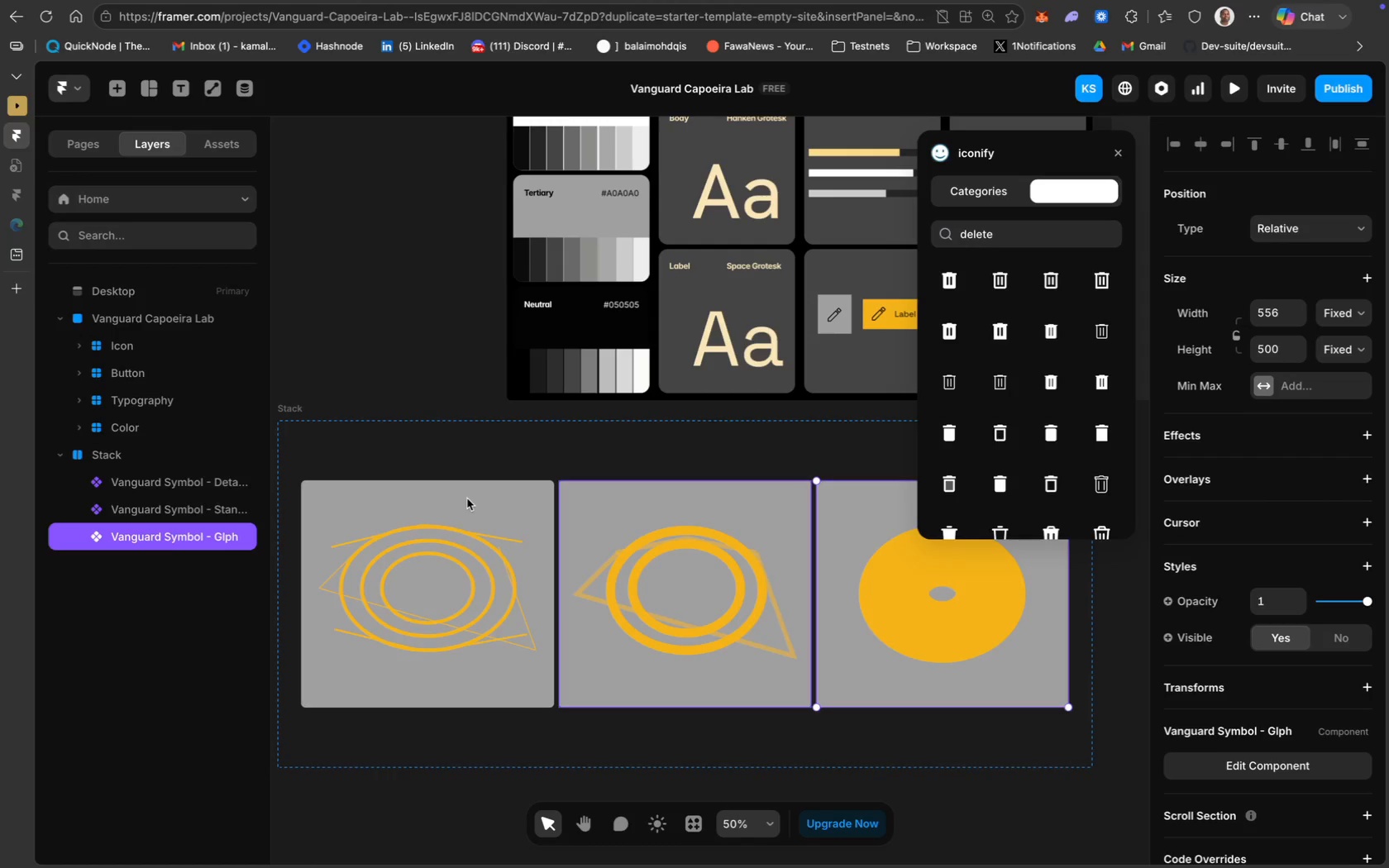 
wait(8.95)
 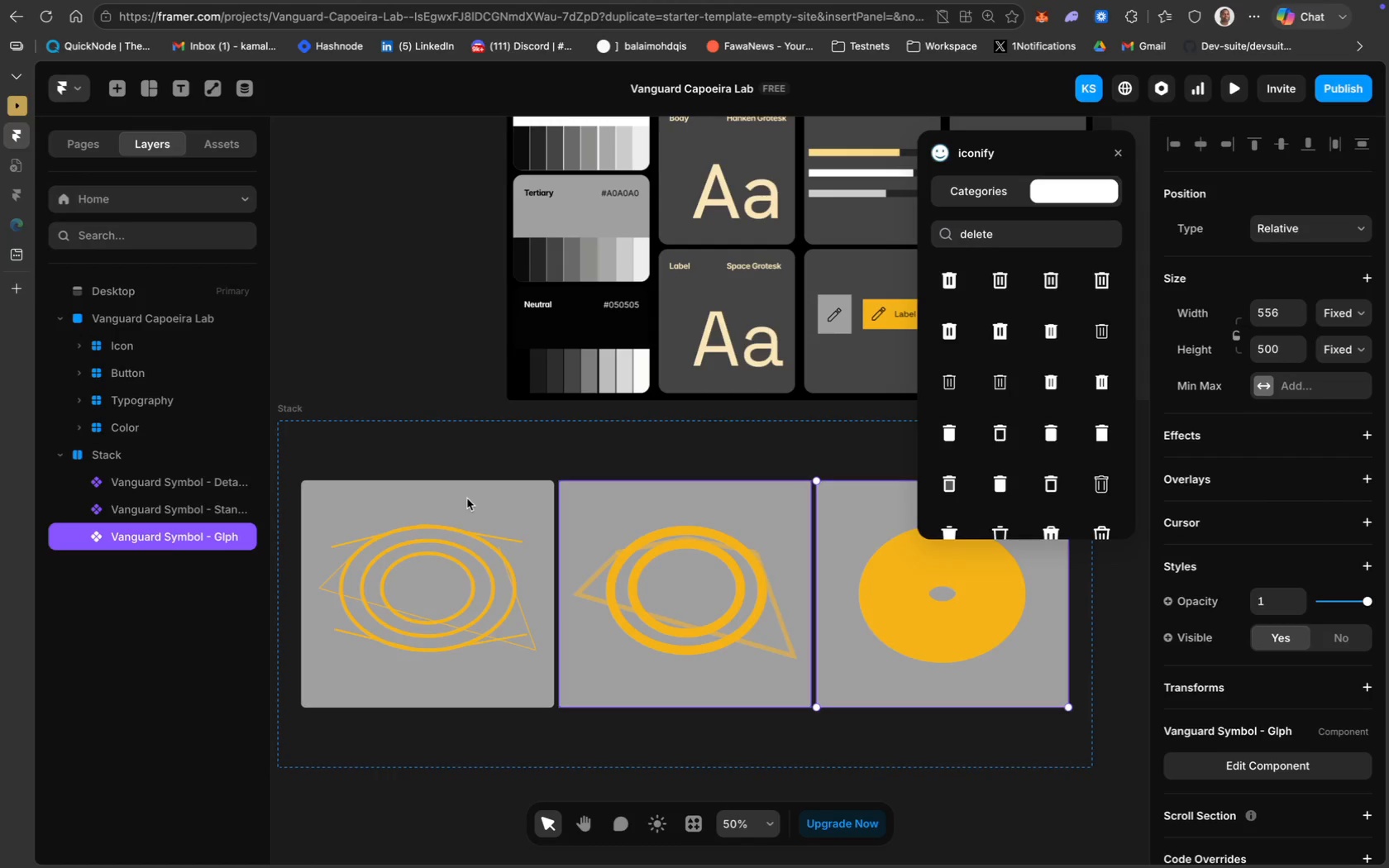 
scroll: coordinate [467, 498], scroll_direction: up, amount: 26.0
 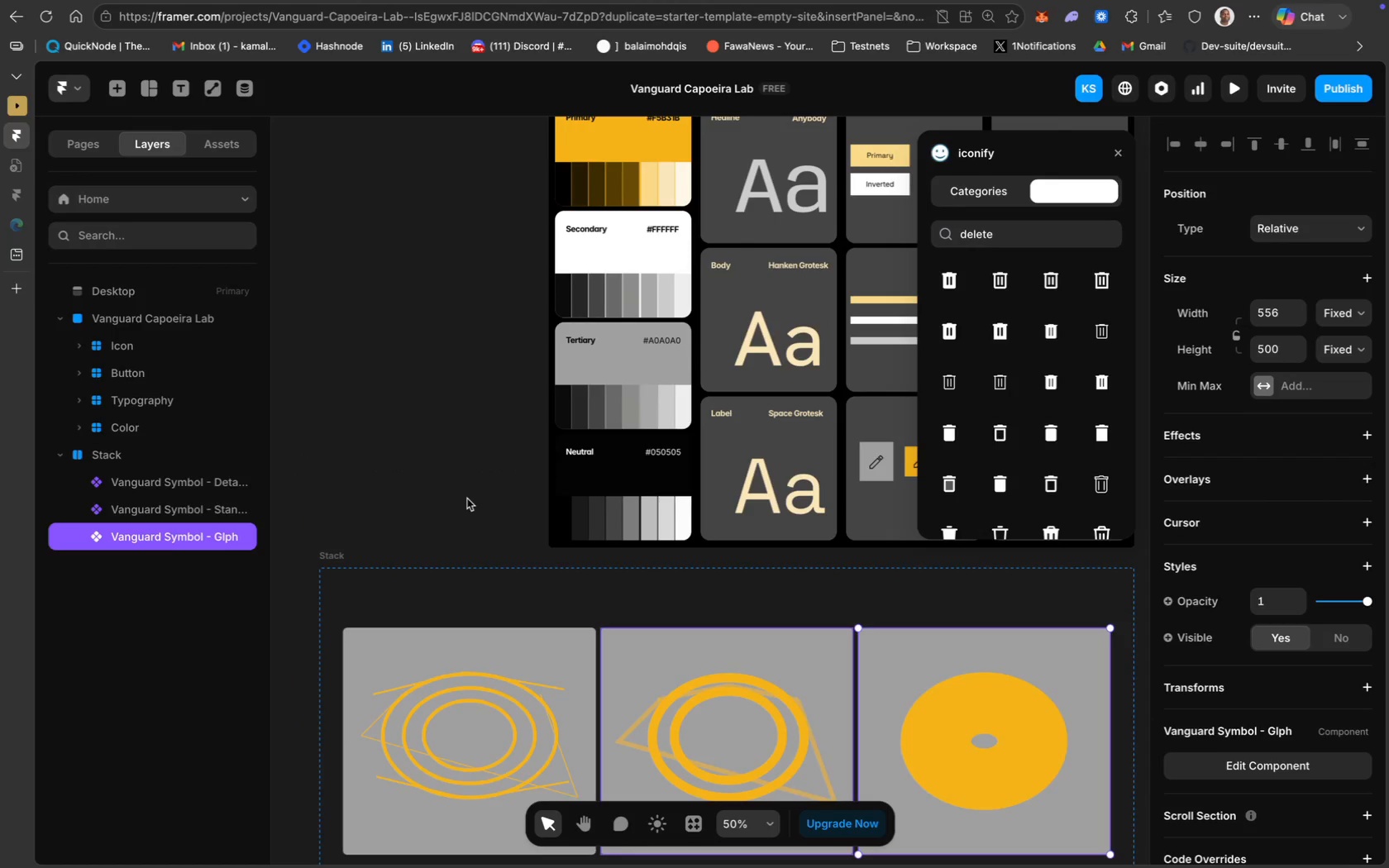 
scroll: coordinate [467, 498], scroll_direction: down, amount: 9.0
 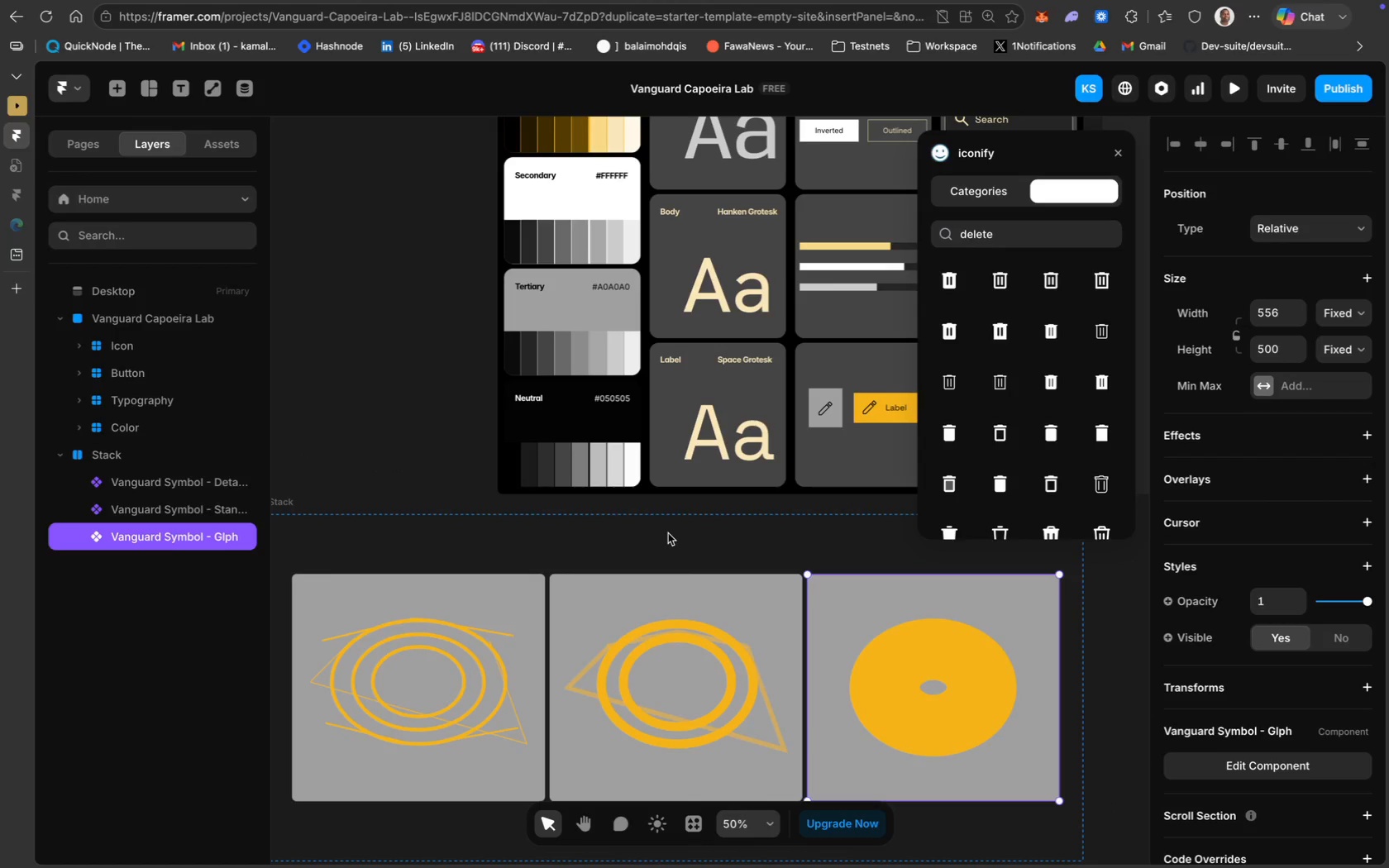 
left_click([668, 533])
 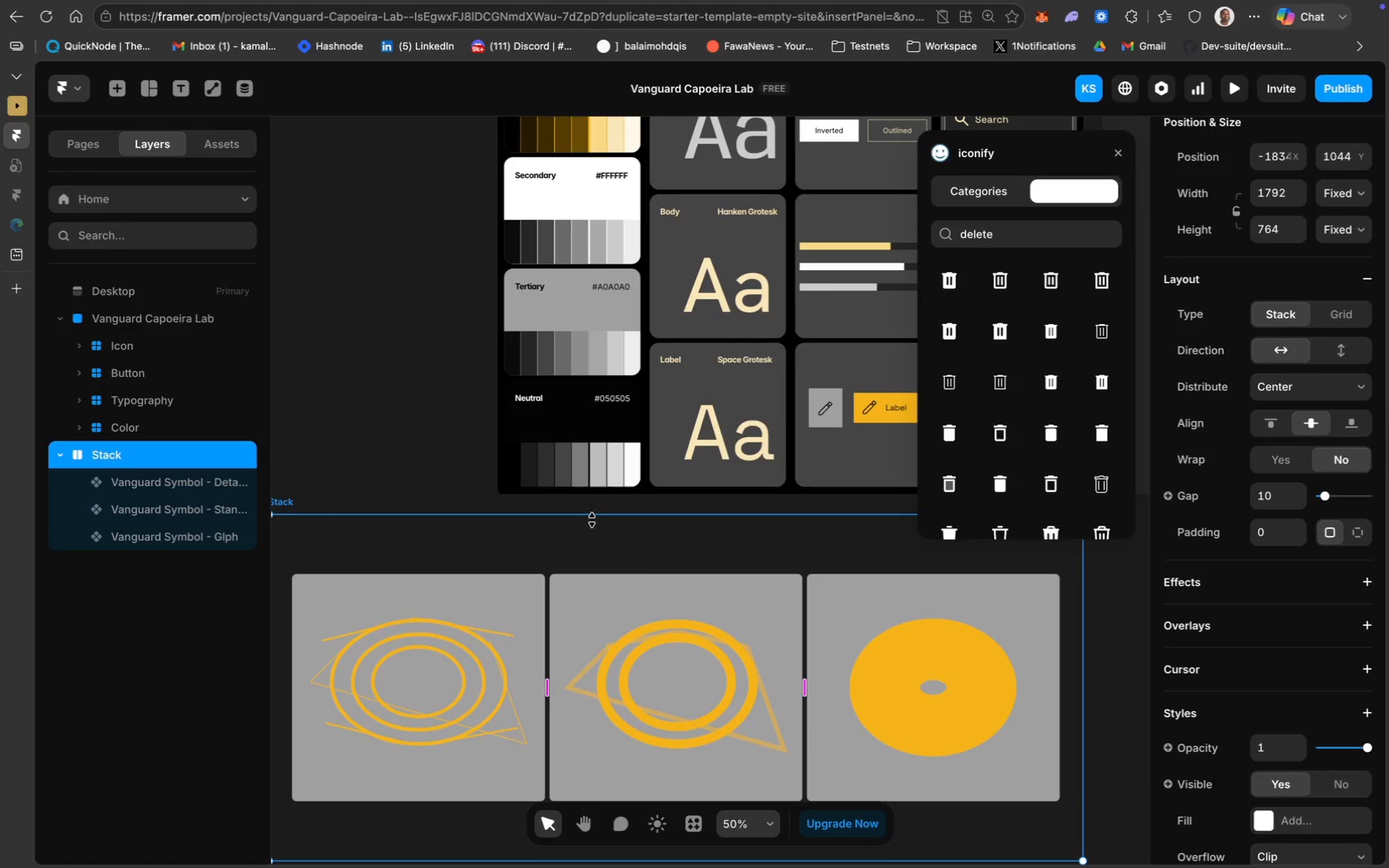 
left_click_drag(start_coordinate=[637, 517], to_coordinate=[635, 583])
 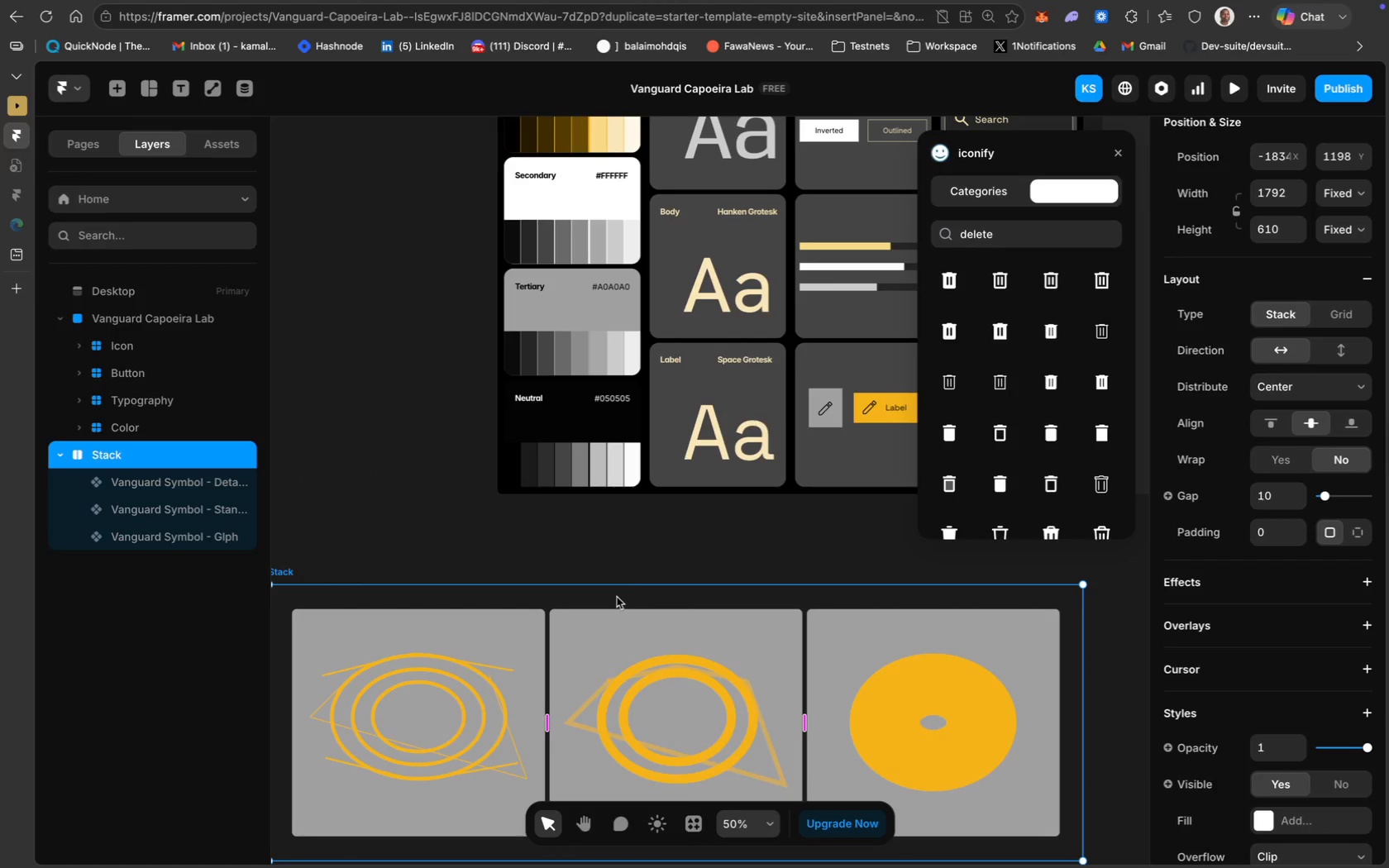 
left_click([645, 567])
 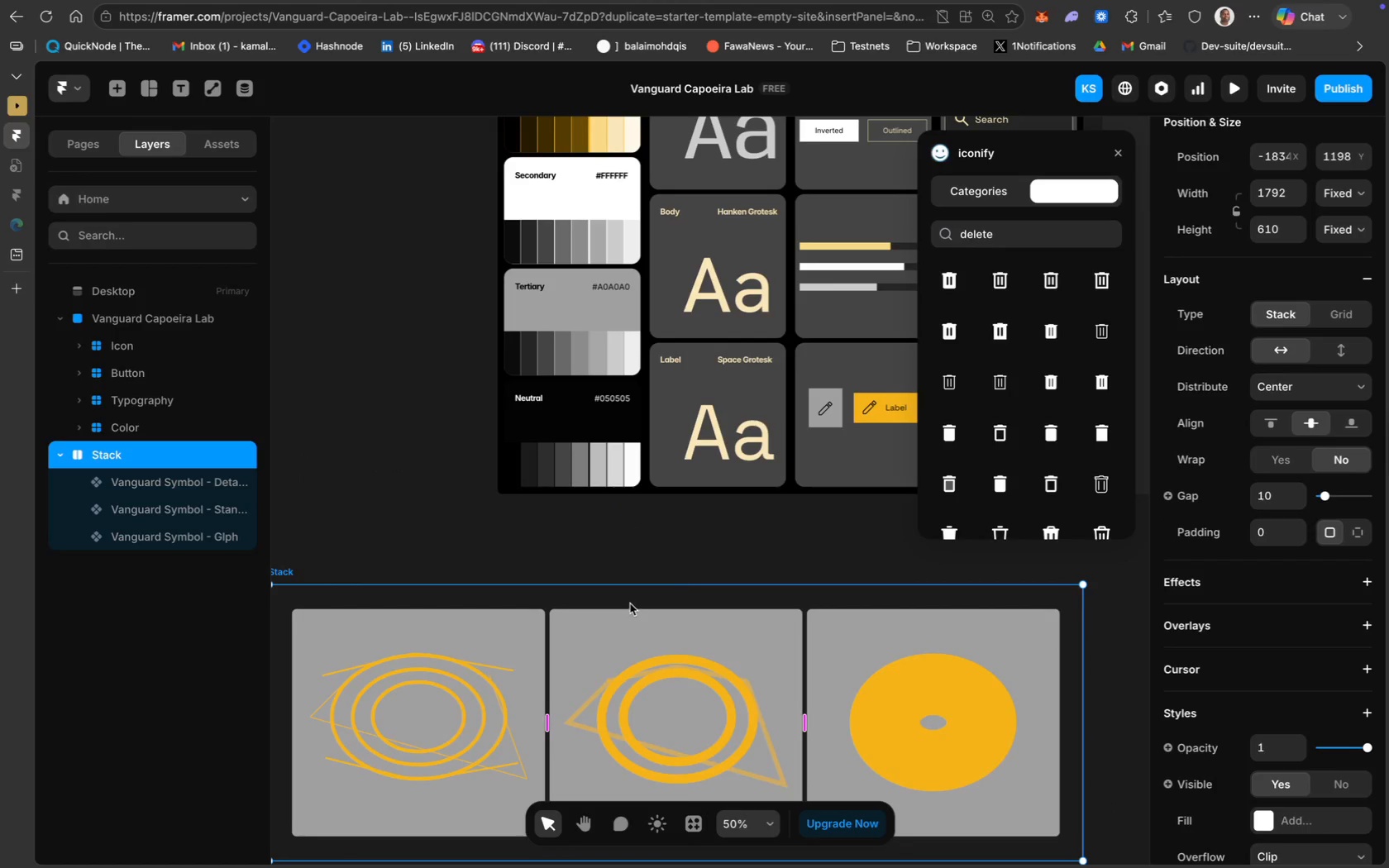 
left_click_drag(start_coordinate=[631, 600], to_coordinate=[632, 542])
 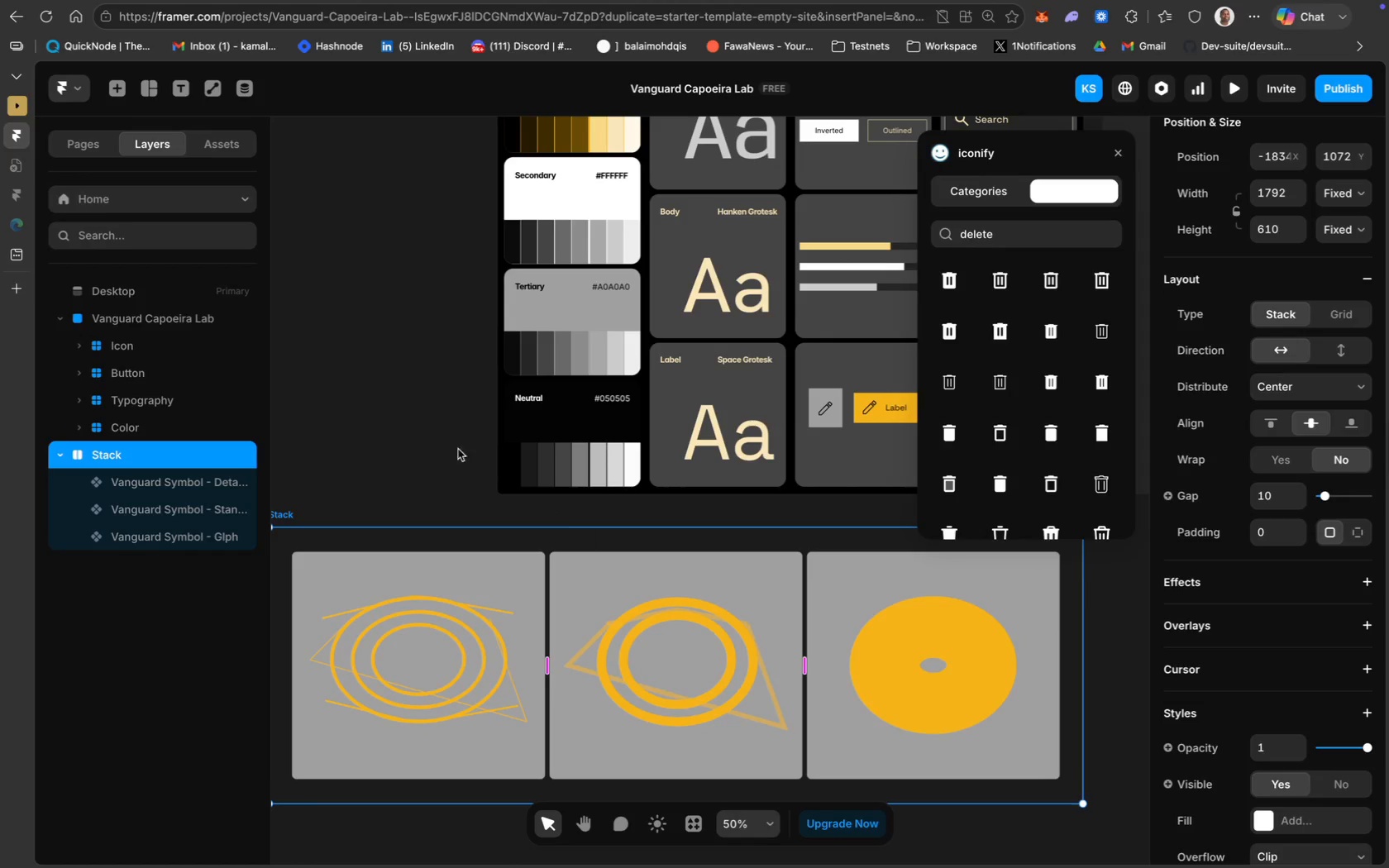 
left_click([428, 434])
 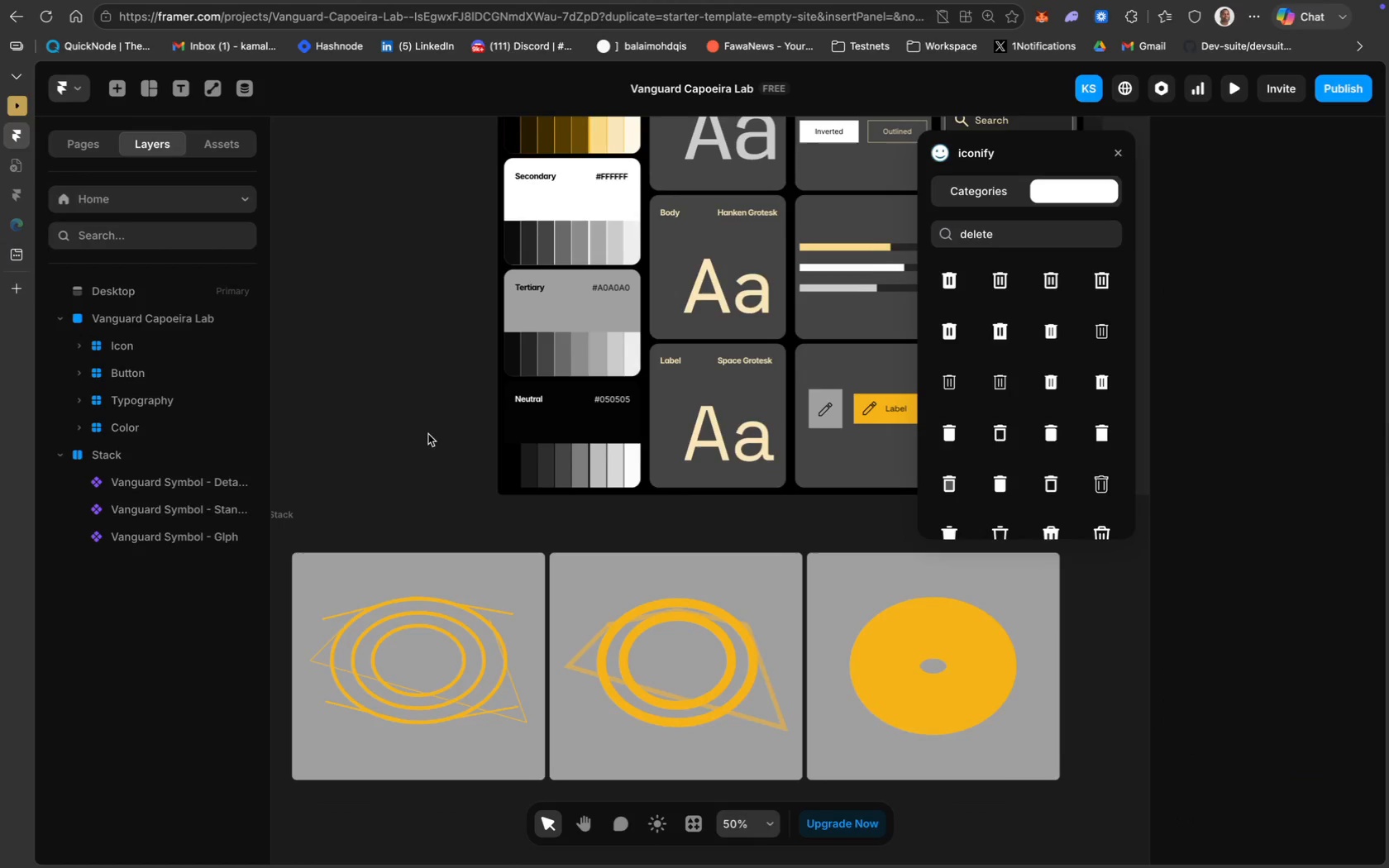 
scroll: coordinate [428, 434], scroll_direction: up, amount: 22.0
 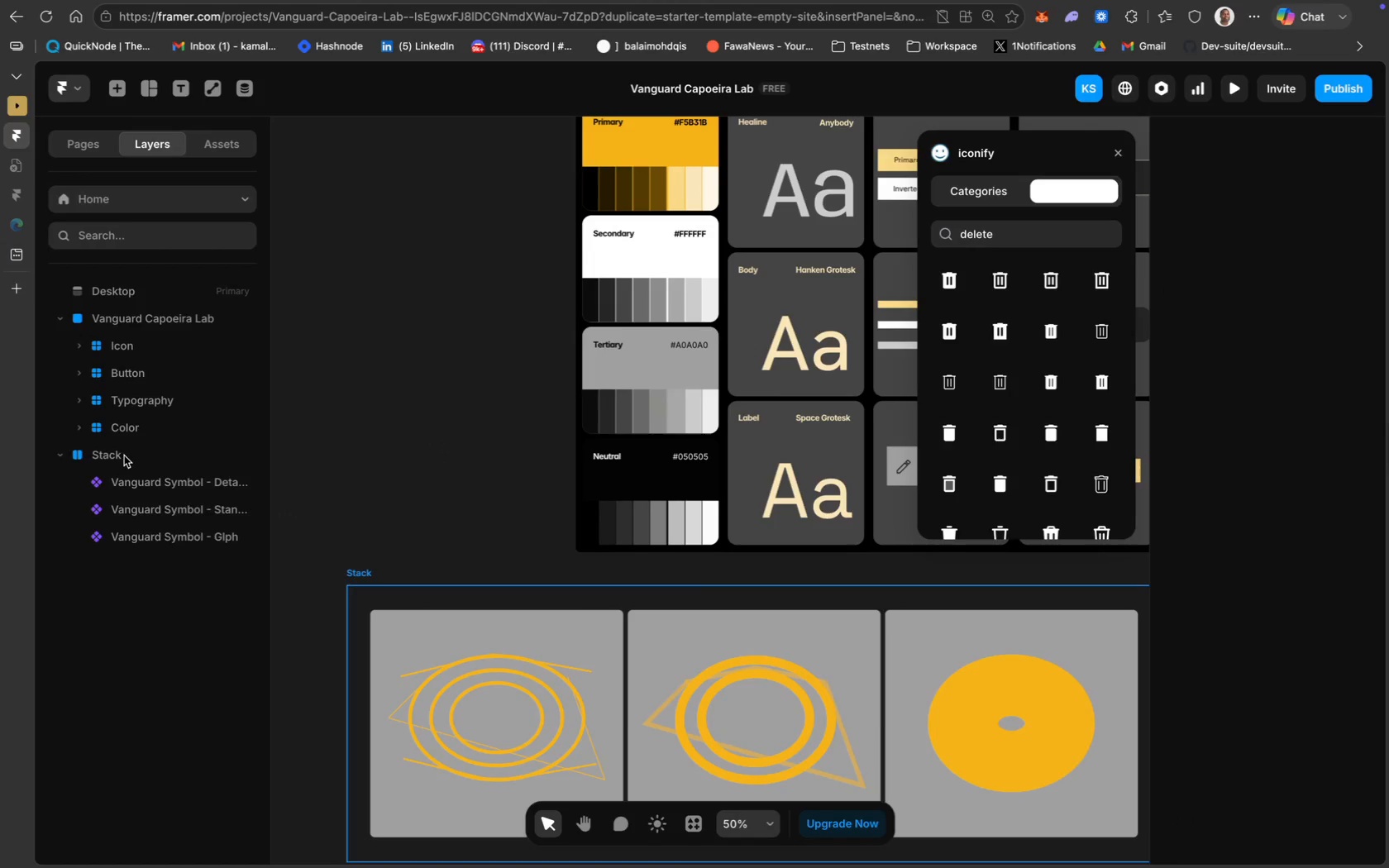 
double_click([112, 457])
 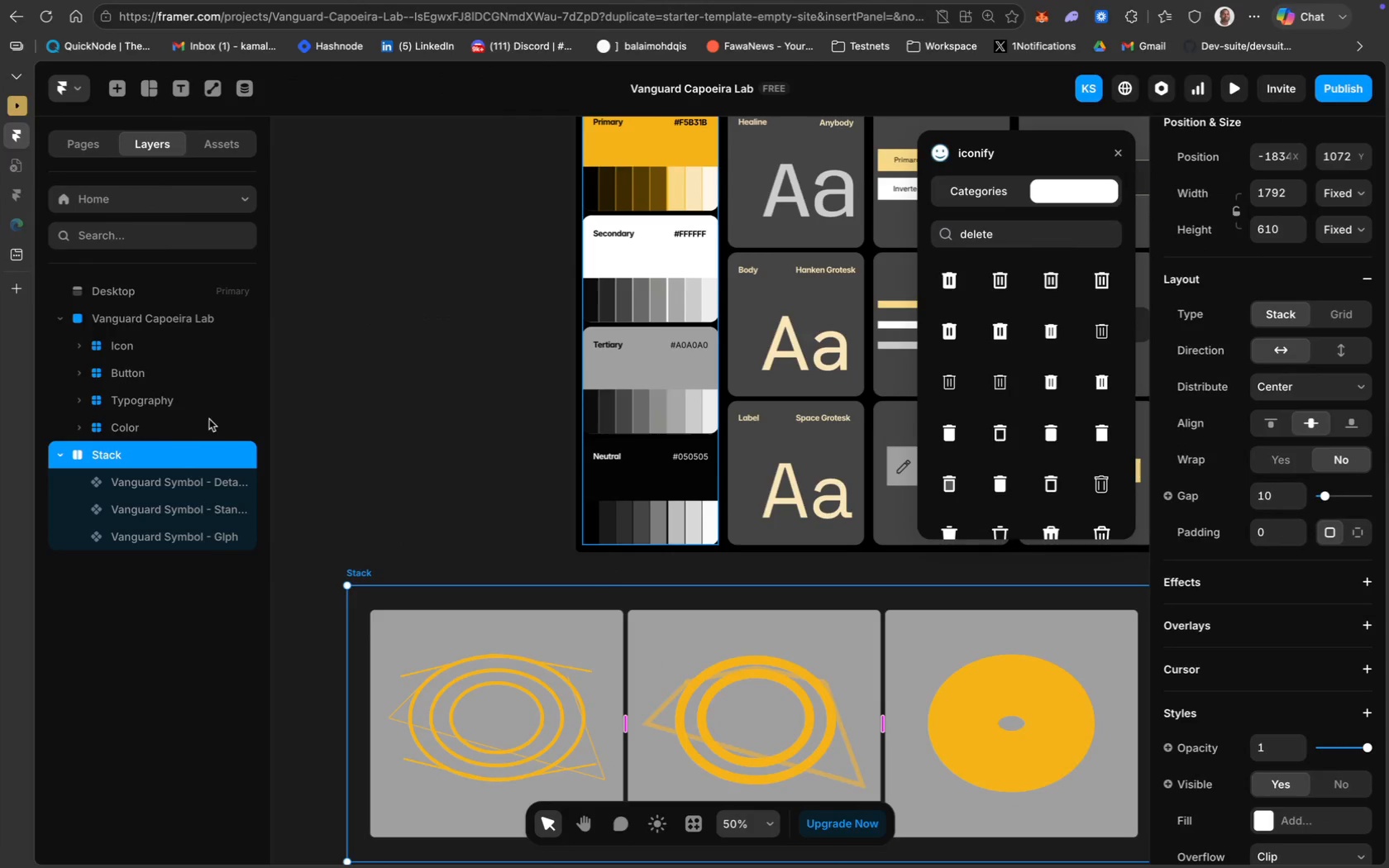 
wait(6.58)
 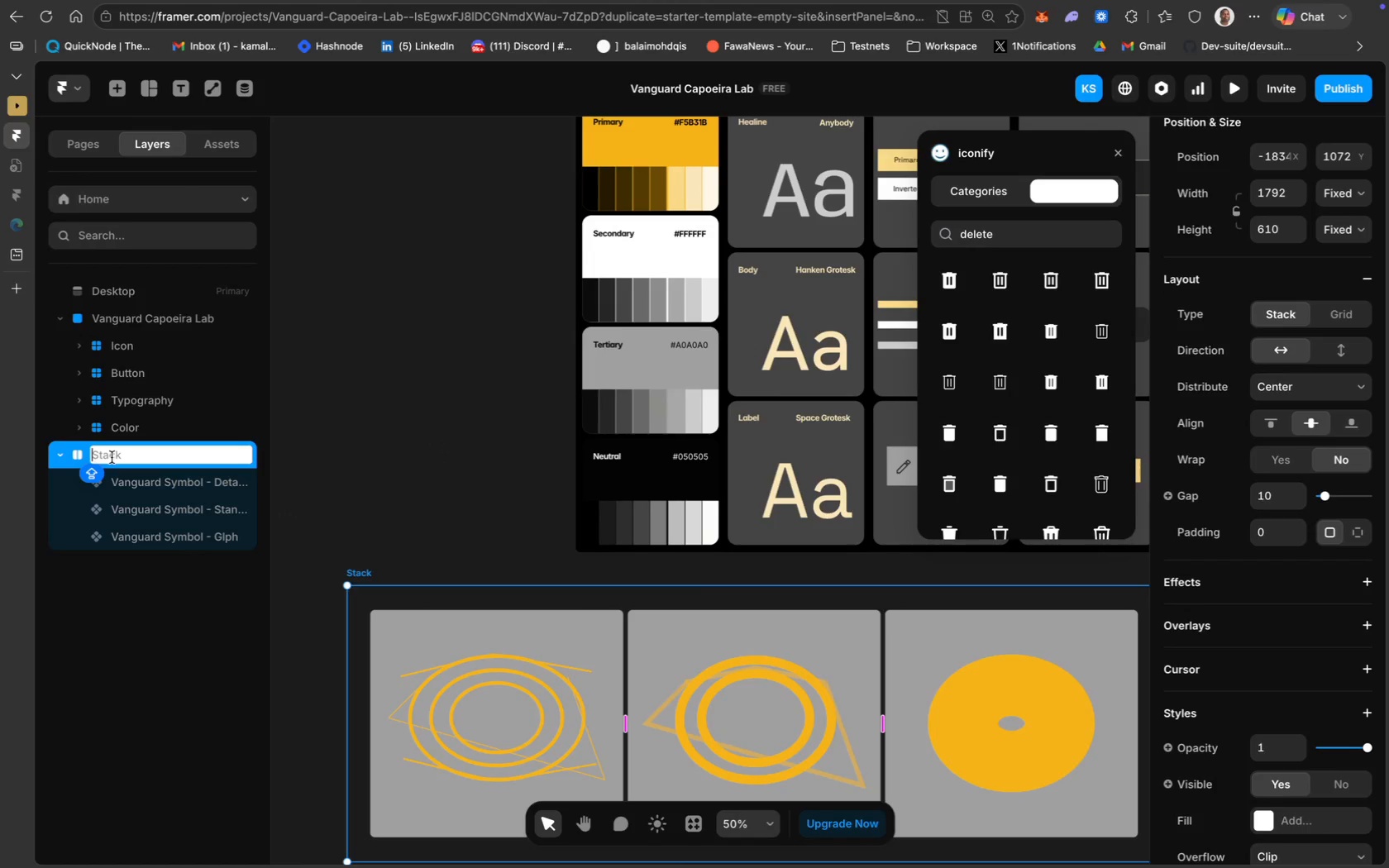 
type(Logo)
 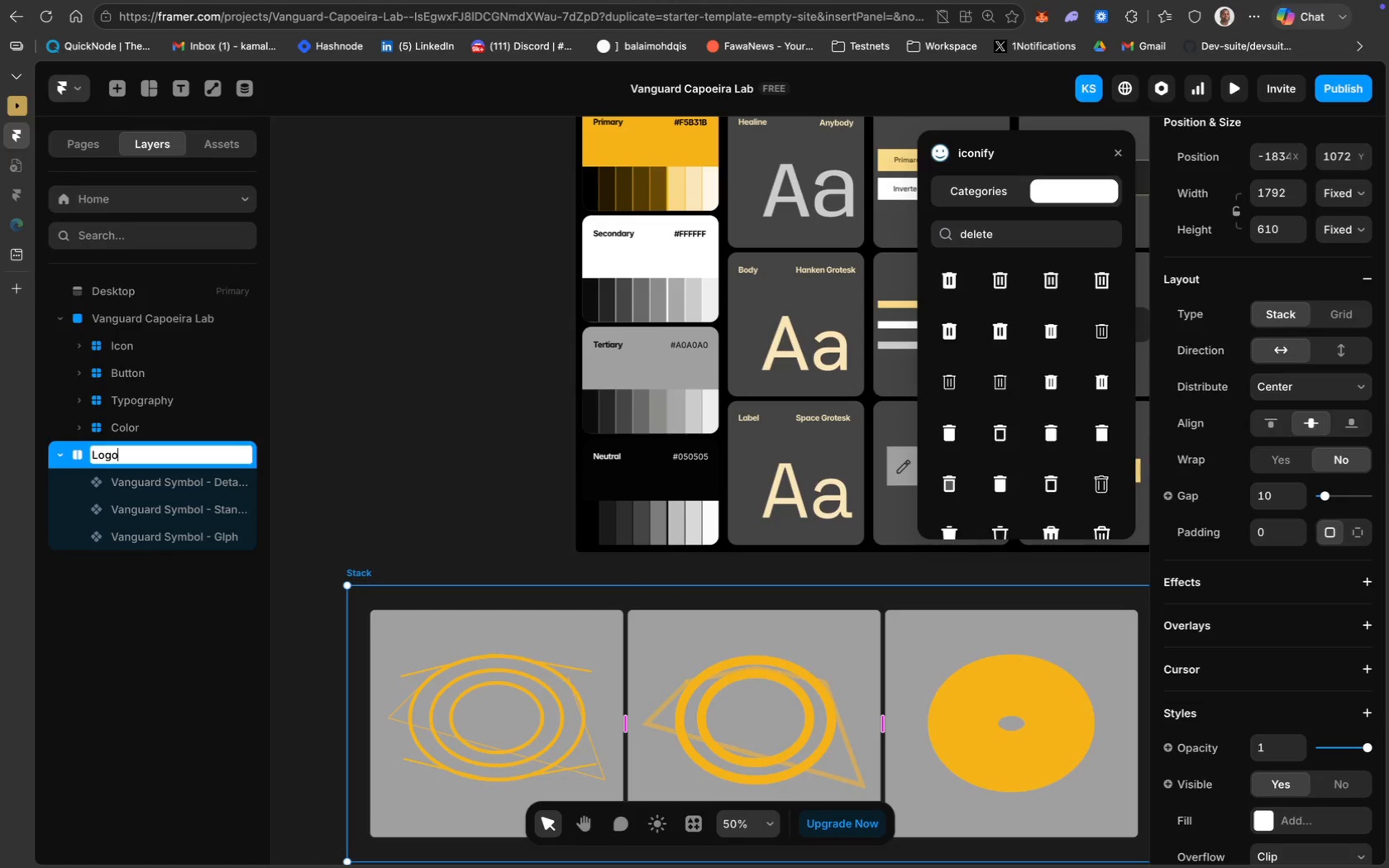 
key(Enter)
 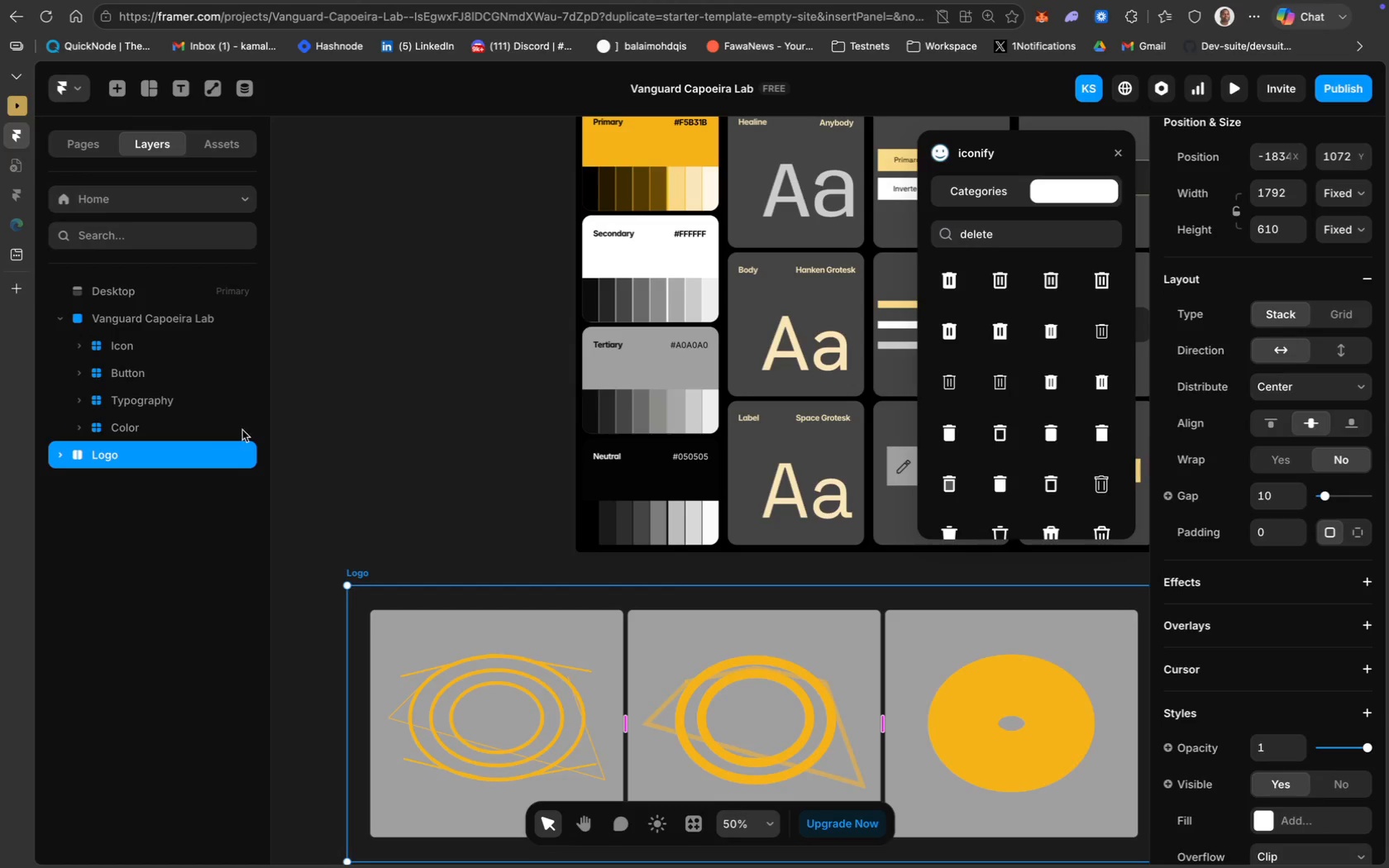 
left_click([405, 389])
 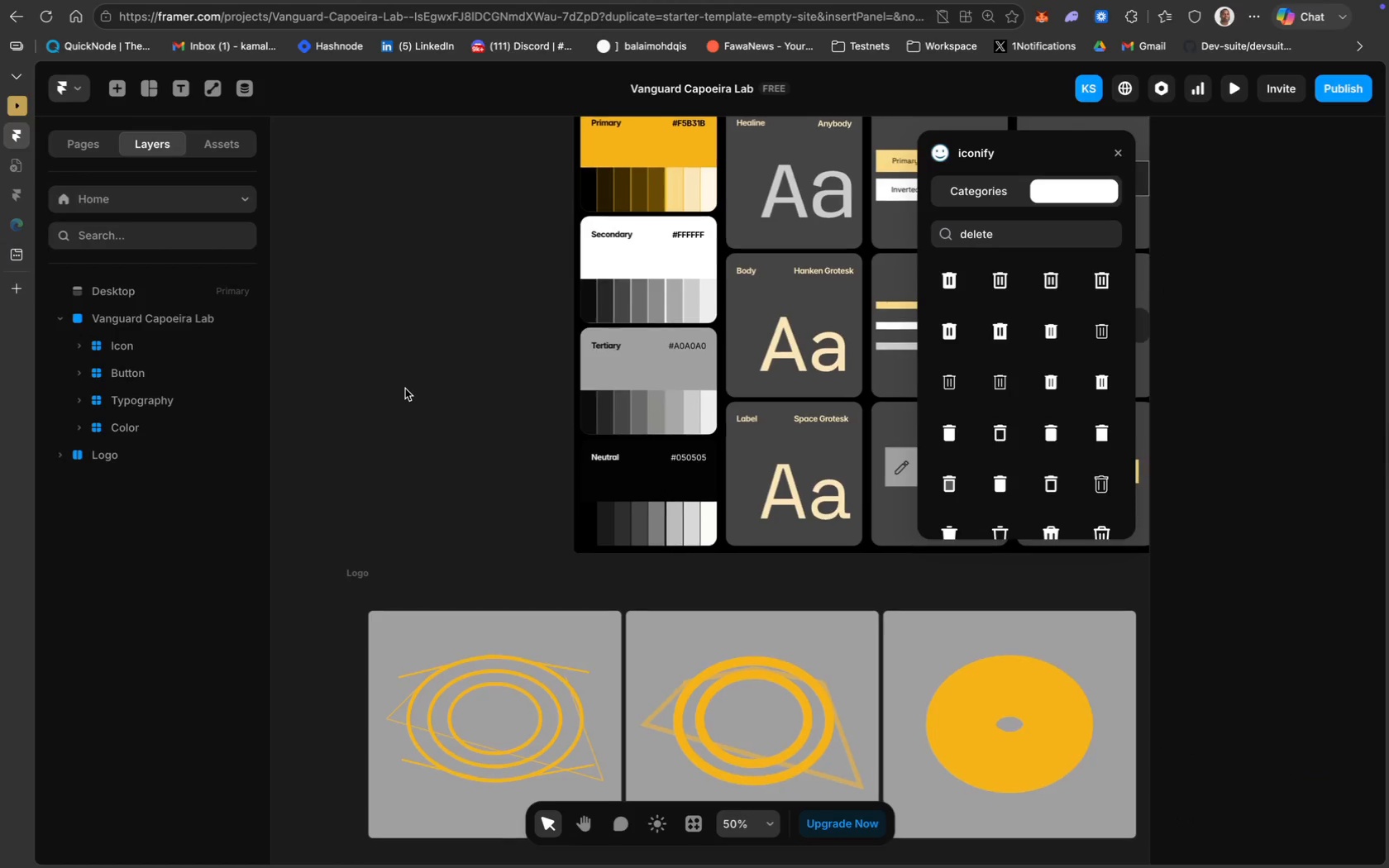 
scroll: coordinate [405, 389], scroll_direction: down, amount: 14.0
 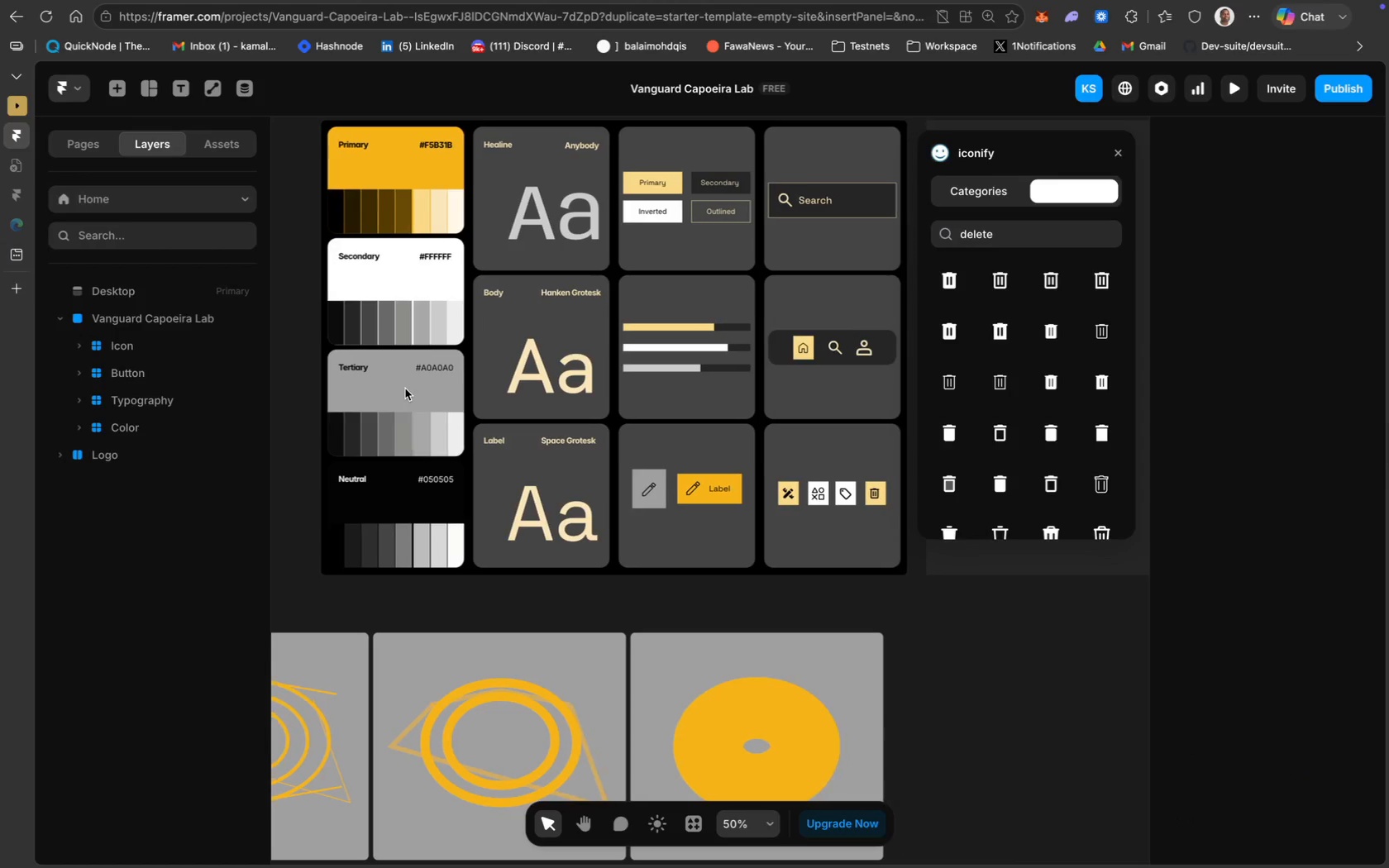 
scroll: coordinate [405, 389], scroll_direction: up, amount: 36.0
 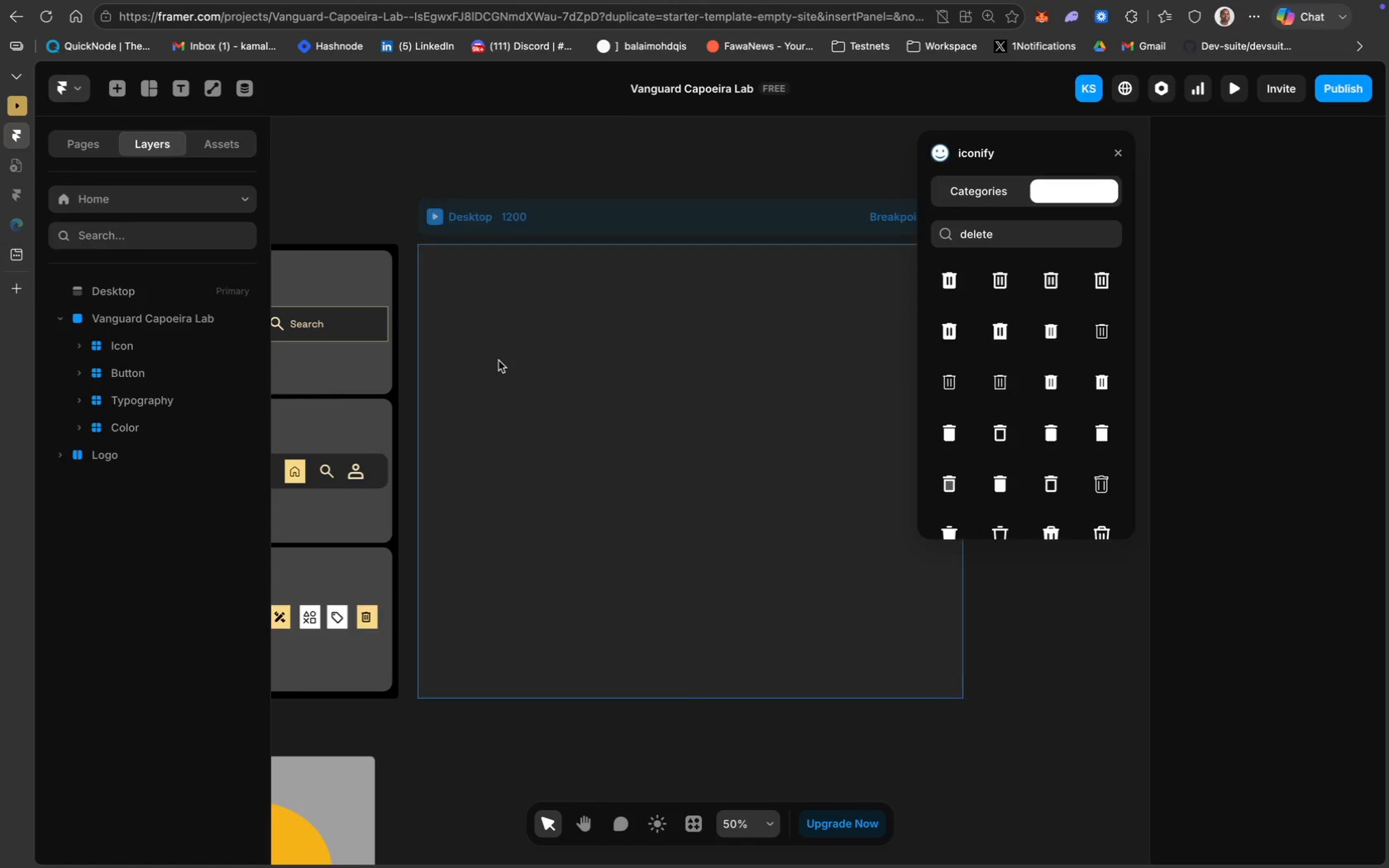 
left_click([499, 360])
 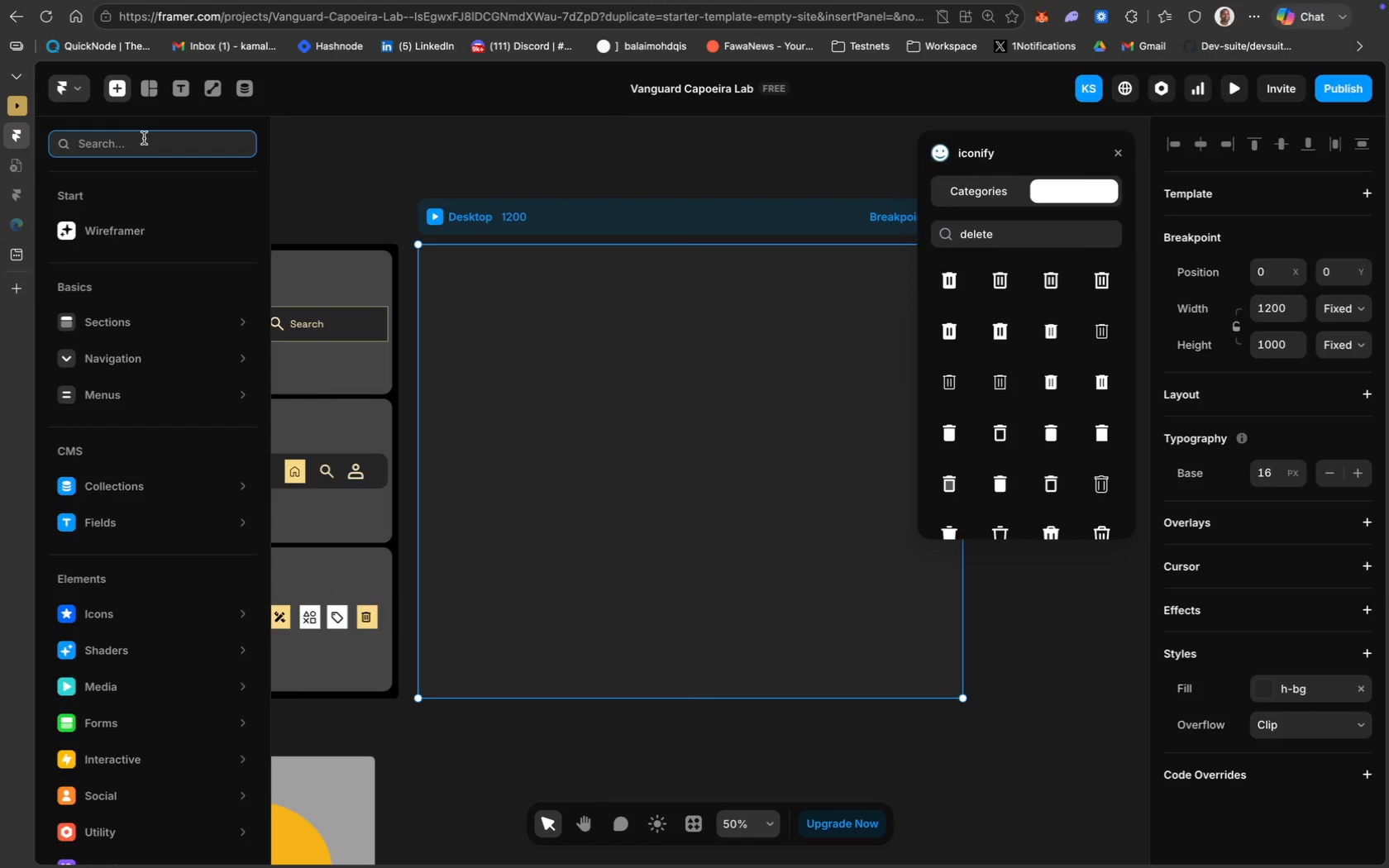 
type(b)
key(Backspace)
type(nav)
 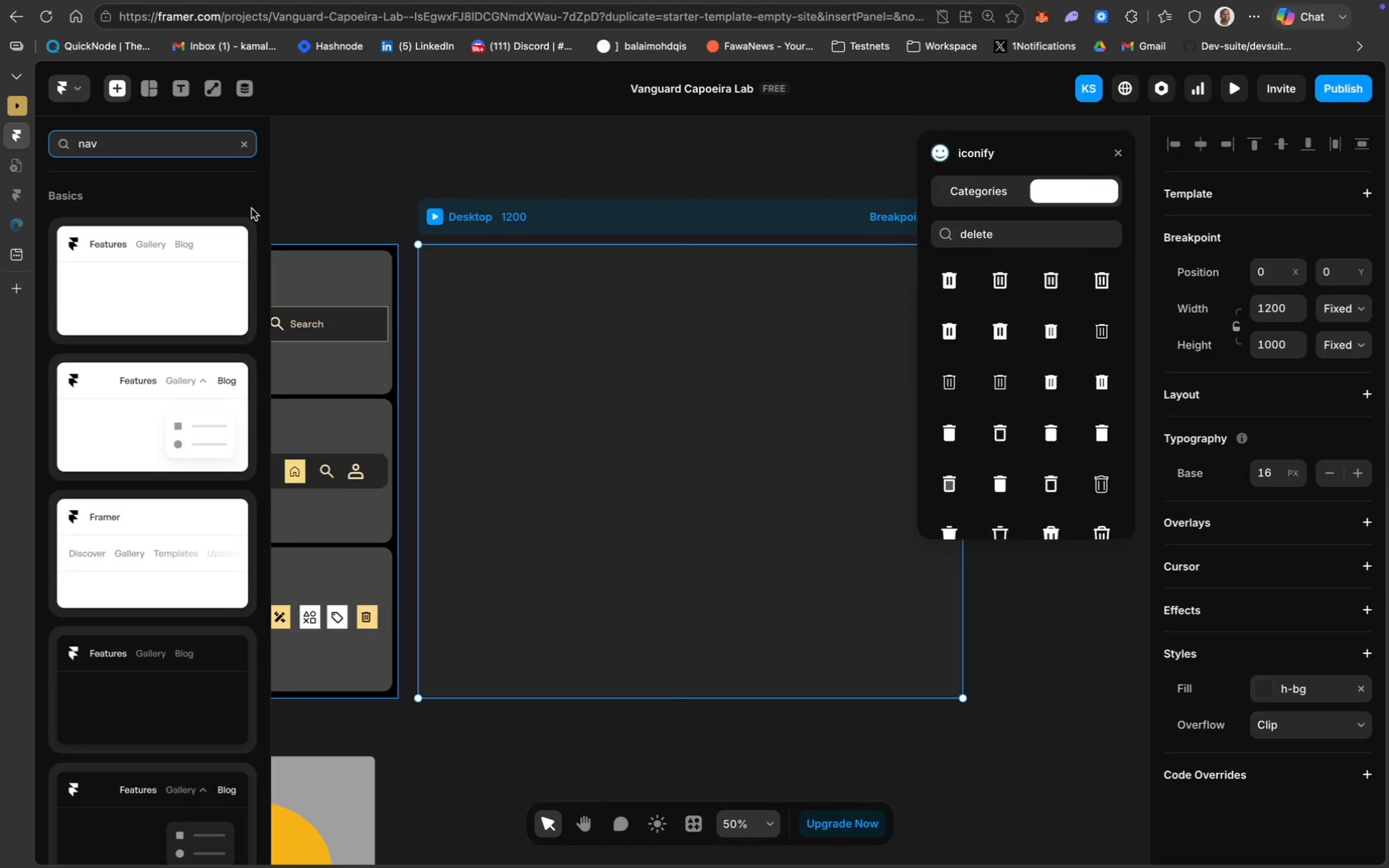 
scroll: coordinate [198, 476], scroll_direction: down, amount: 23.0
 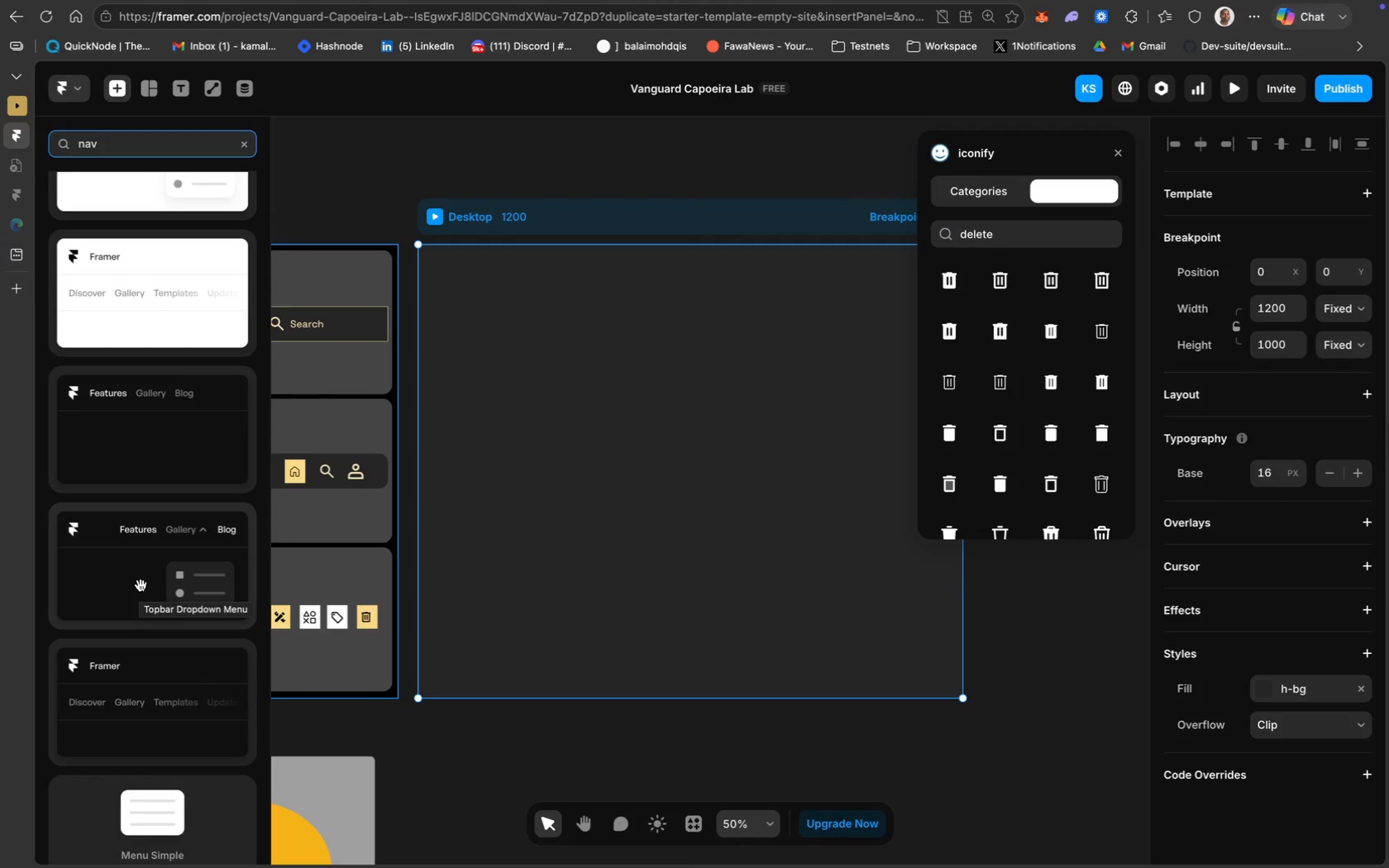 
mouse_move([445, 474])
 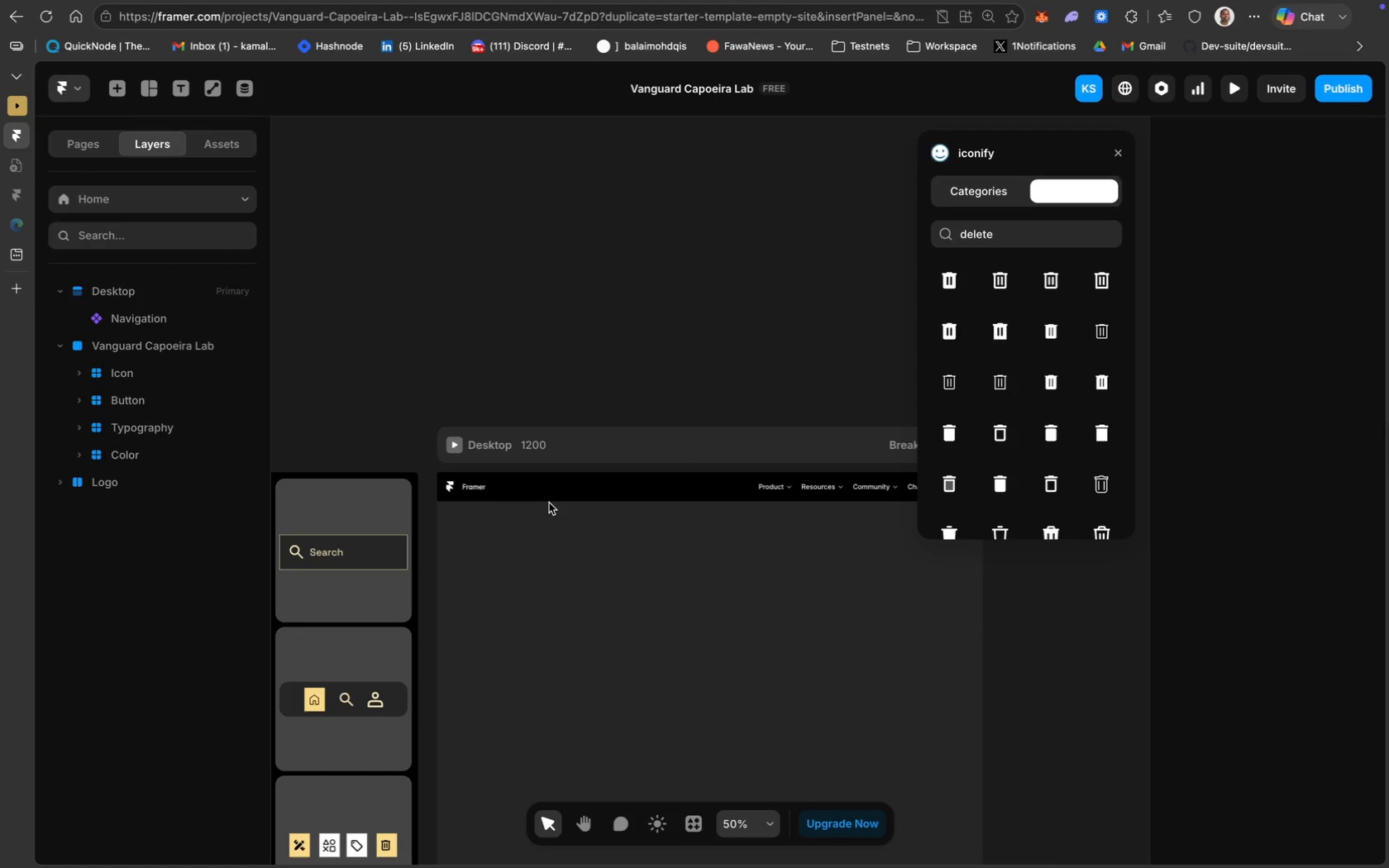 
wait(9.96)
 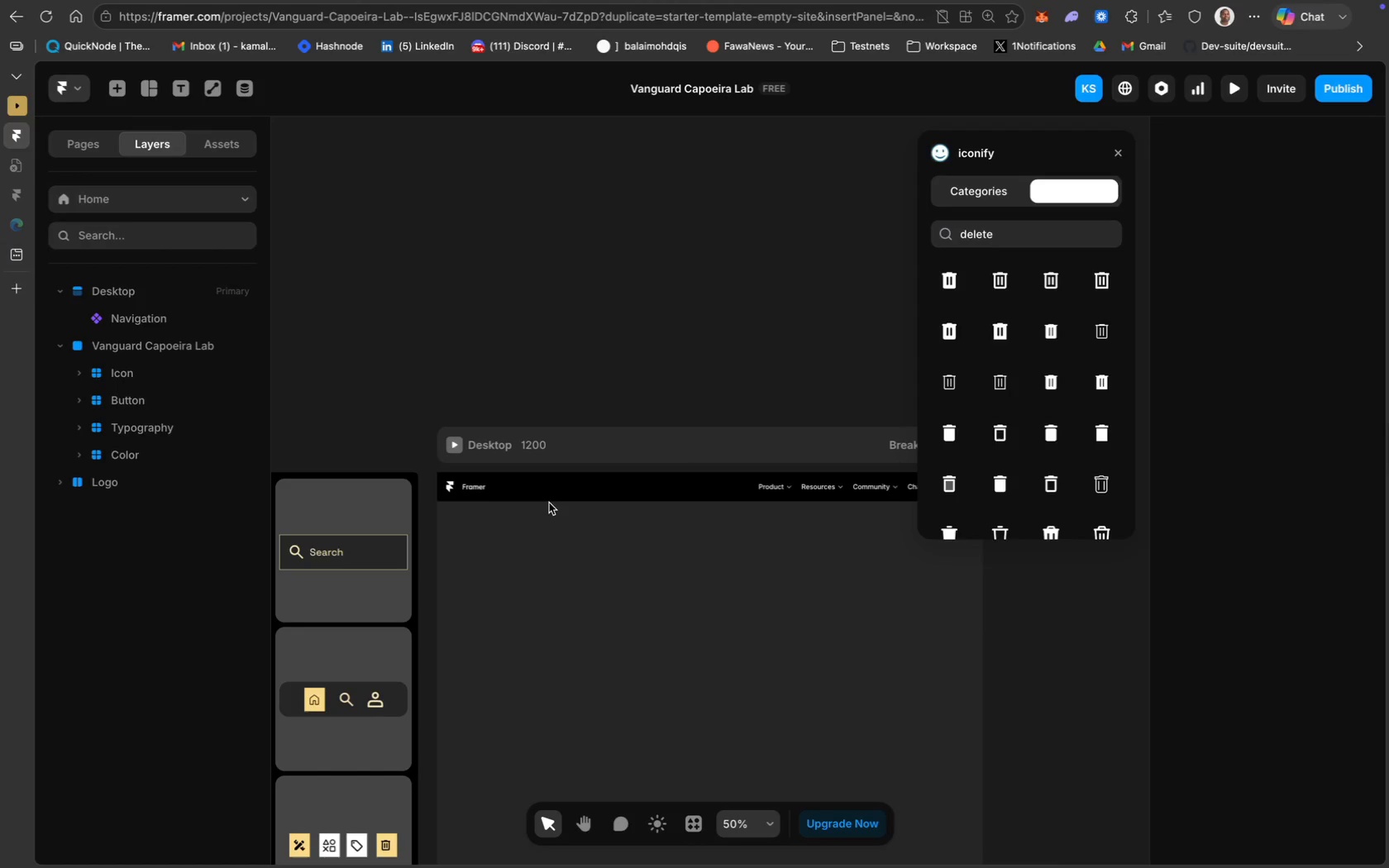 
double_click([565, 483])
 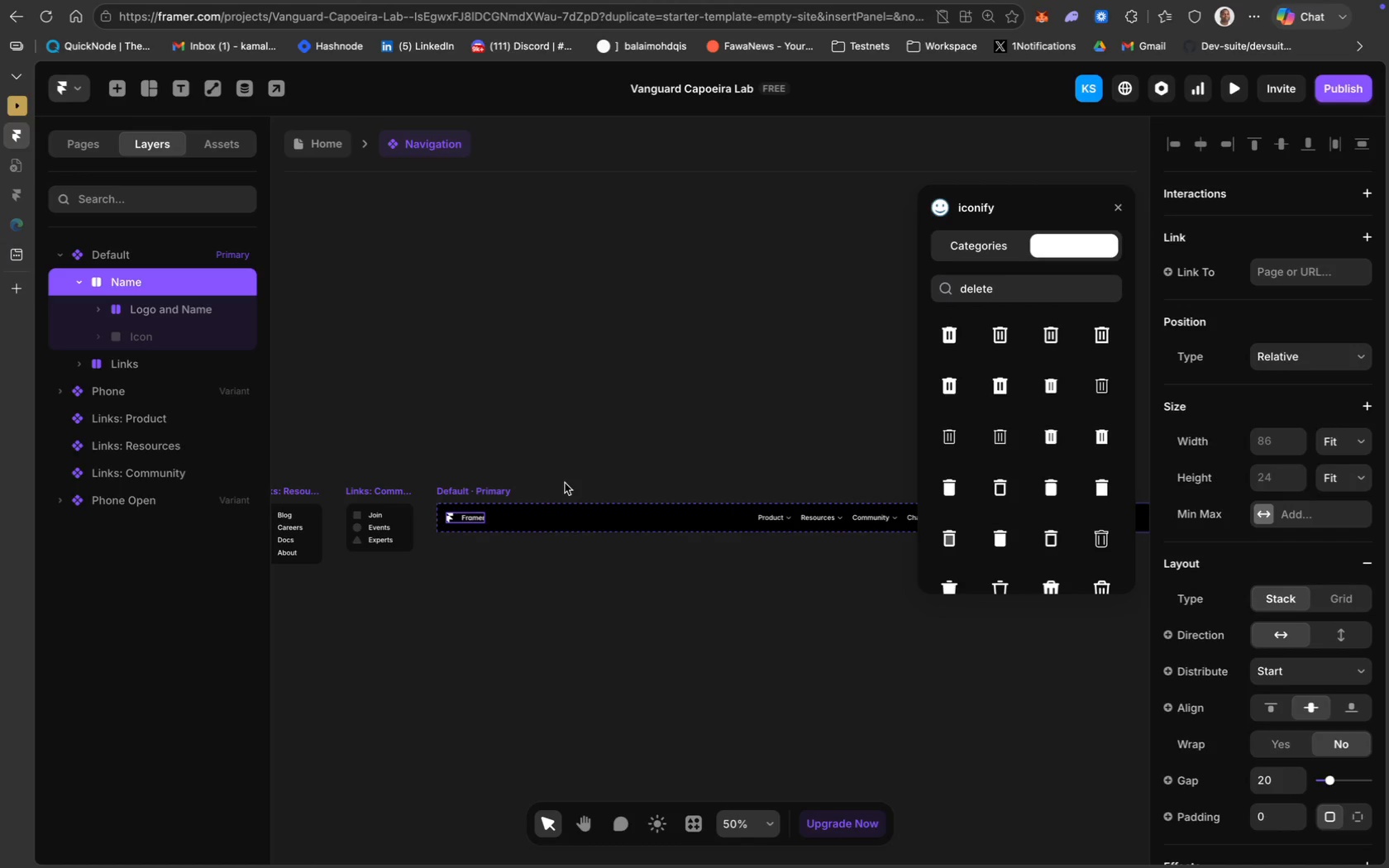 
wait(25.53)
 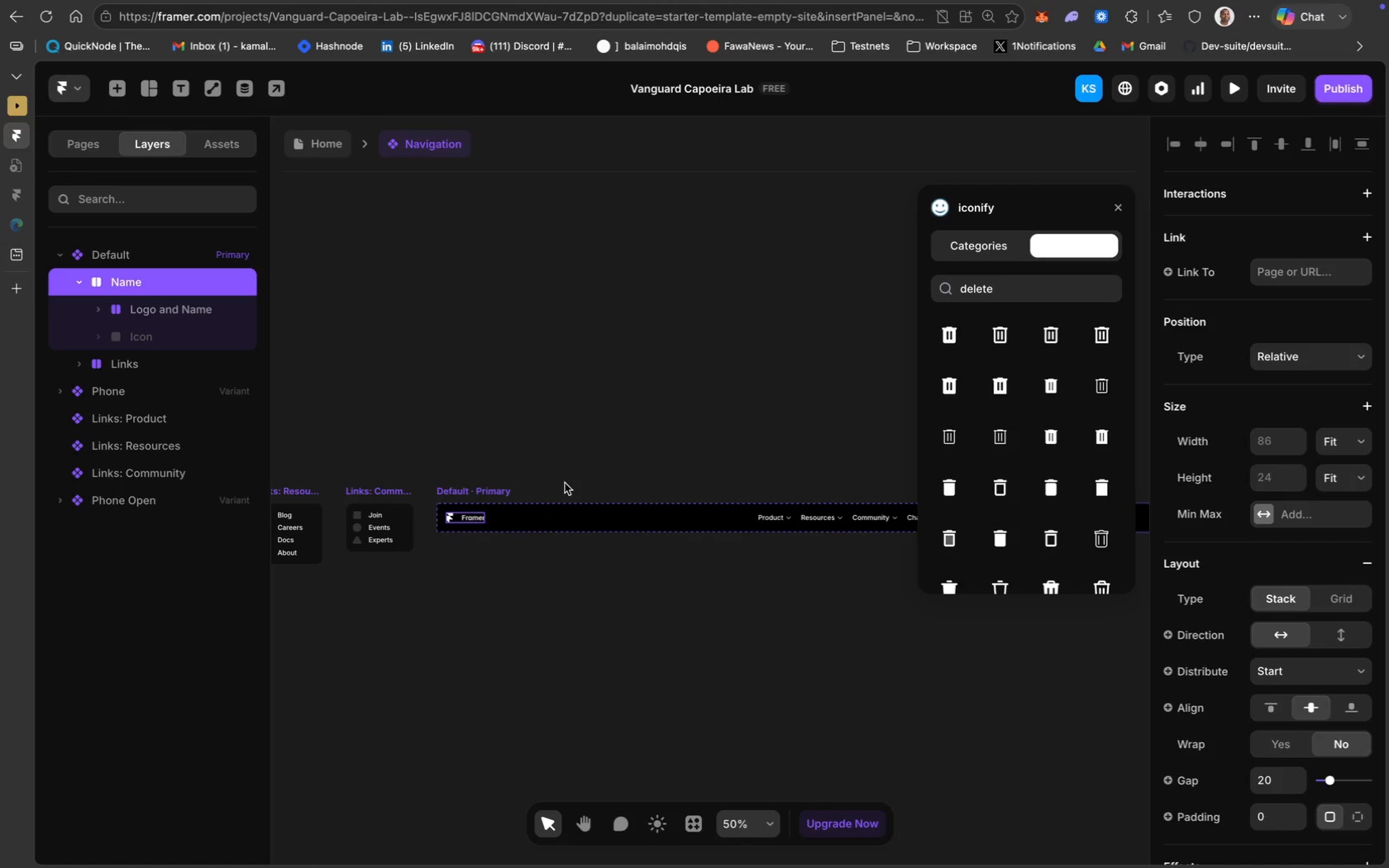 
left_click([475, 517])
 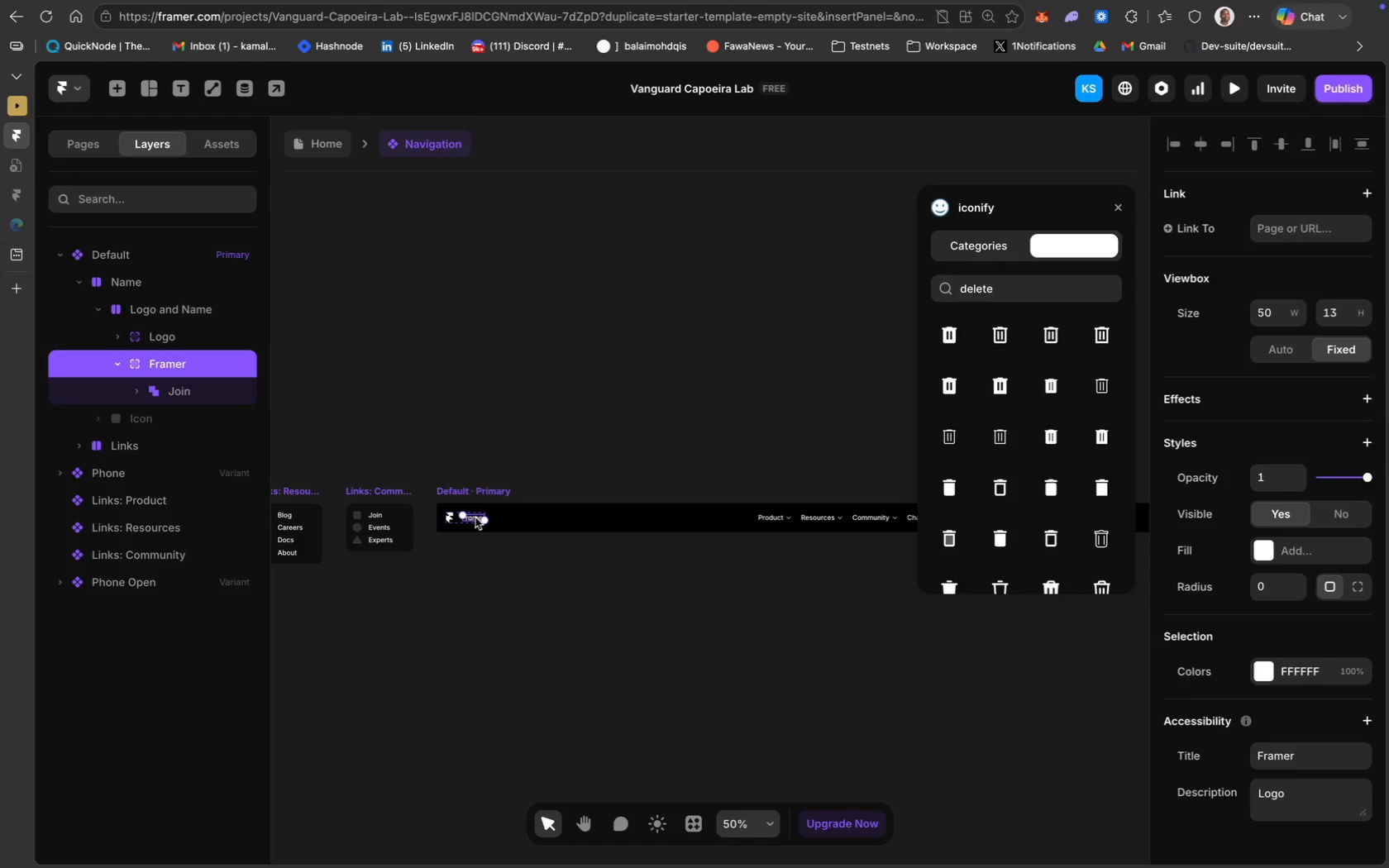 
key(Backspace)
 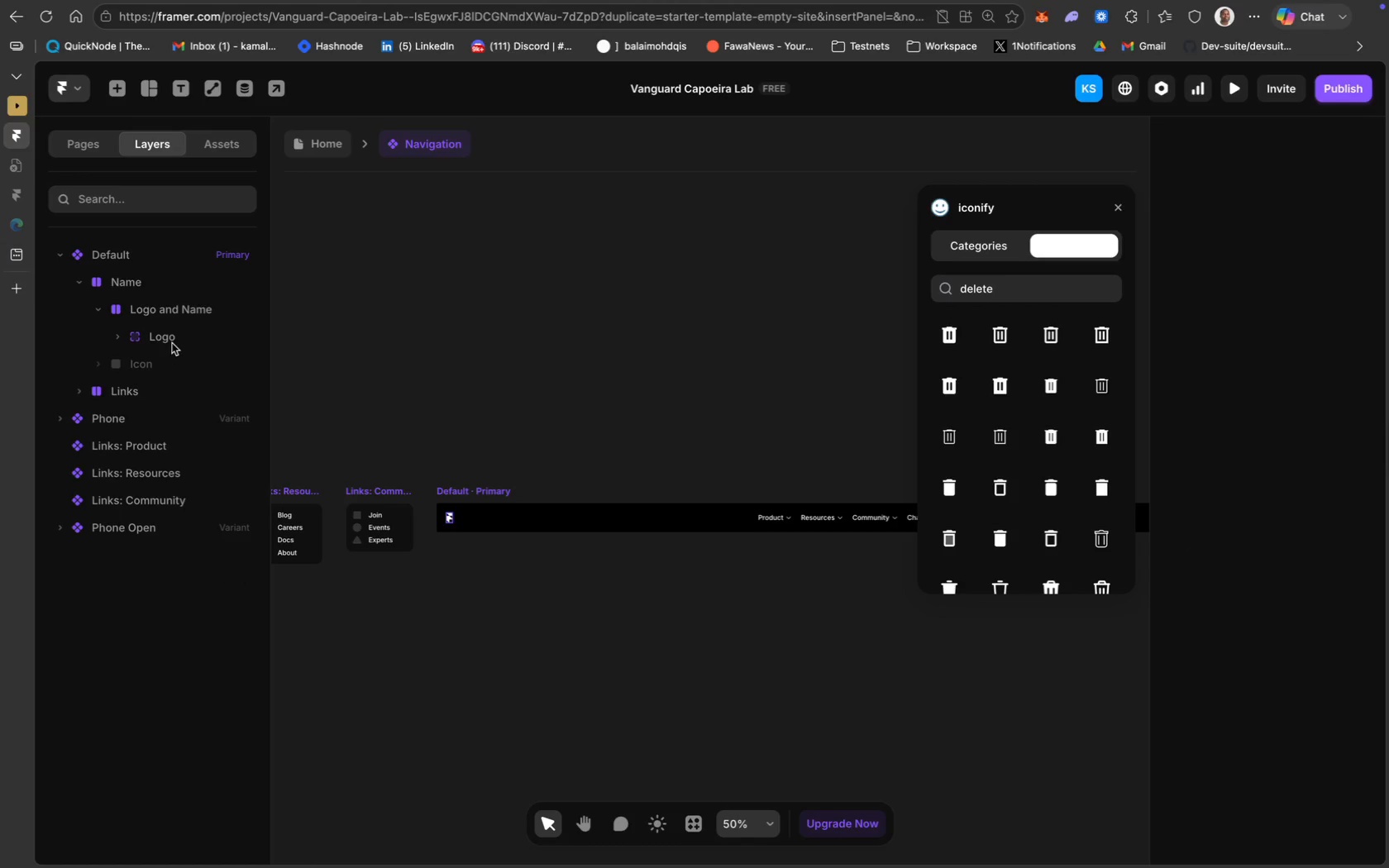 
left_click([174, 337])
 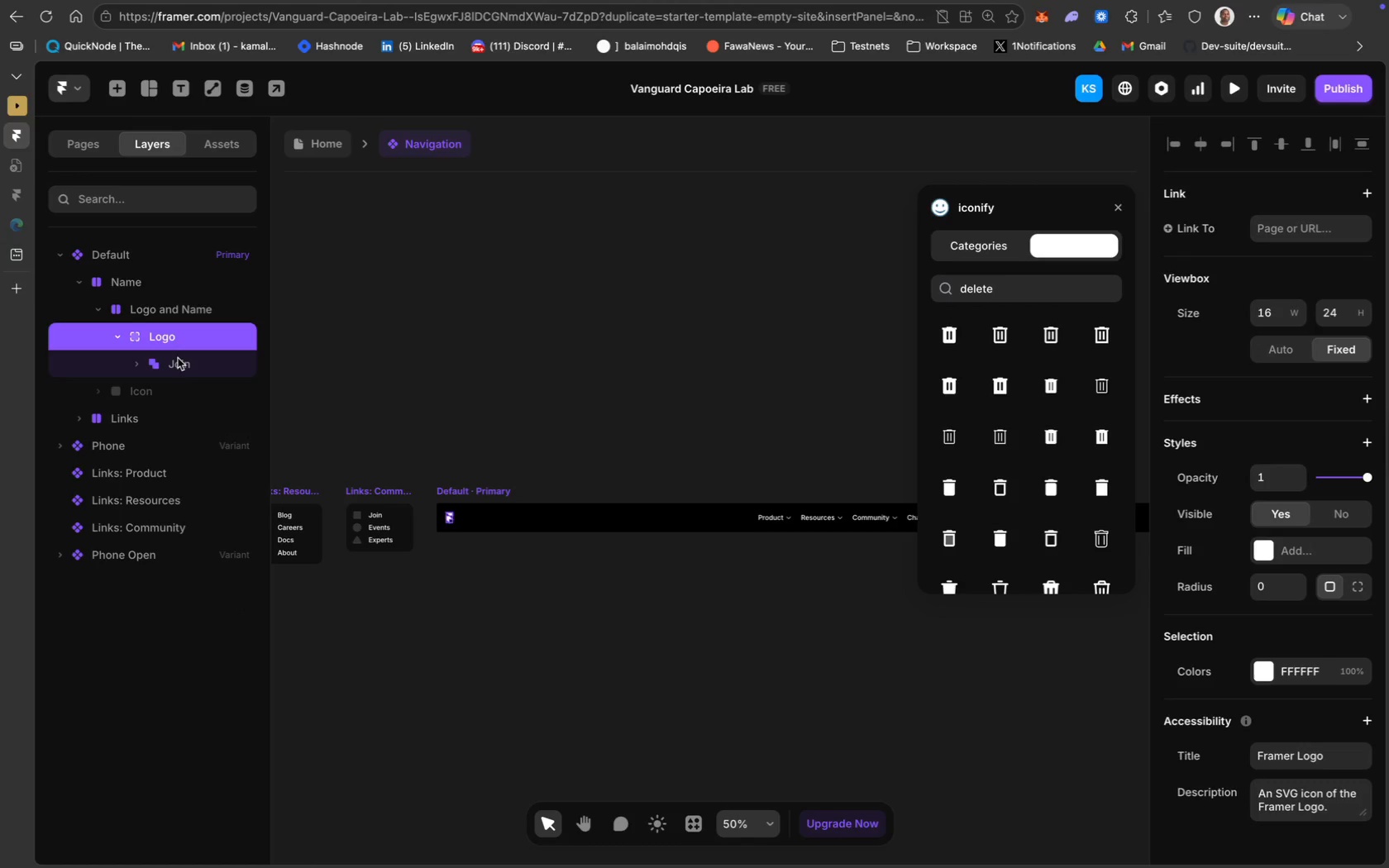 
left_click([178, 360])
 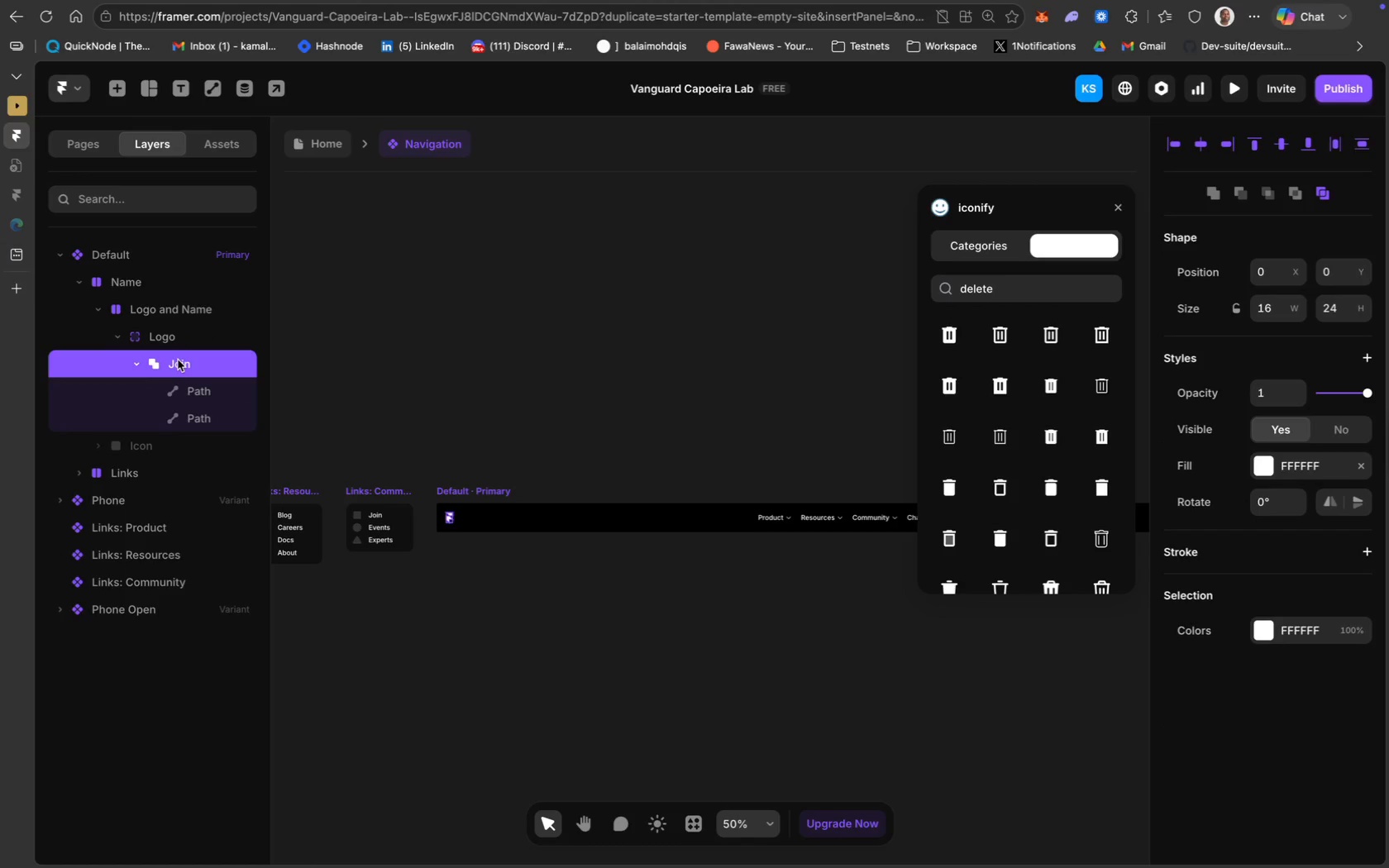 
key(Backspace)
 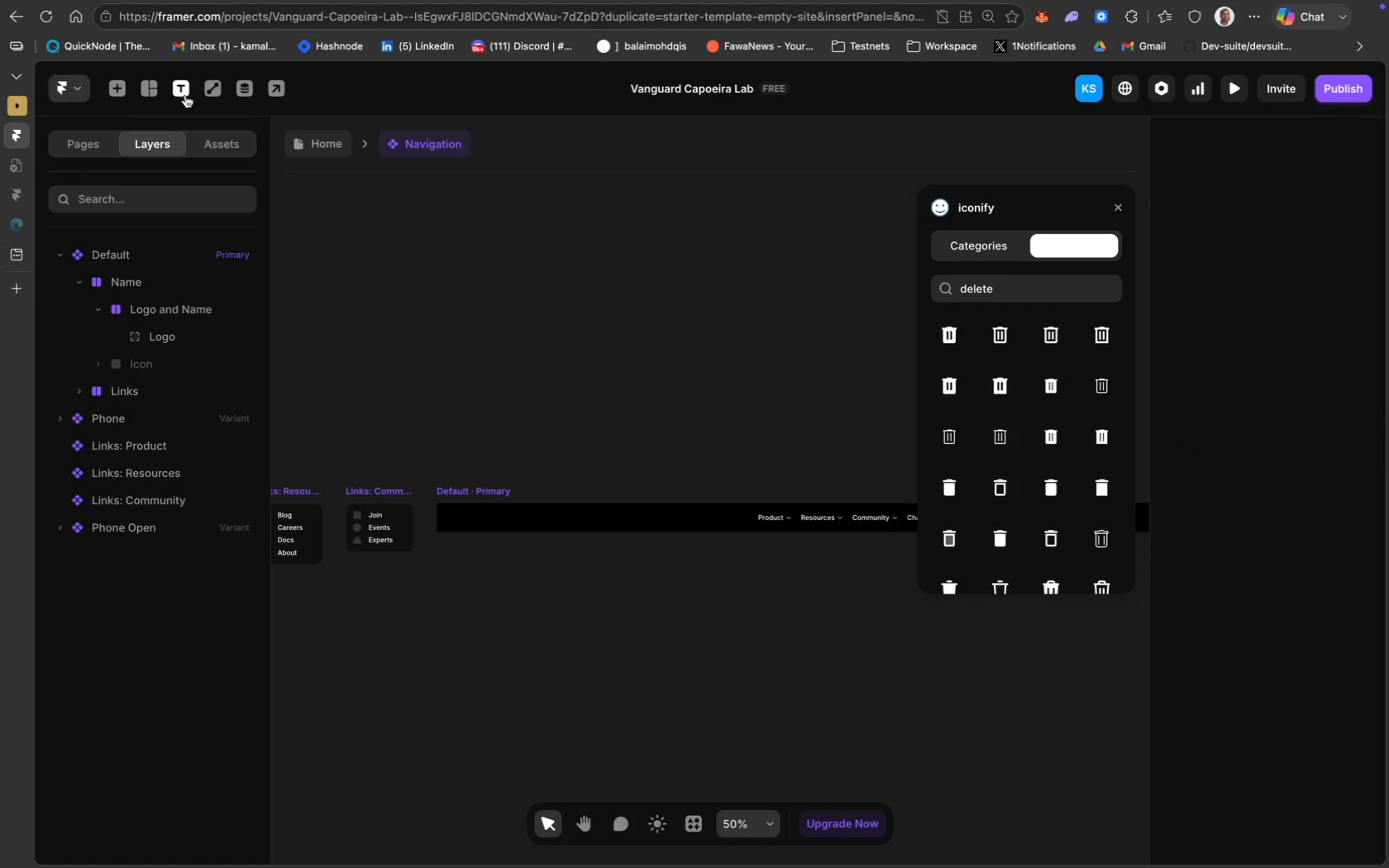 
left_click([186, 93])
 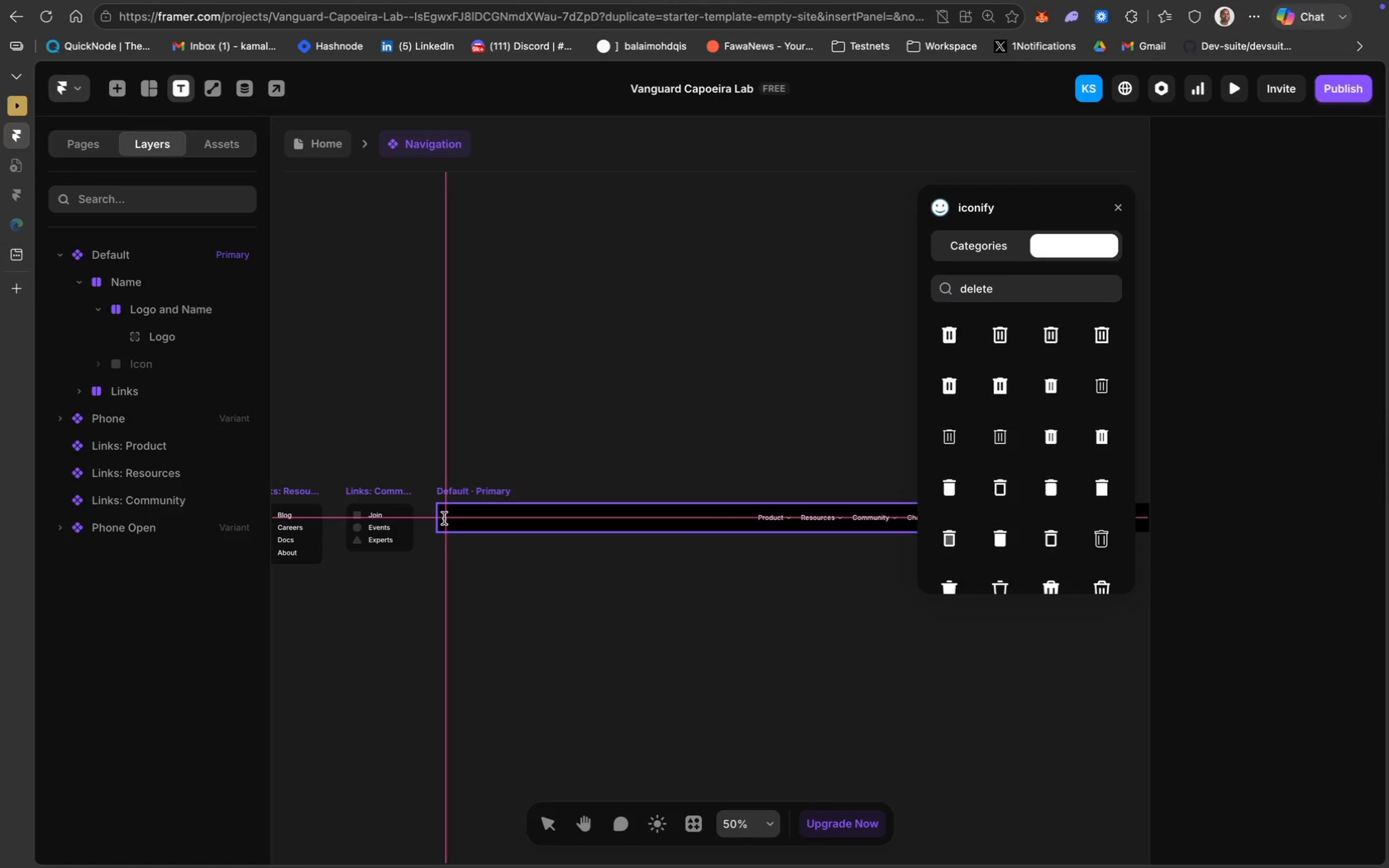 
left_click([444, 517])
 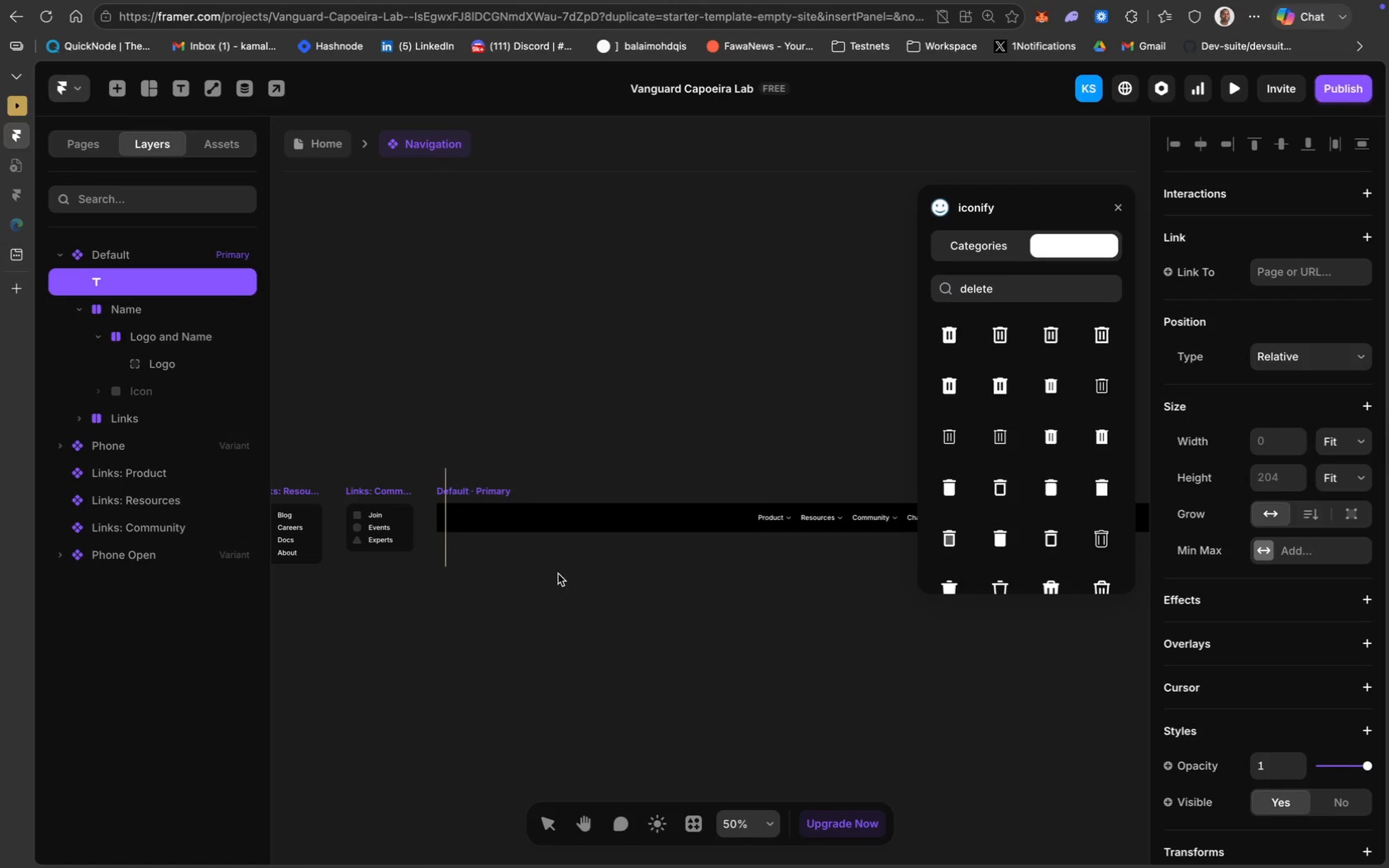 
key(CapsLock)
 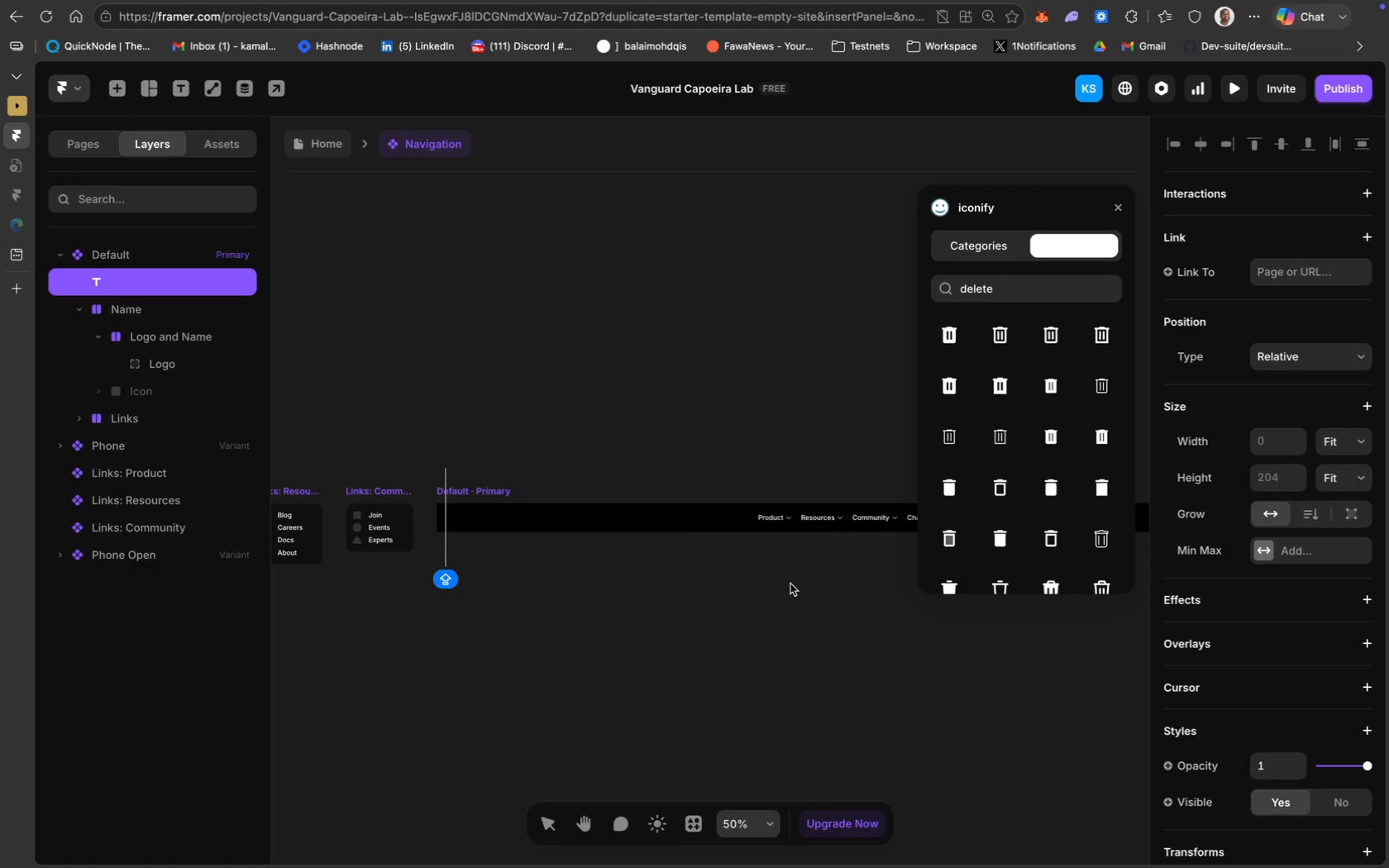 
wait(12.96)
 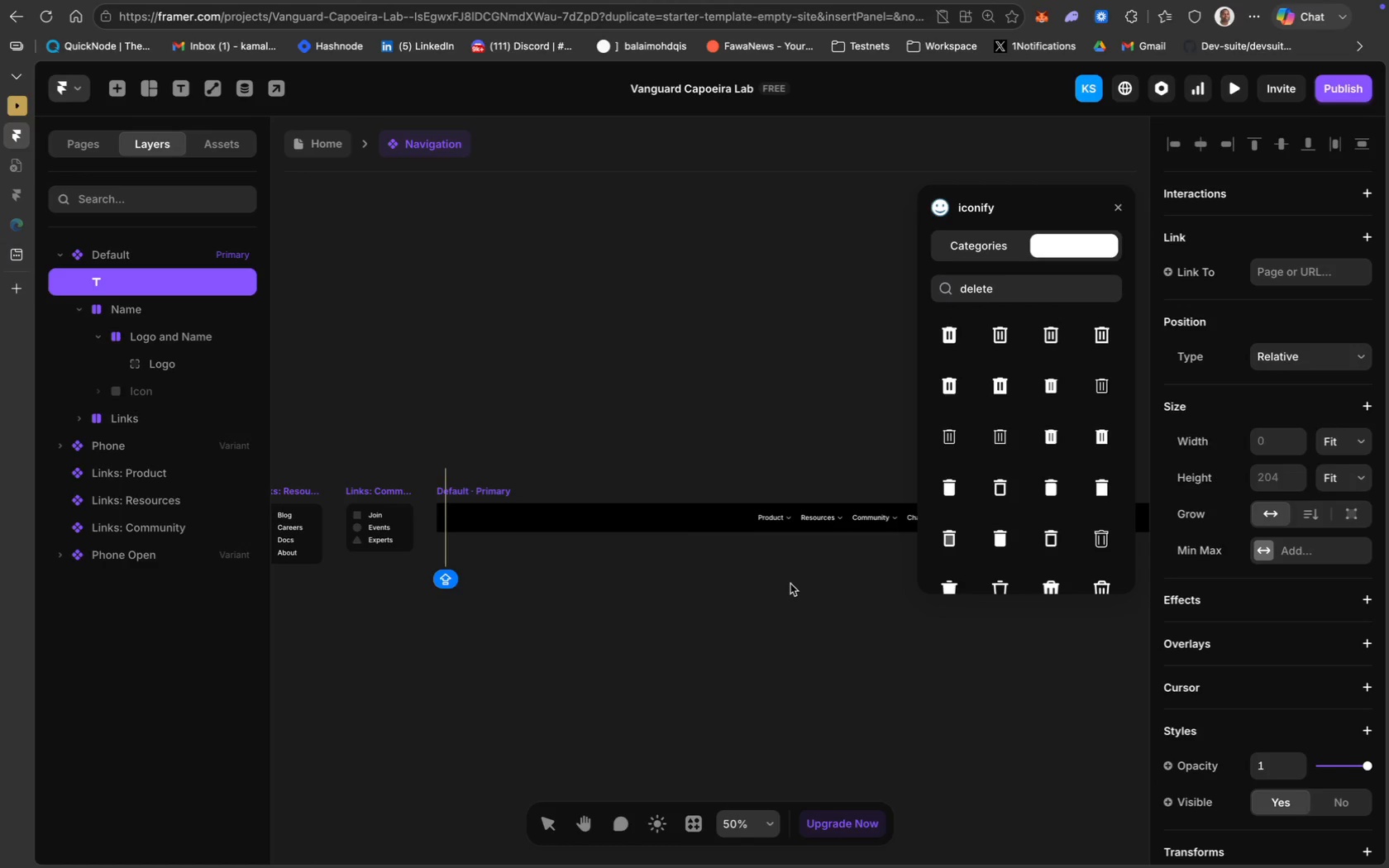 
type(Van)
 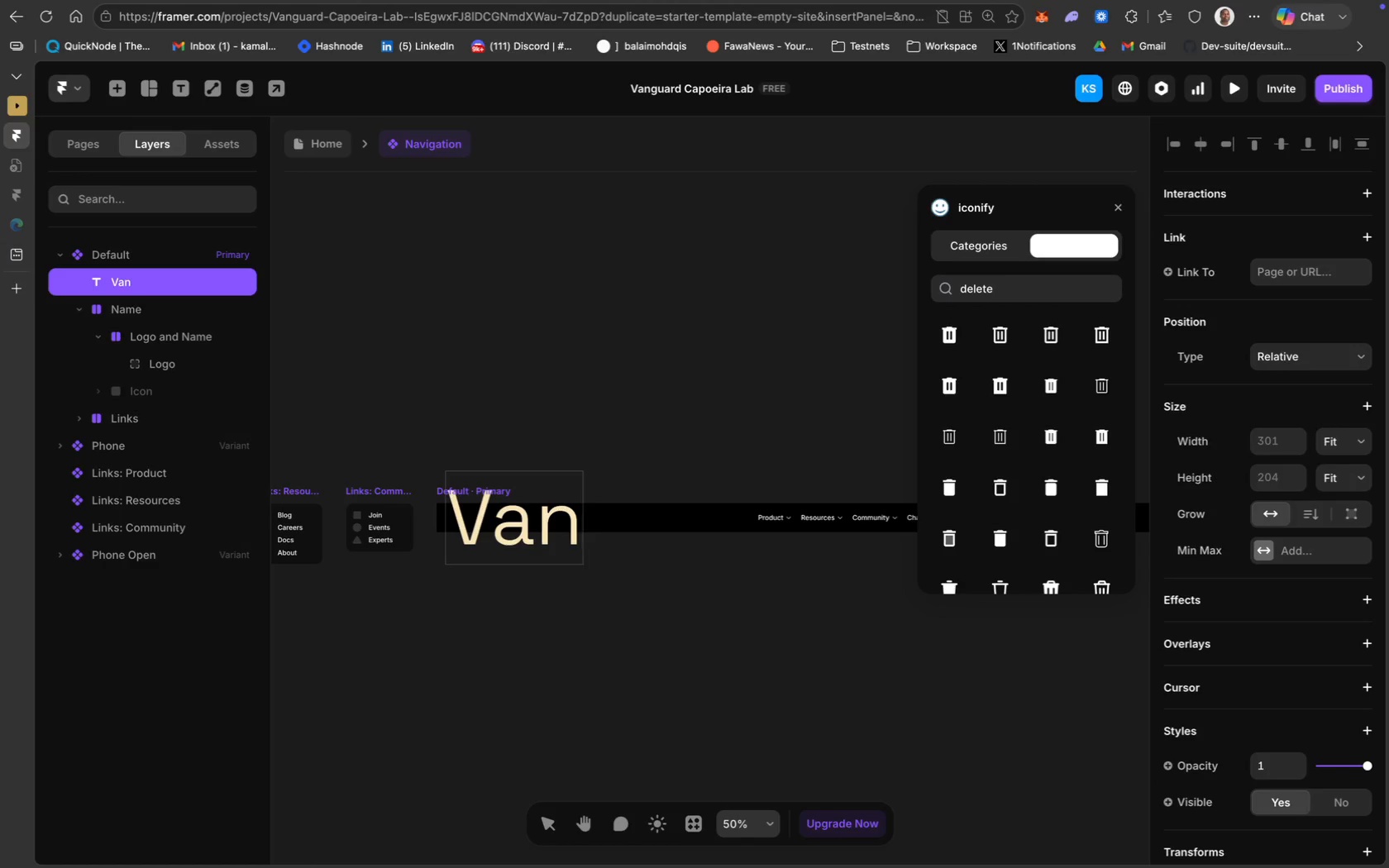 
key(Meta+CommandLeft)
 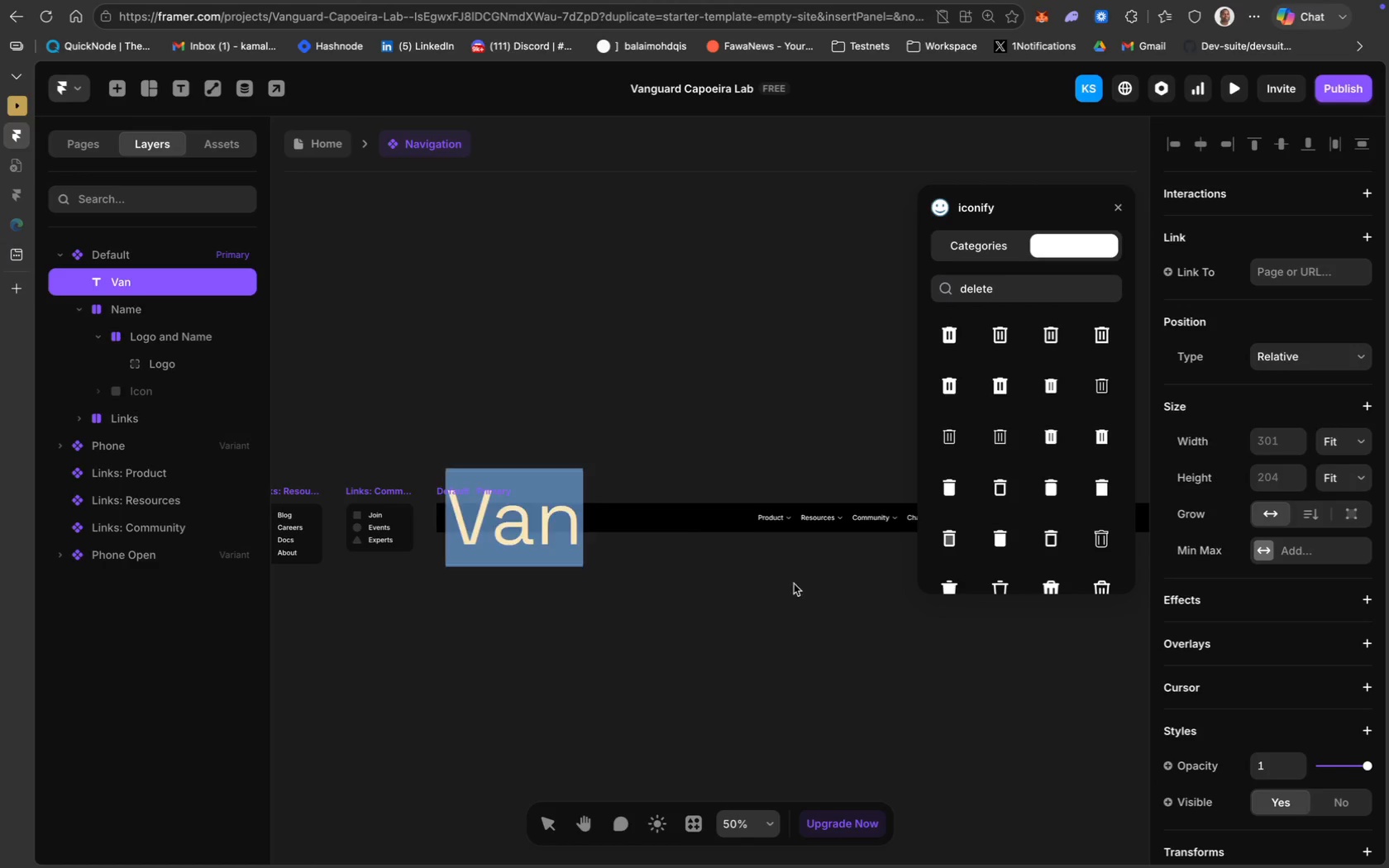 
key(Meta+A)
 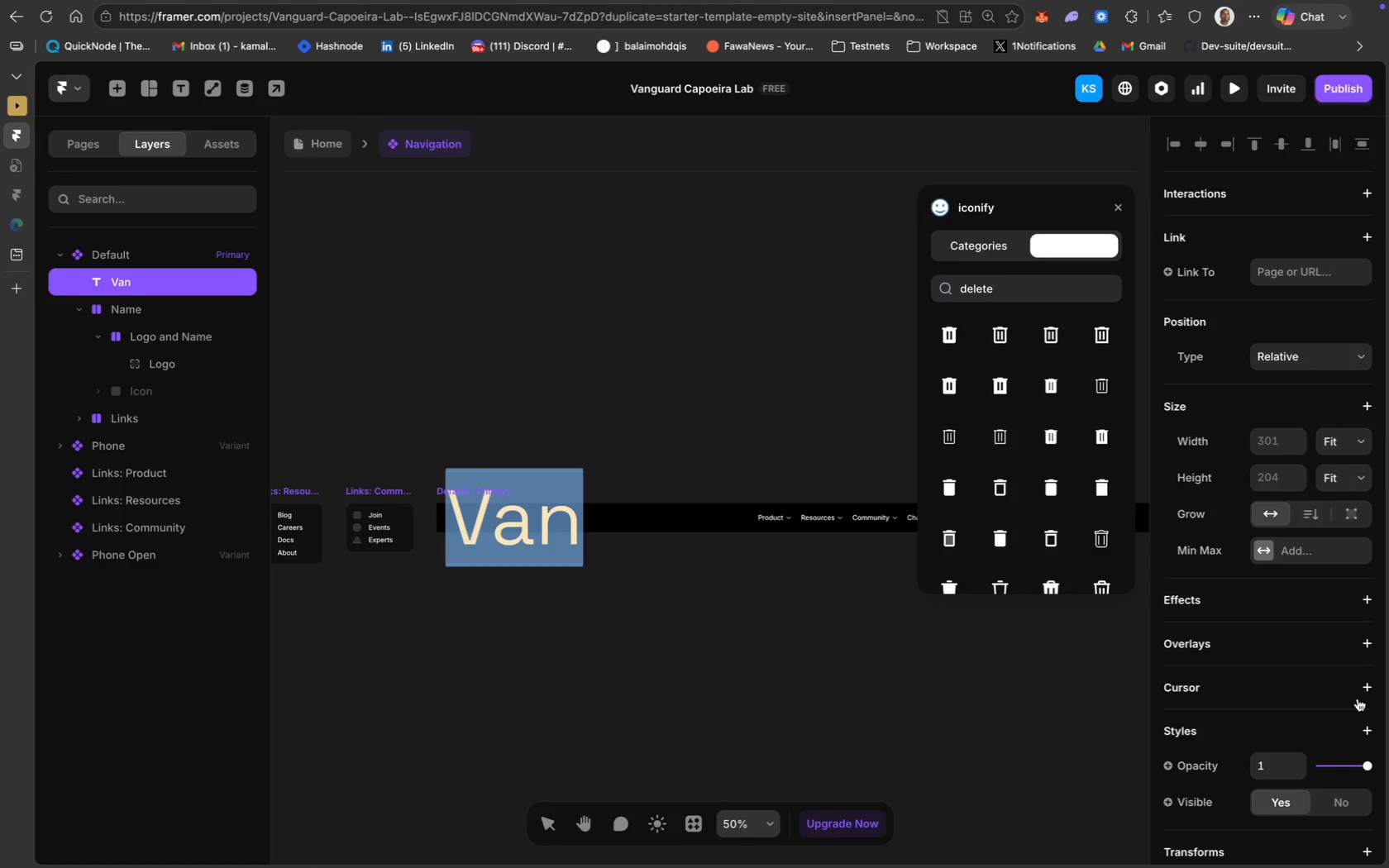 
scroll: coordinate [1333, 727], scroll_direction: down, amount: 20.0
 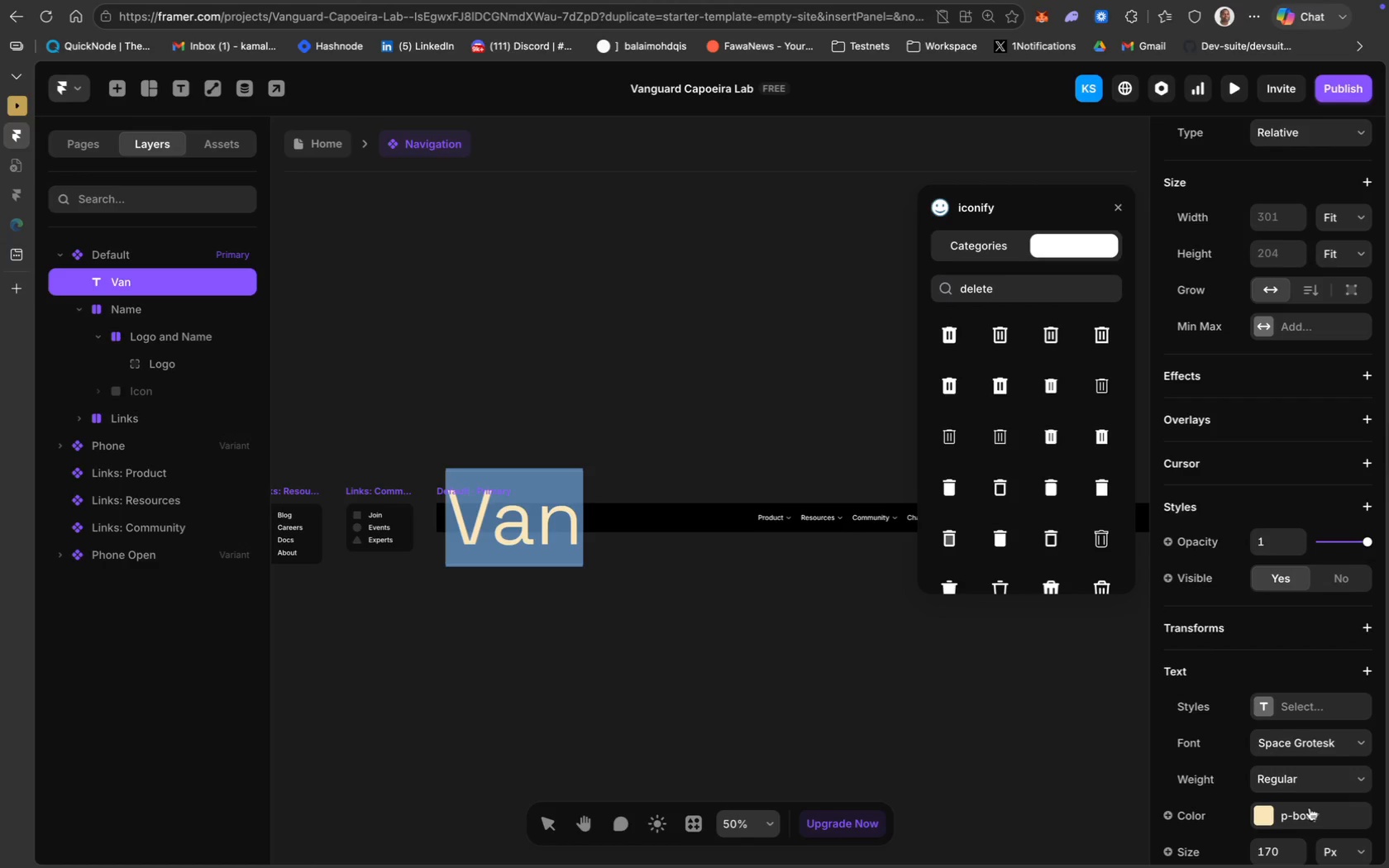 
wait(6.12)
 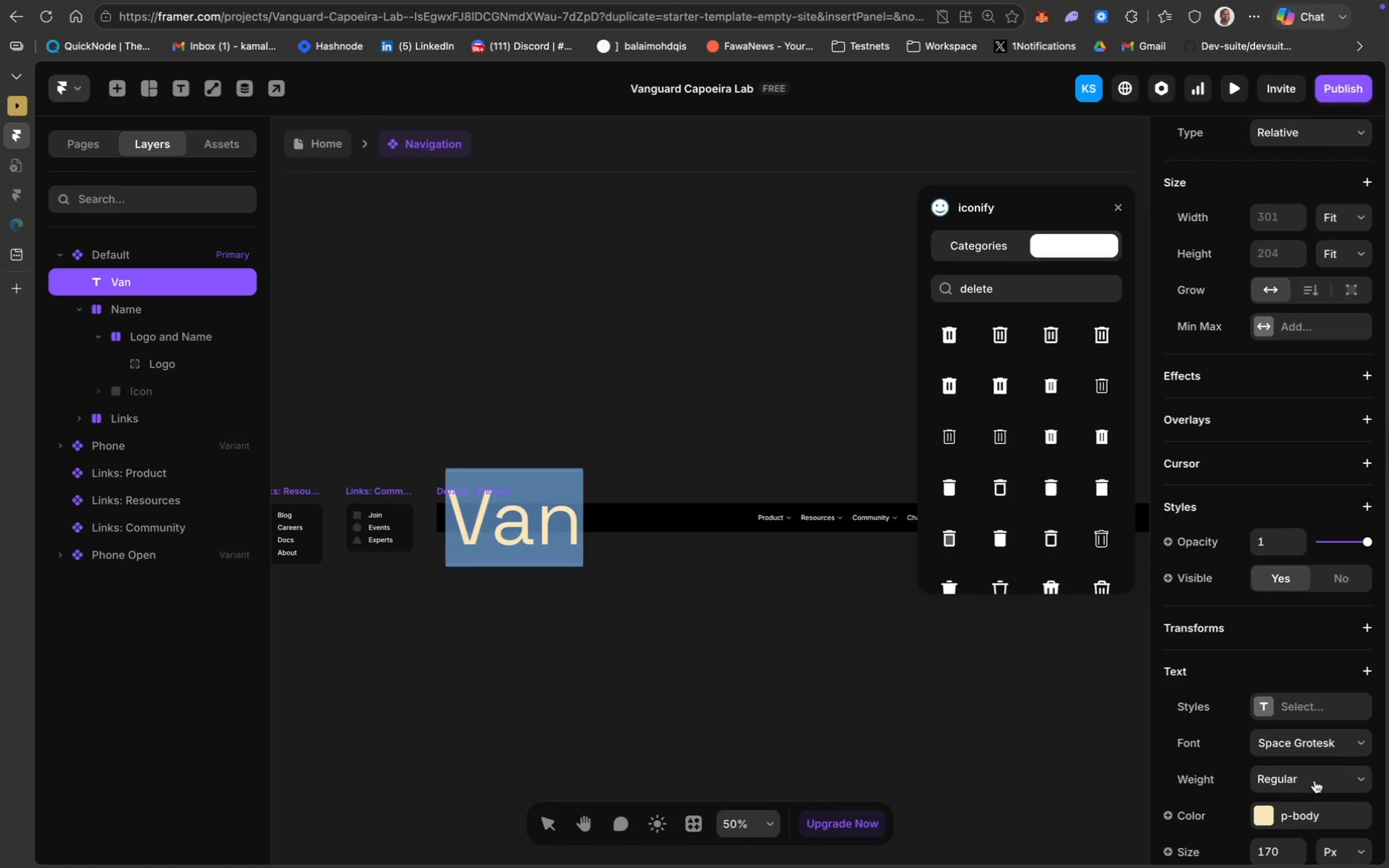 
scroll: coordinate [1301, 626], scroll_direction: down, amount: 16.0
 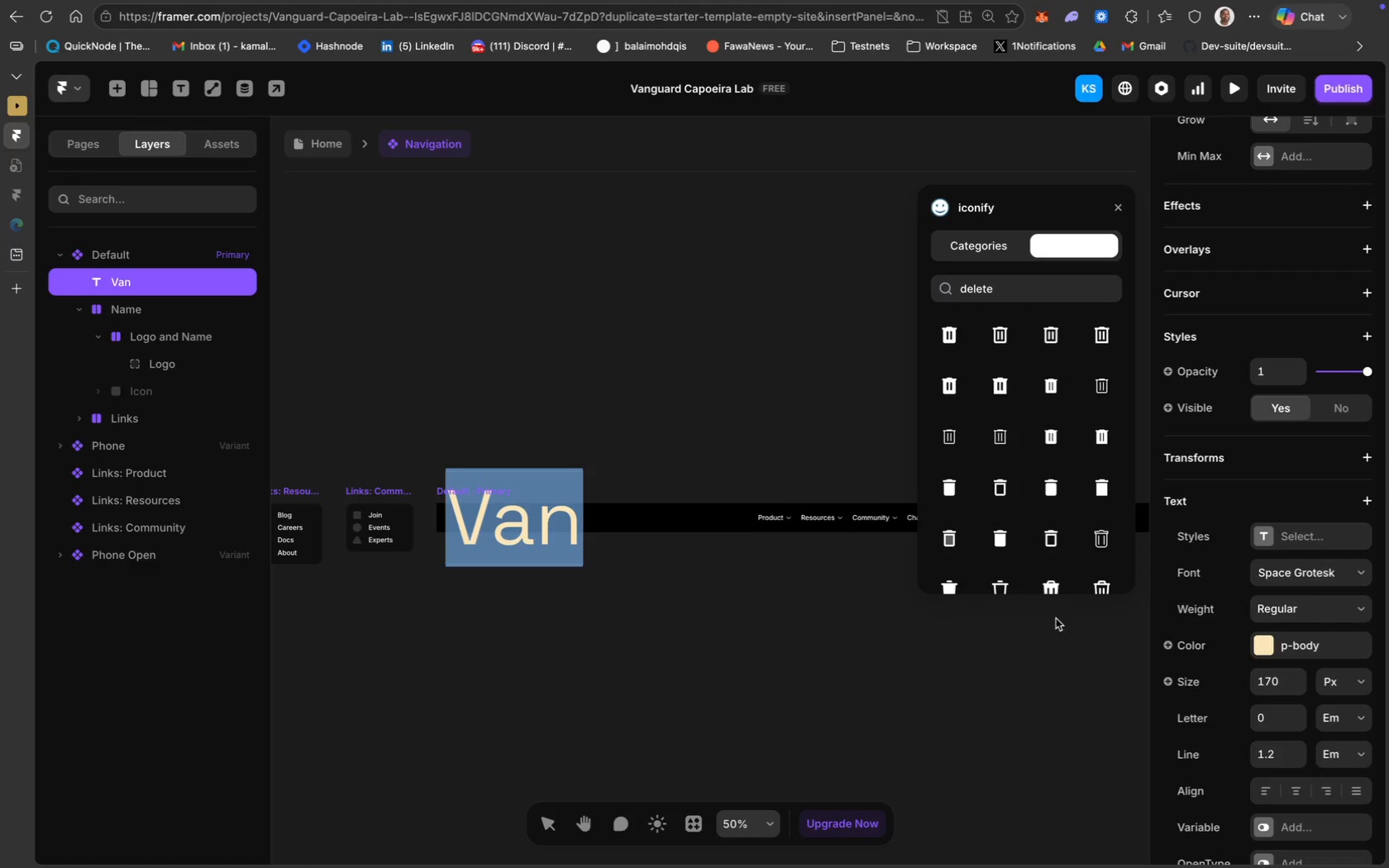 
wait(17.2)
 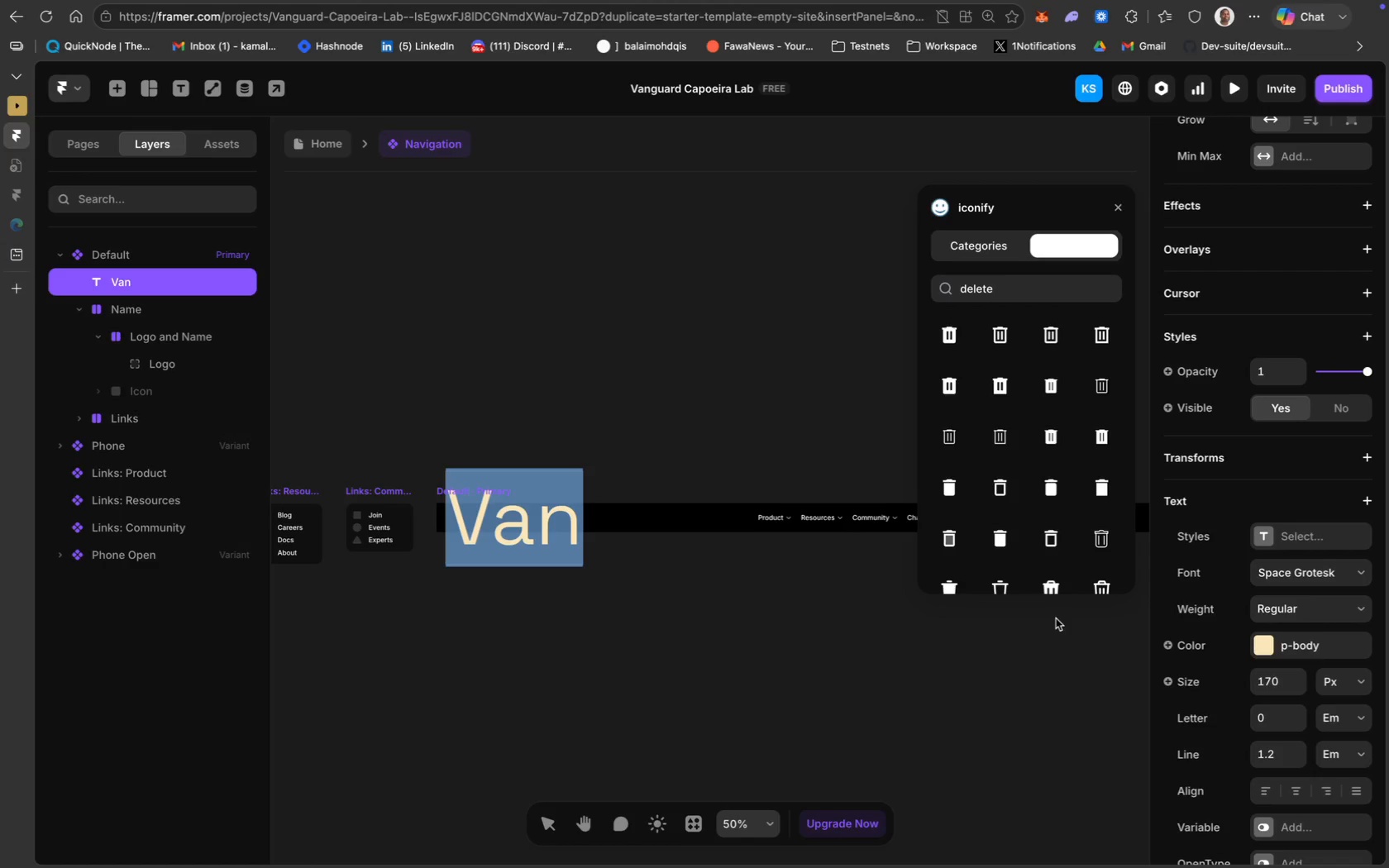 
key(CapsLock)
 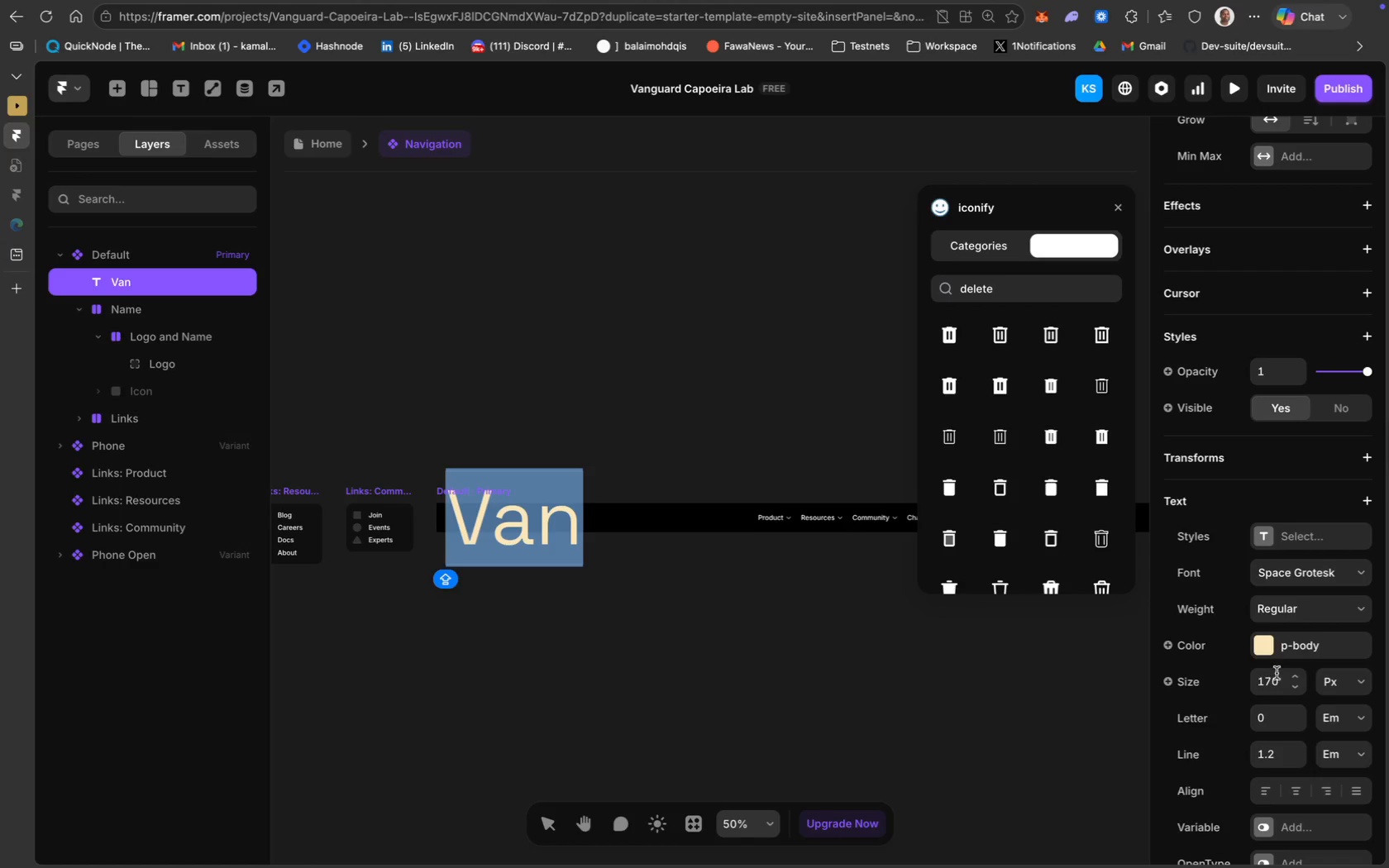 
left_click([1278, 678])
 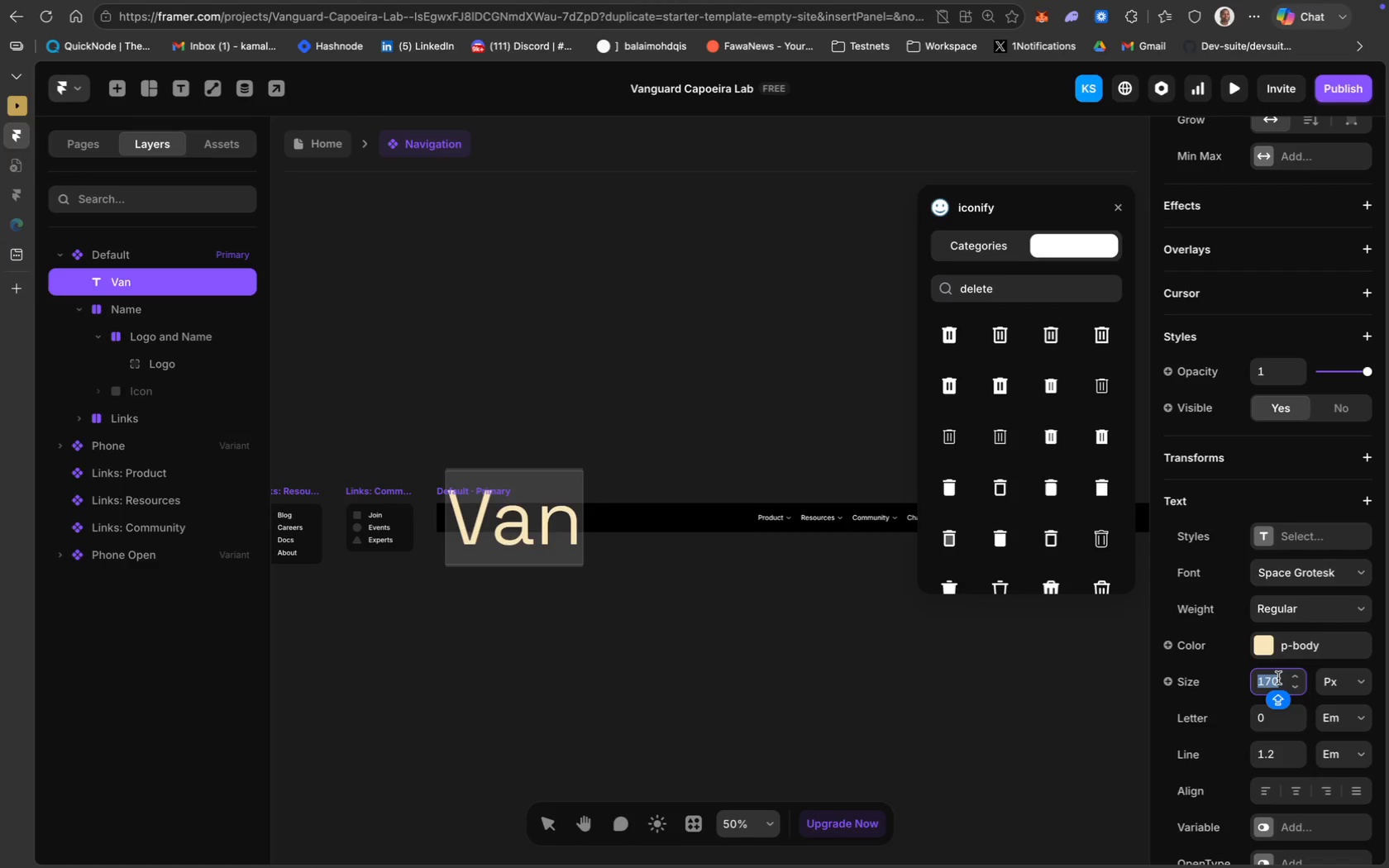 
wait(24.82)
 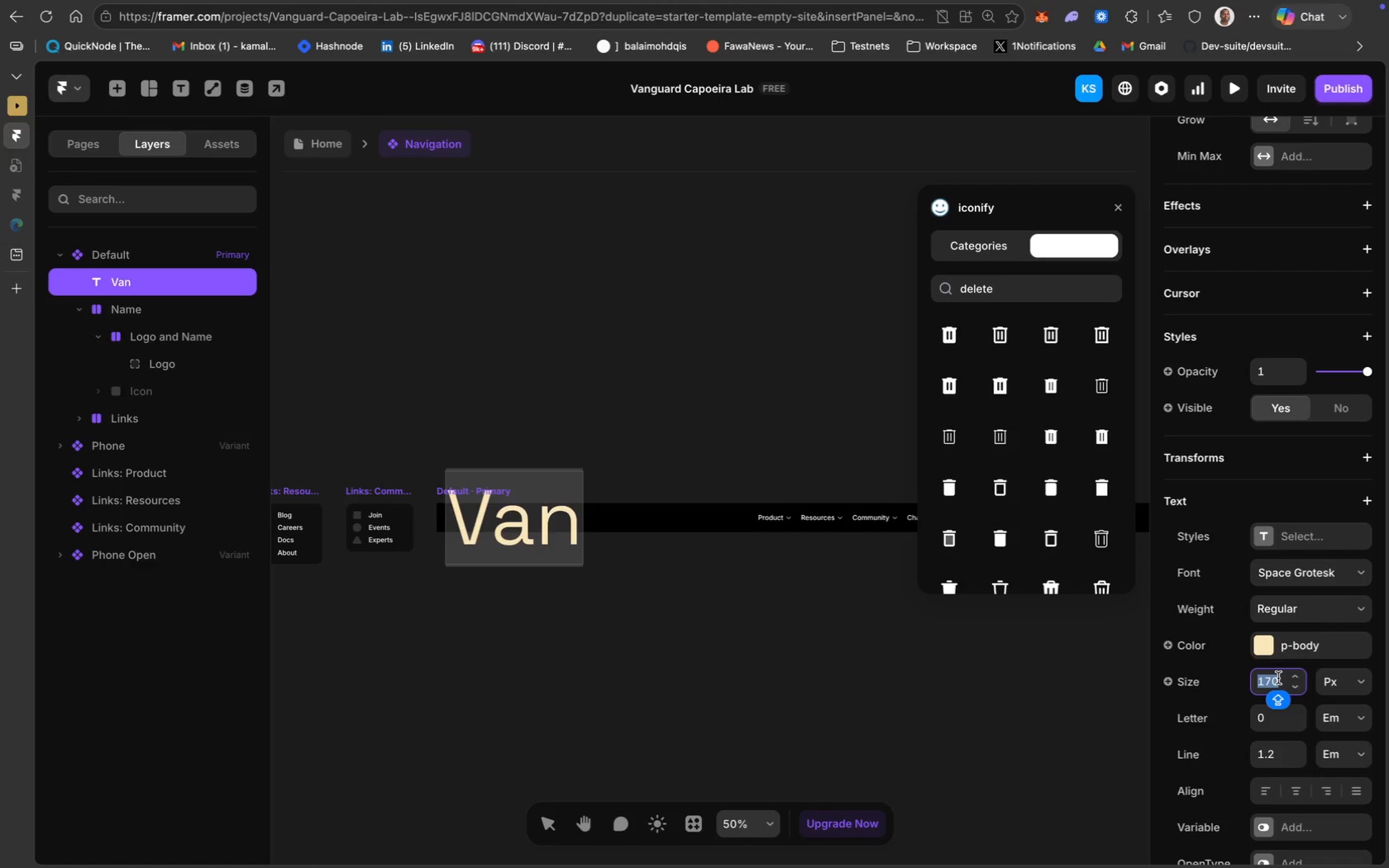 
type(24)
 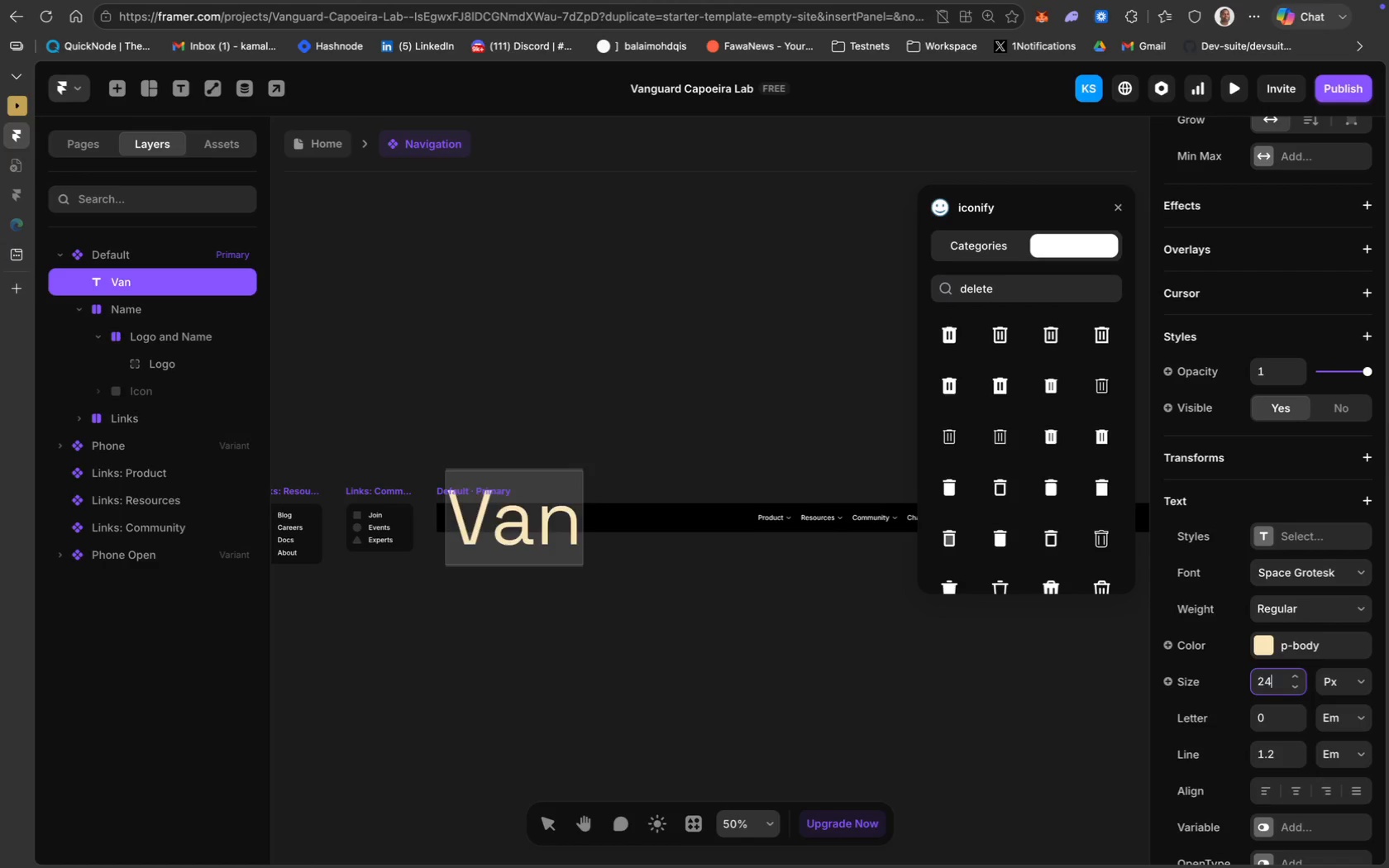 
key(Enter)
 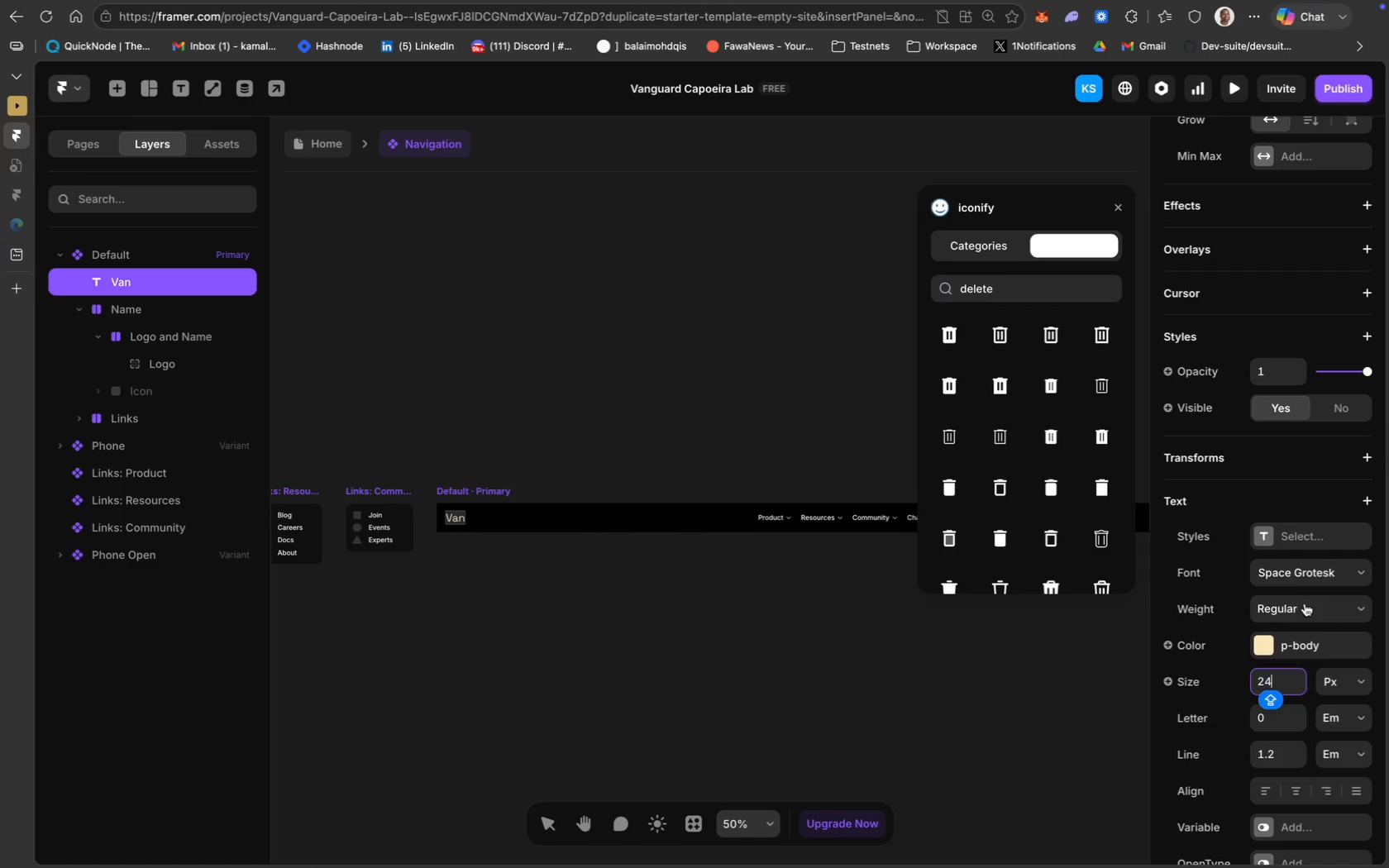 
left_click([1311, 577])
 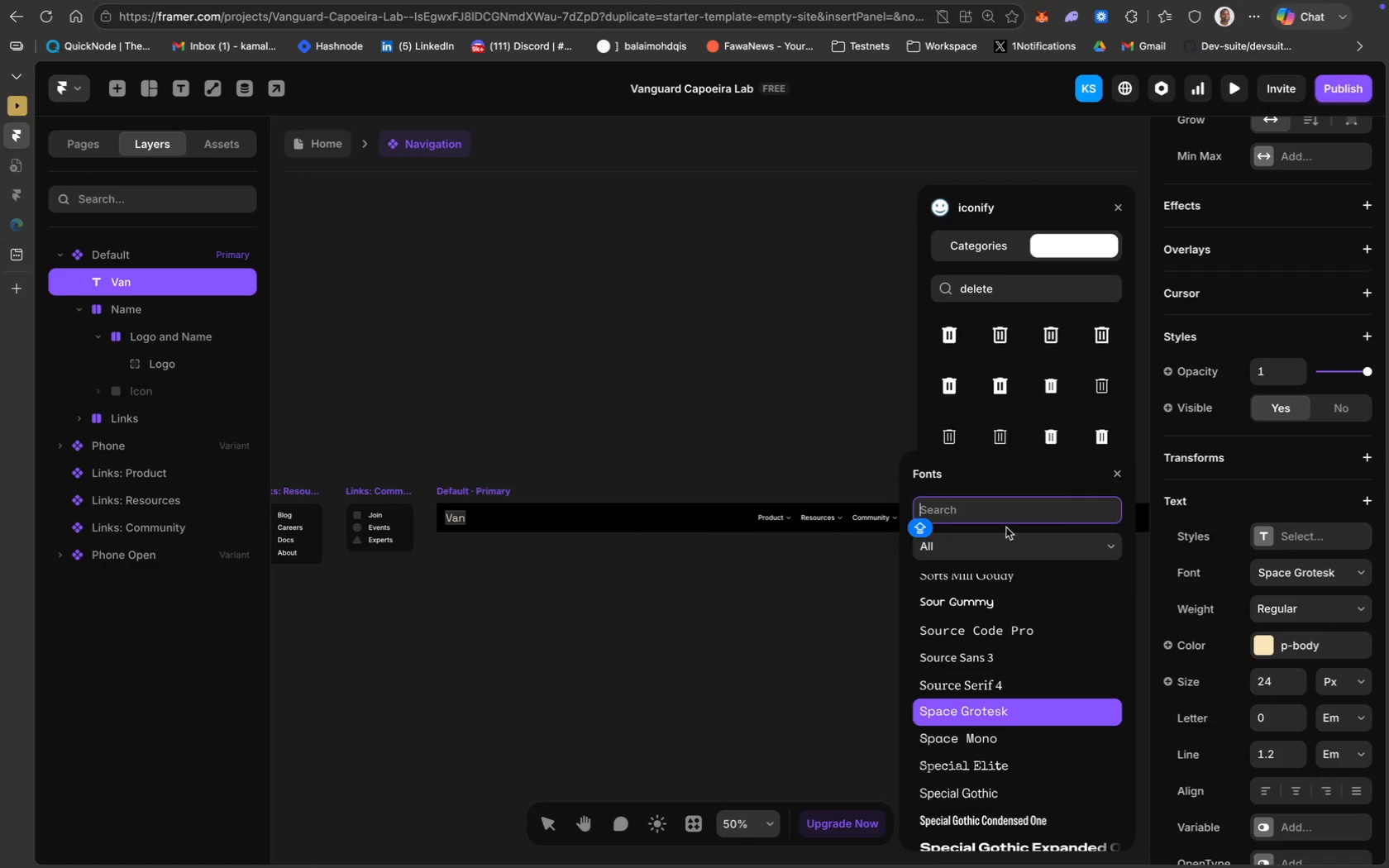 
type(Anybody)
 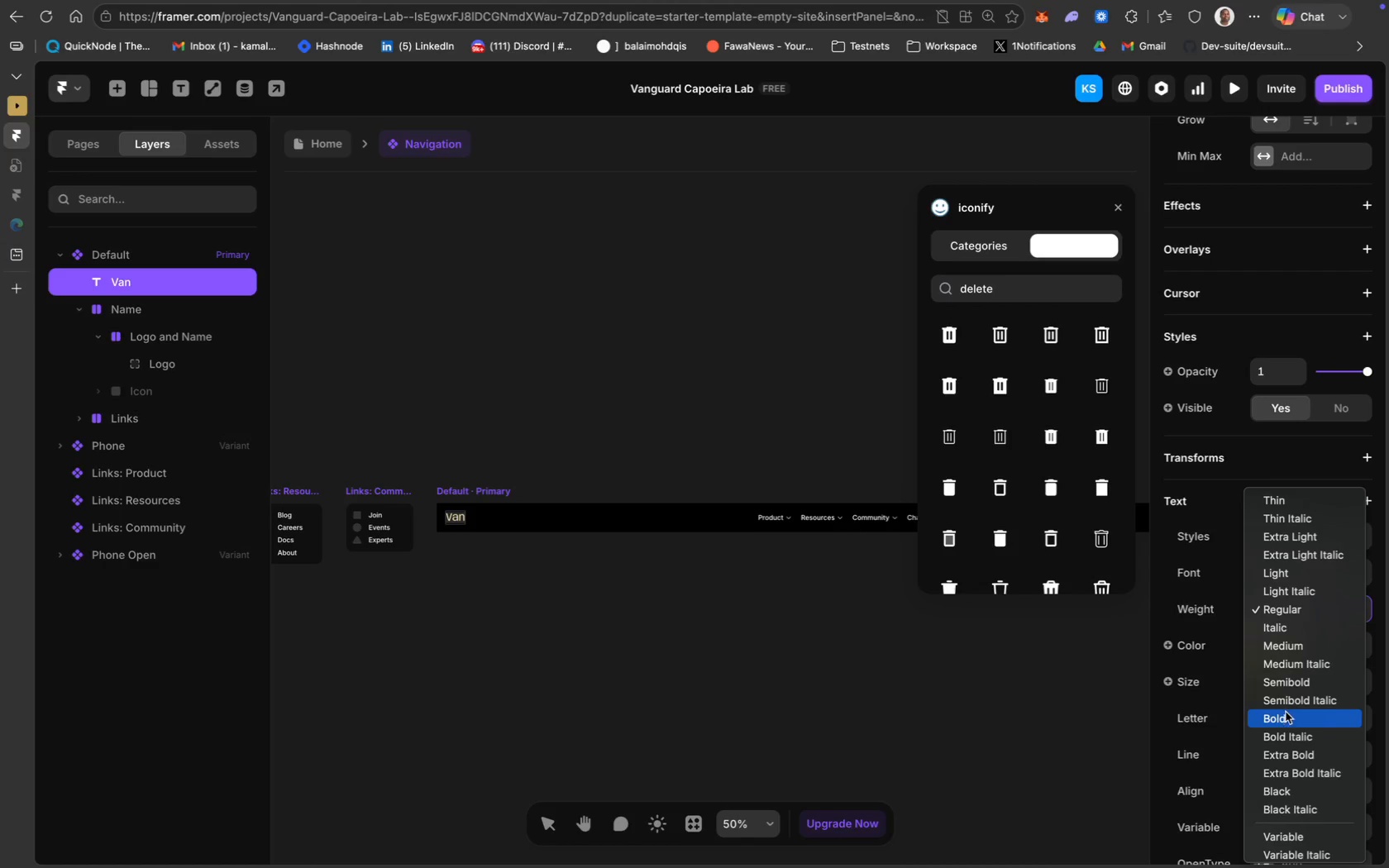 
wait(6.41)
 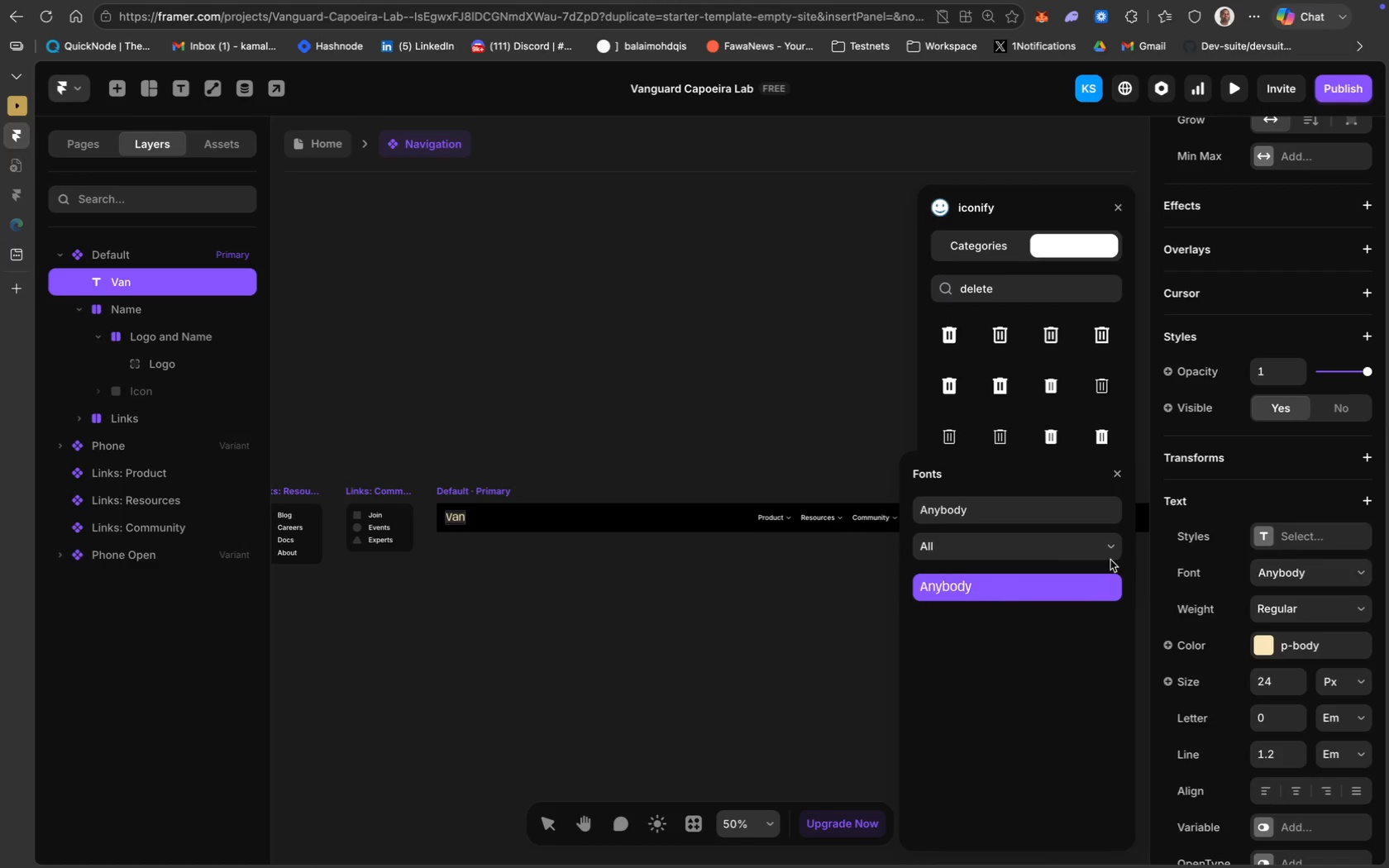 
left_click([1286, 714])
 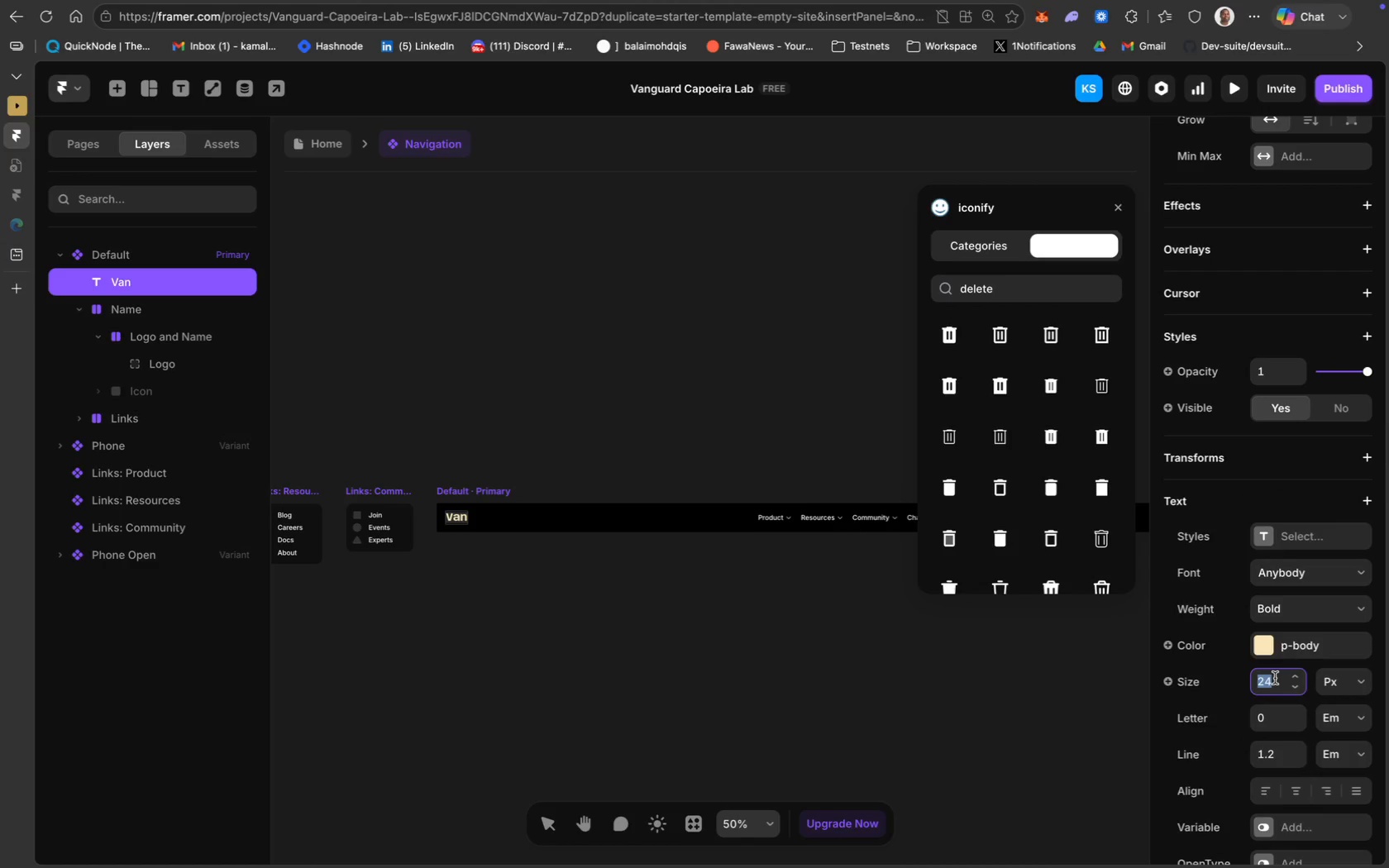 
type(26)
 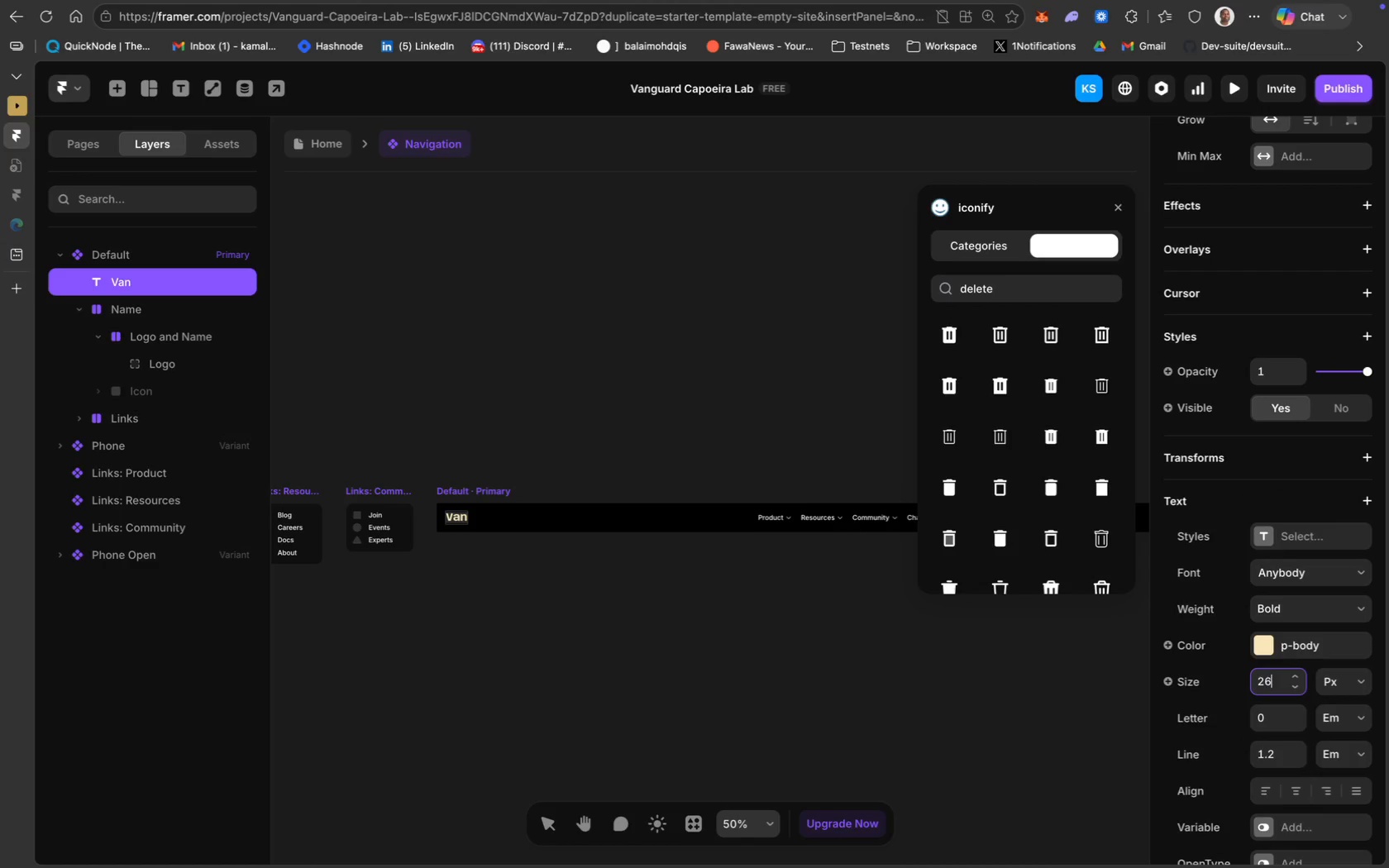 
key(Enter)
 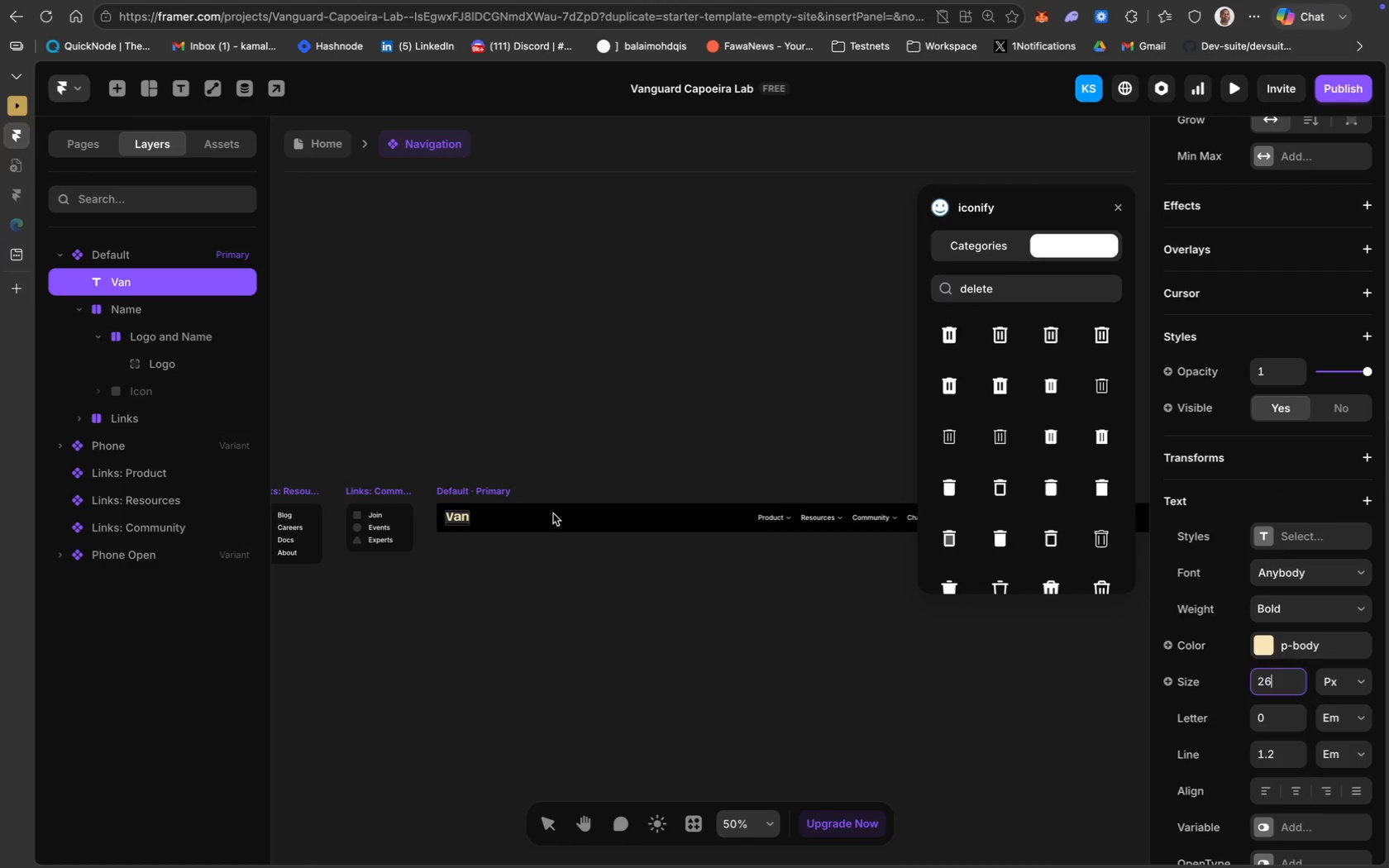 
left_click([532, 559])
 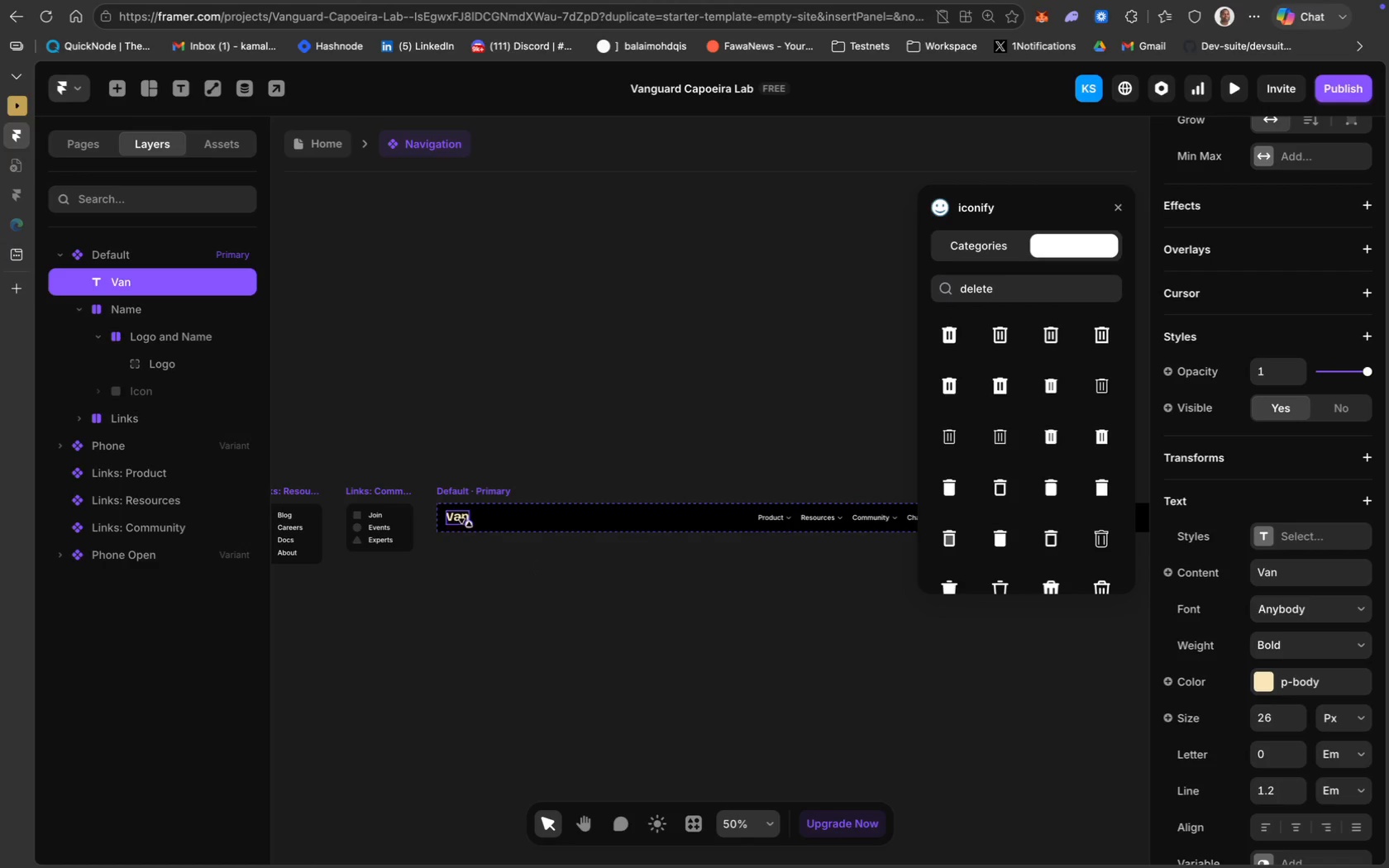 
left_click([464, 518])
 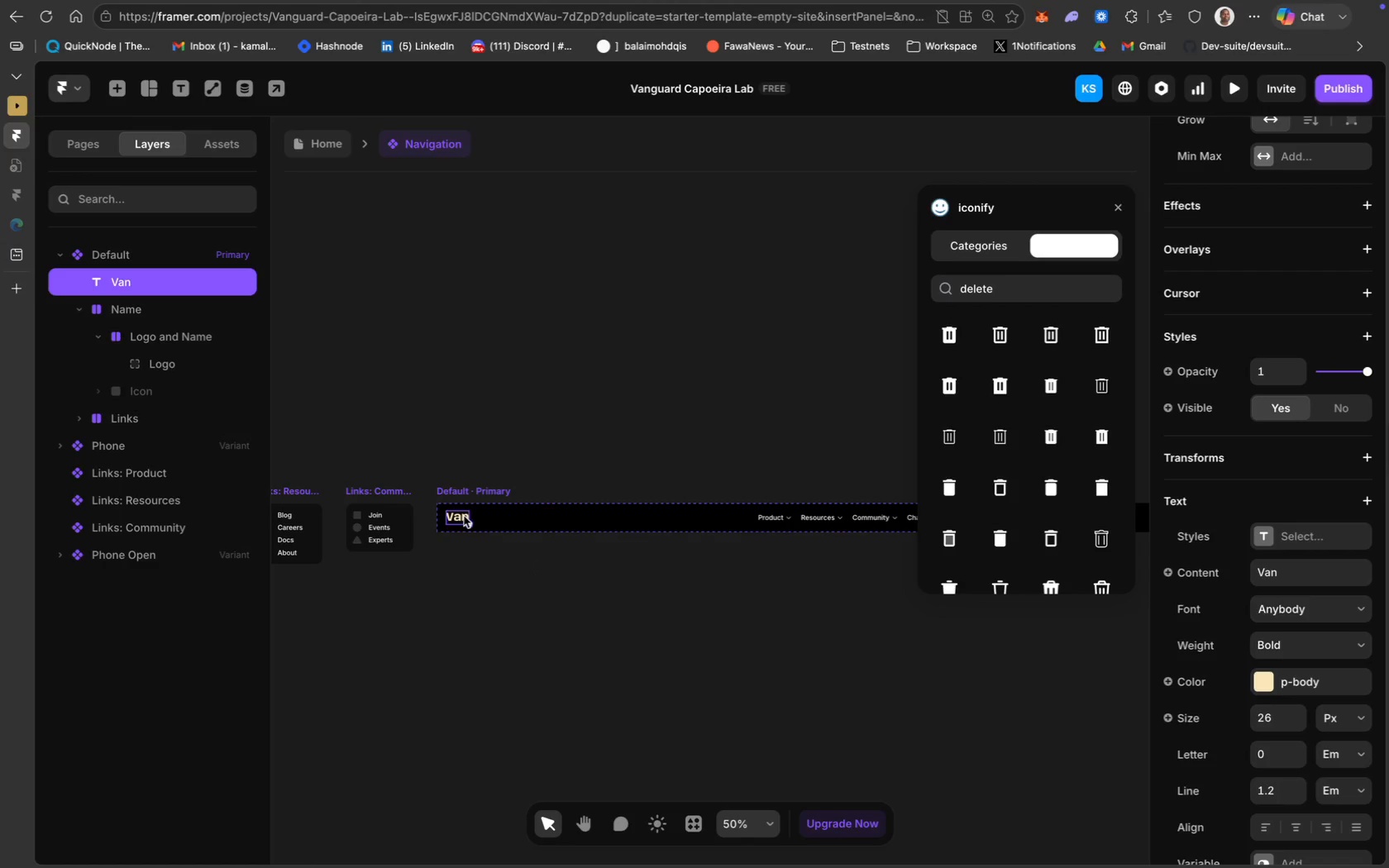 
double_click([464, 516])
 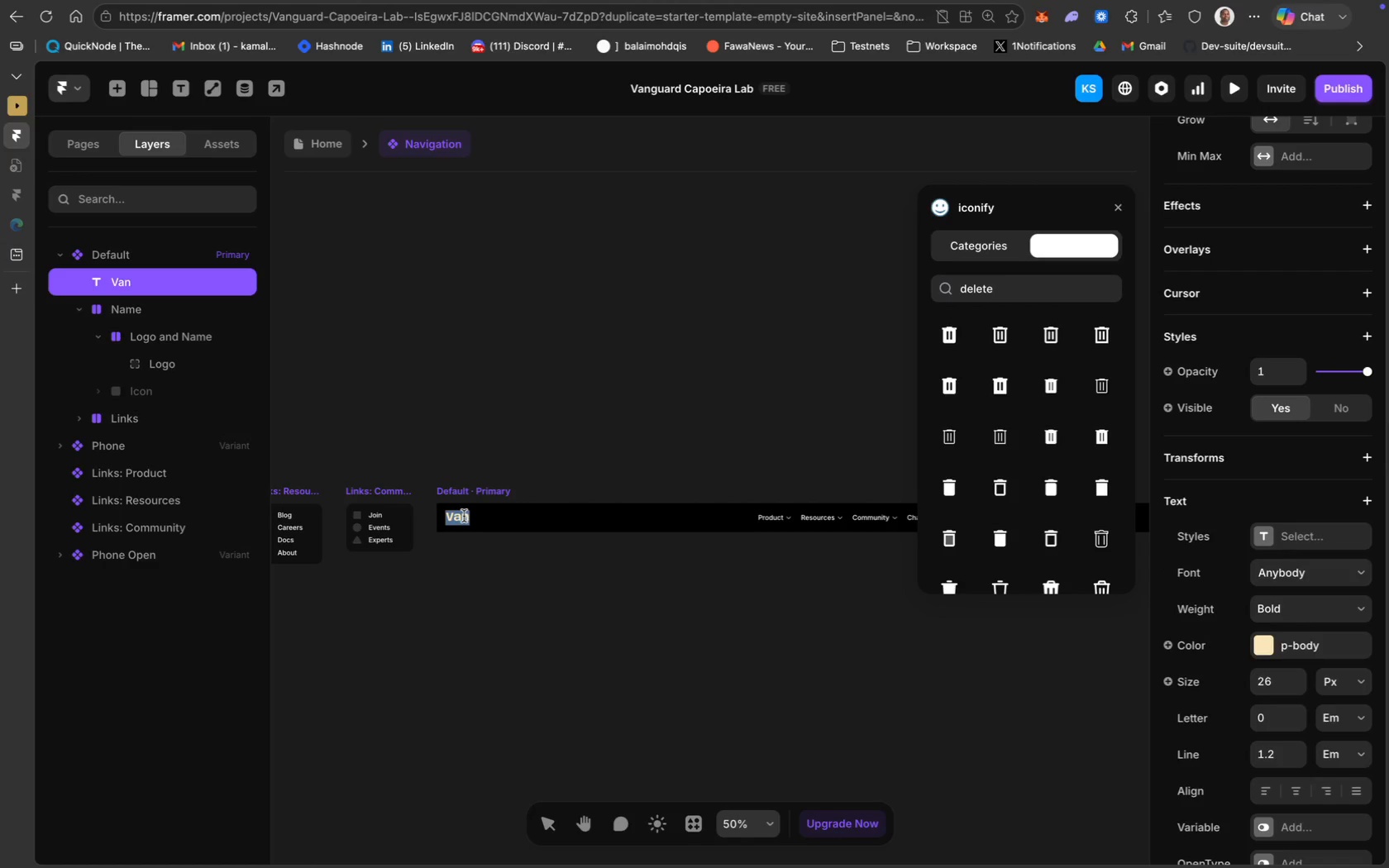 
triple_click([464, 516])
 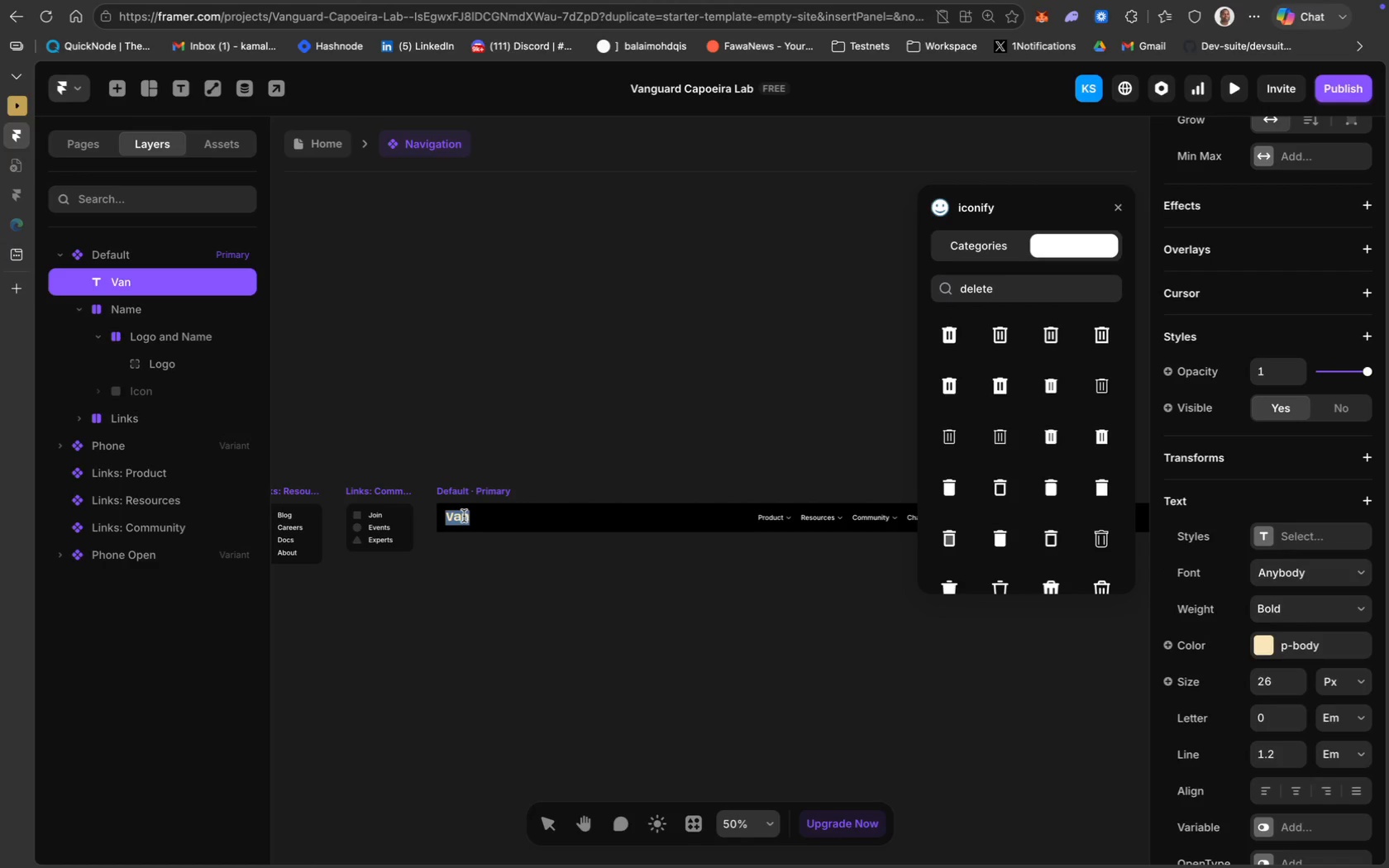 
left_click([464, 516])
 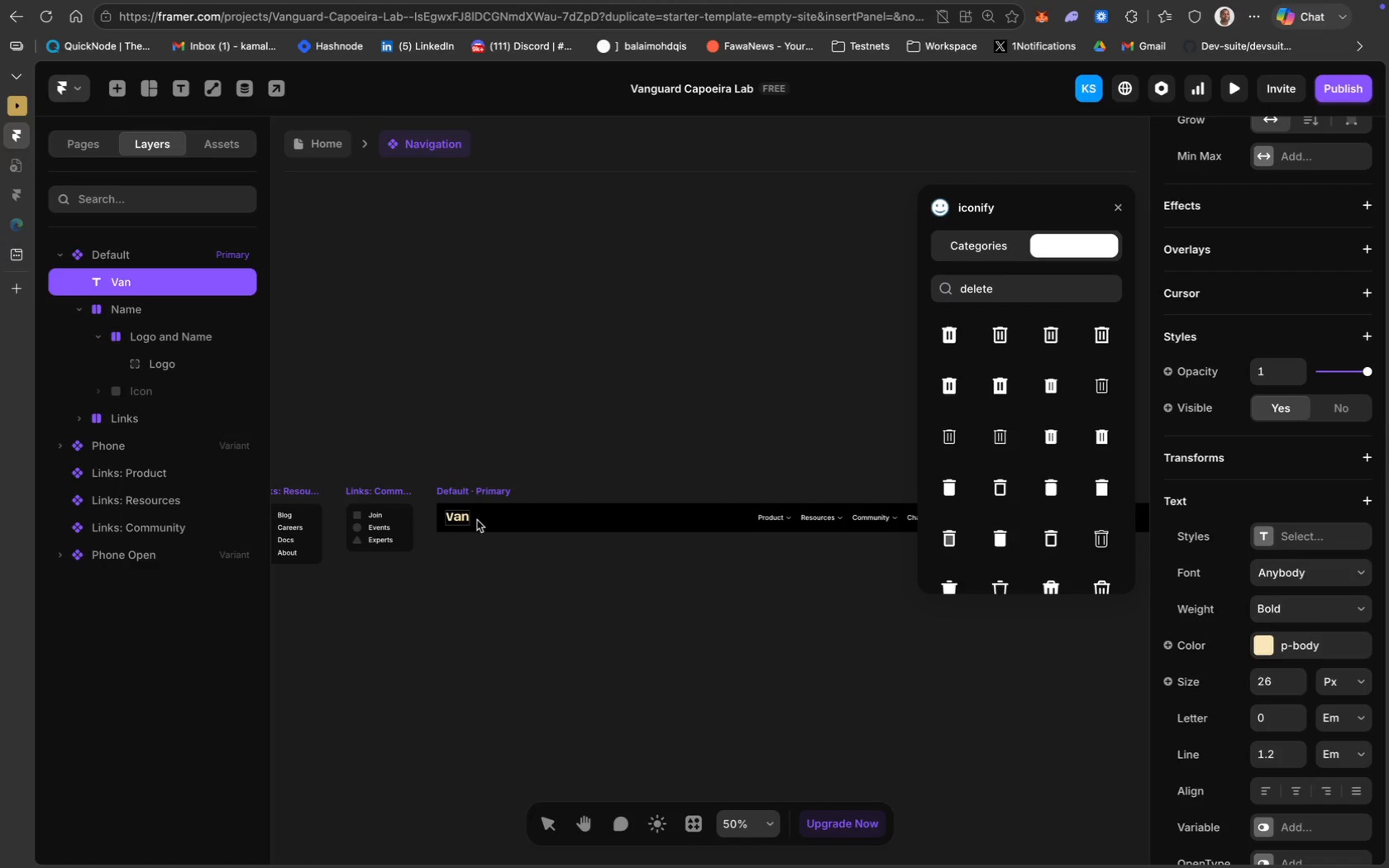 
key(ArrowRight)
 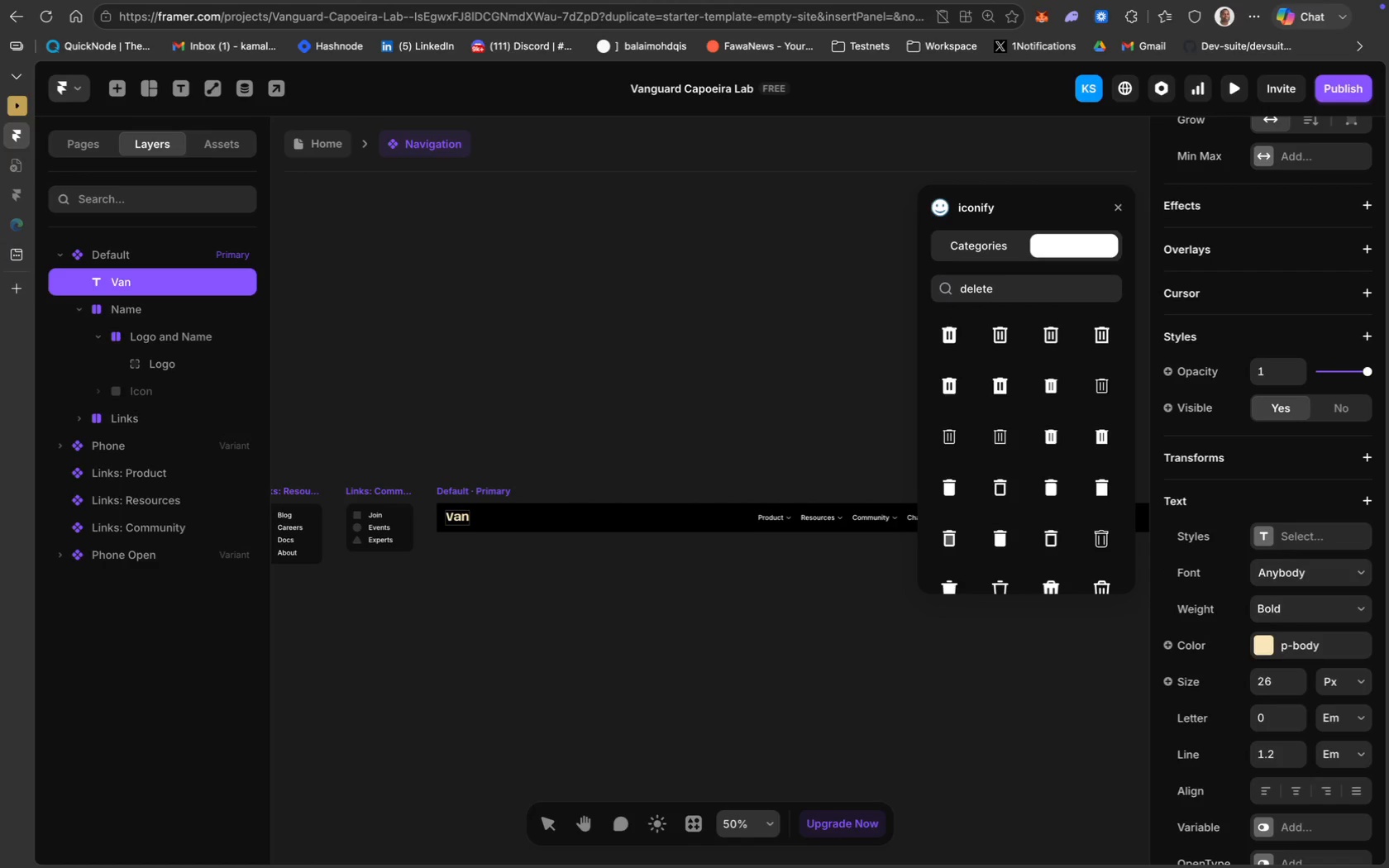 
wait(7.41)
 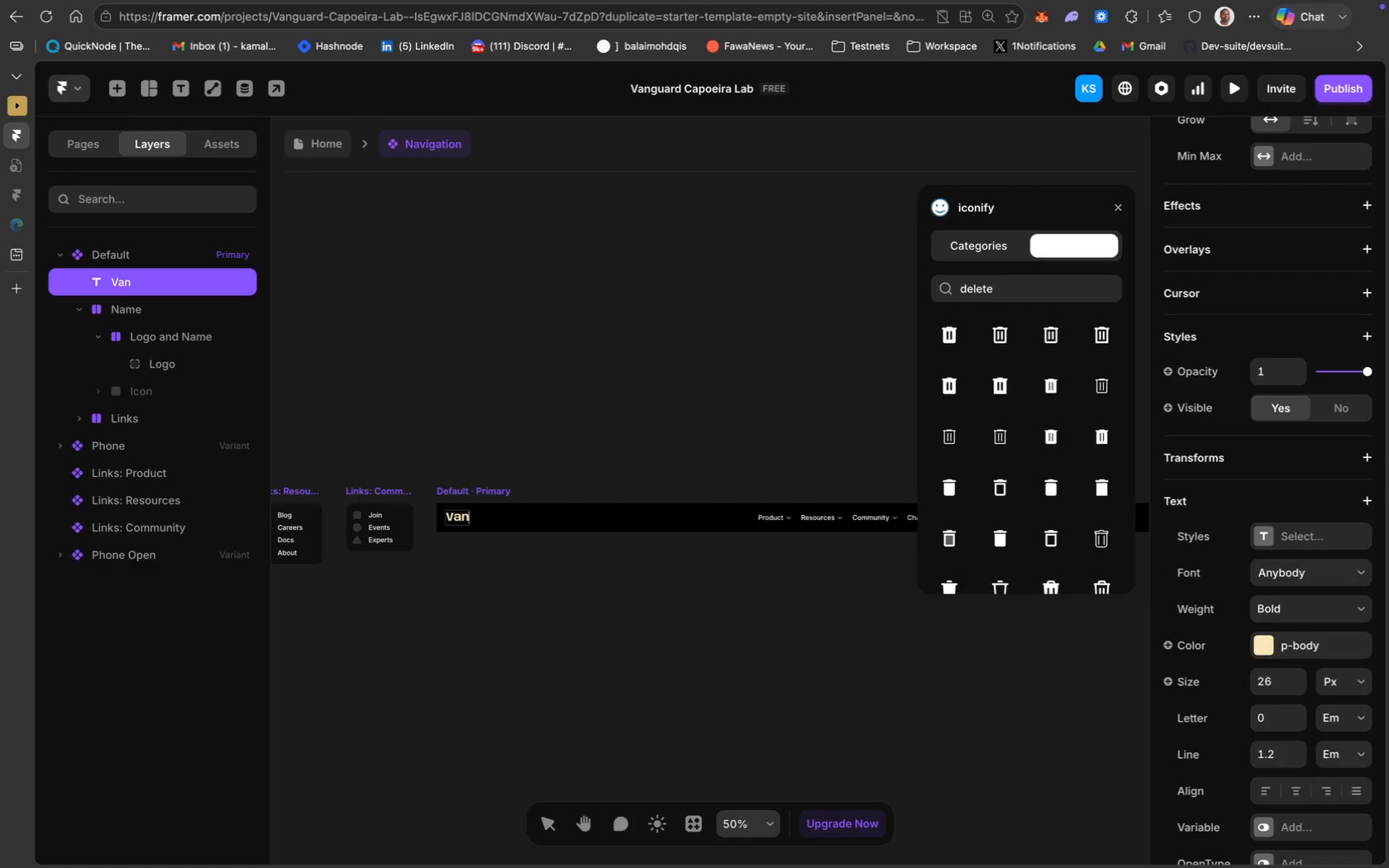 
type(guard capoeira Lab)
 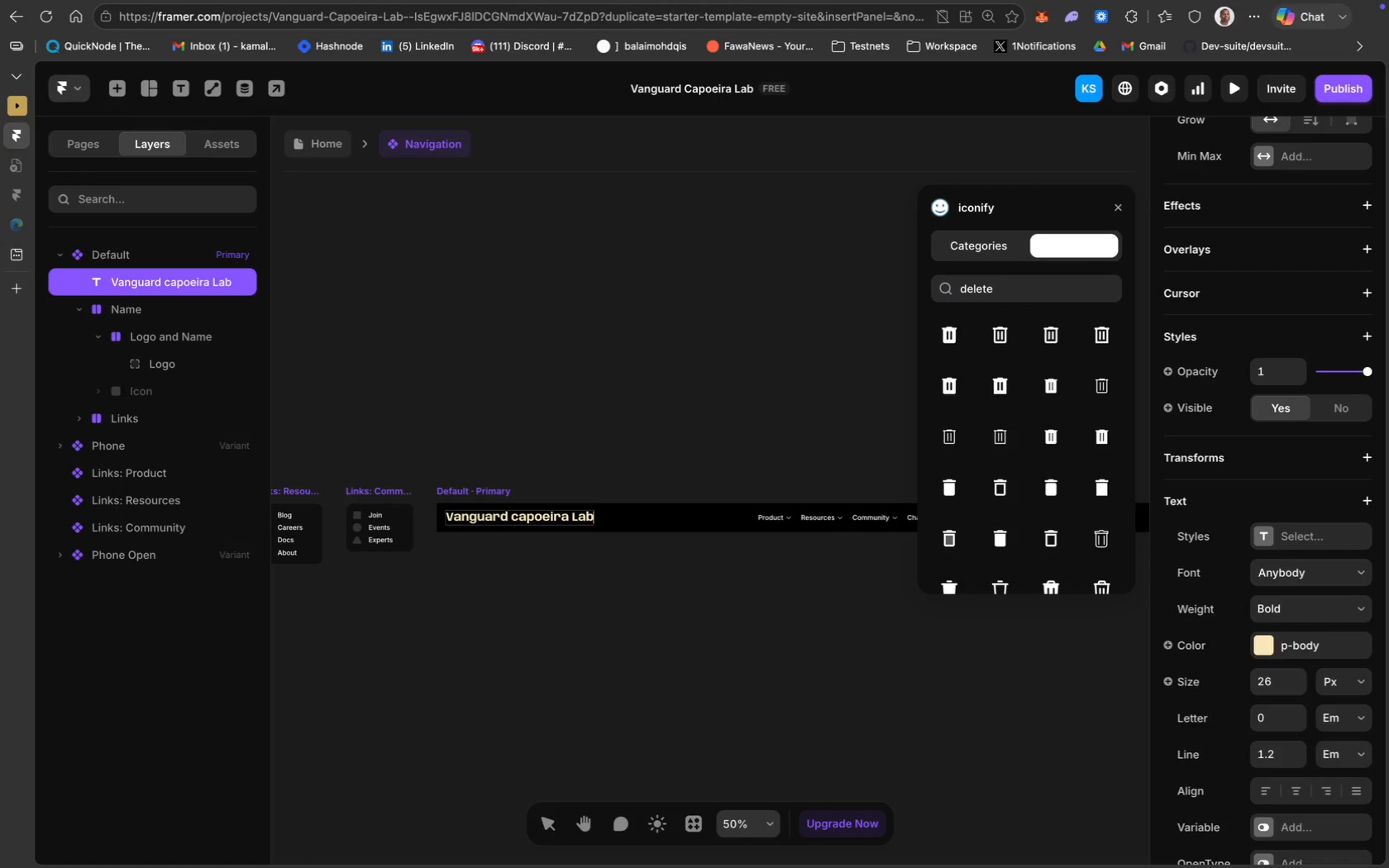 
hold_key(key=CommandLeft, duration=0.54)
 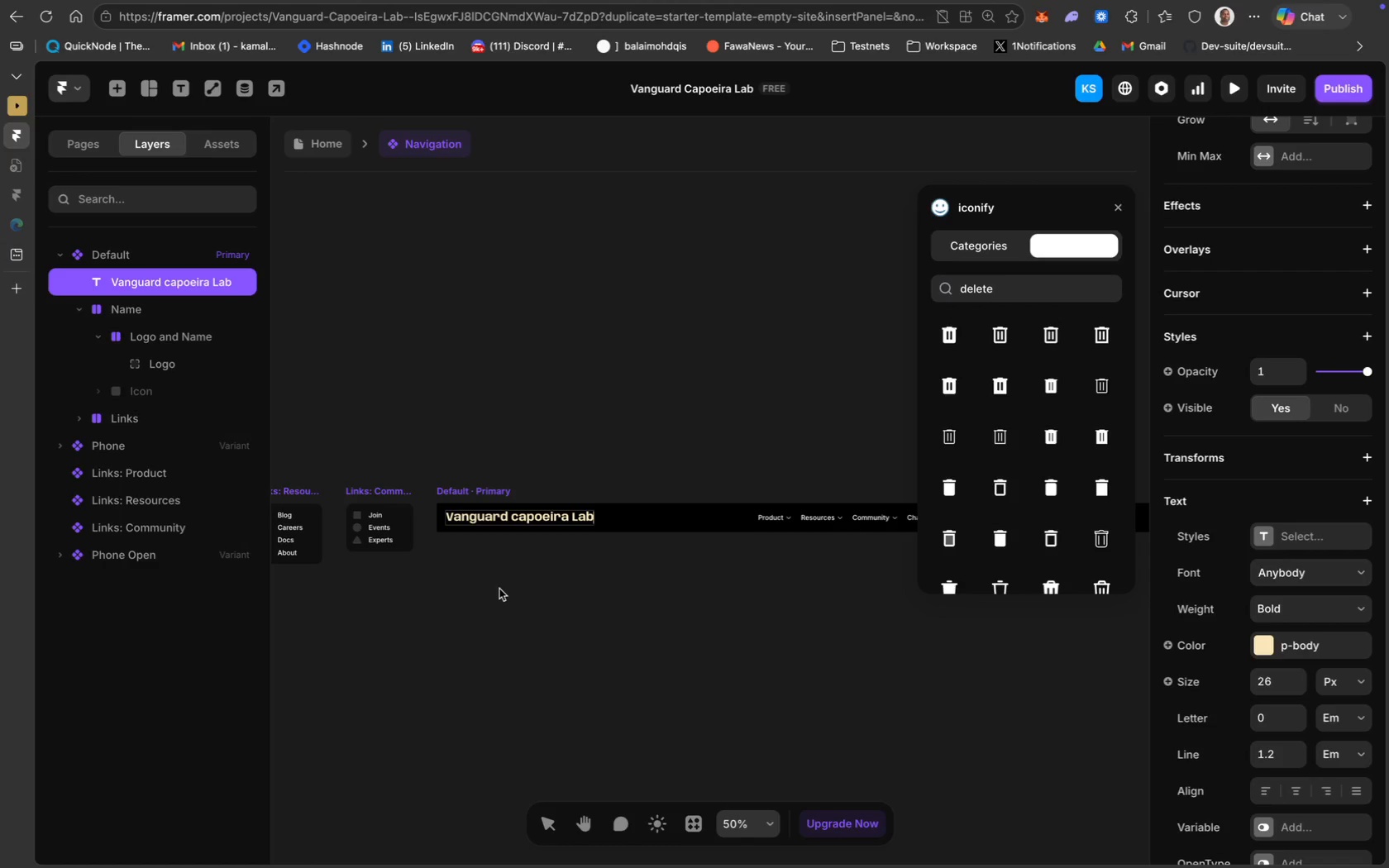 
scroll: coordinate [499, 589], scroll_direction: down, amount: 13.0
 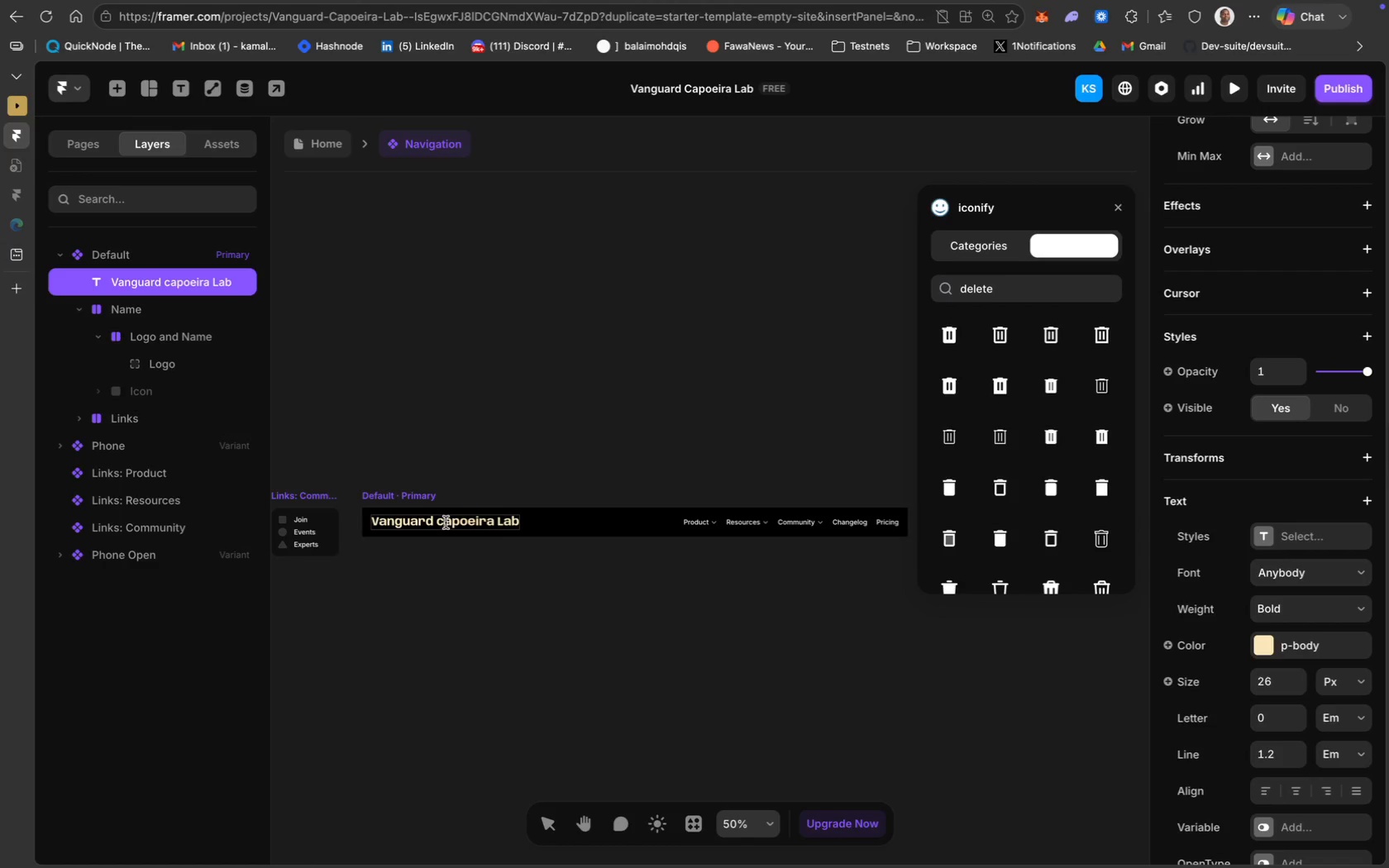 
key(CapsLock)
 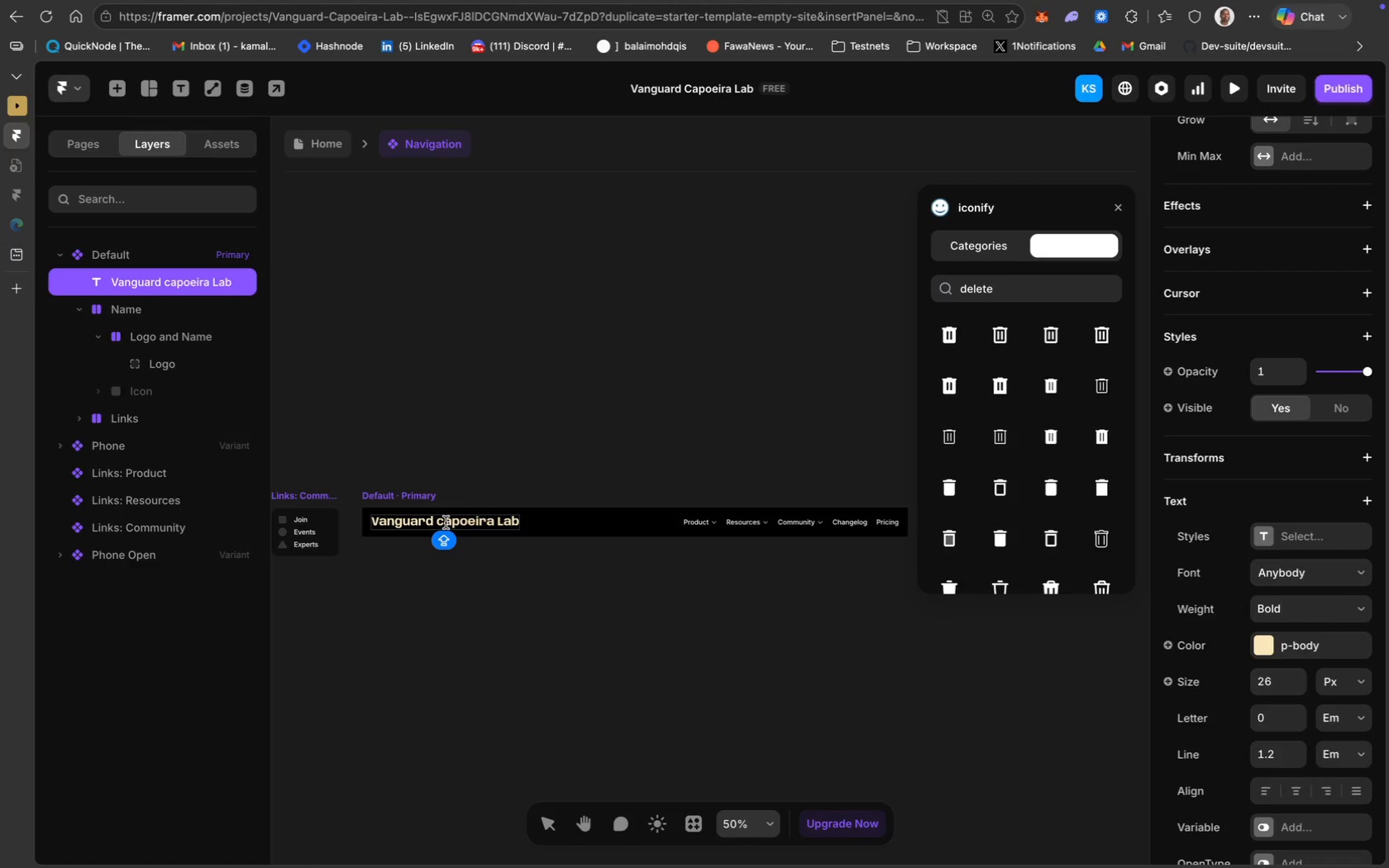 
wait(14.83)
 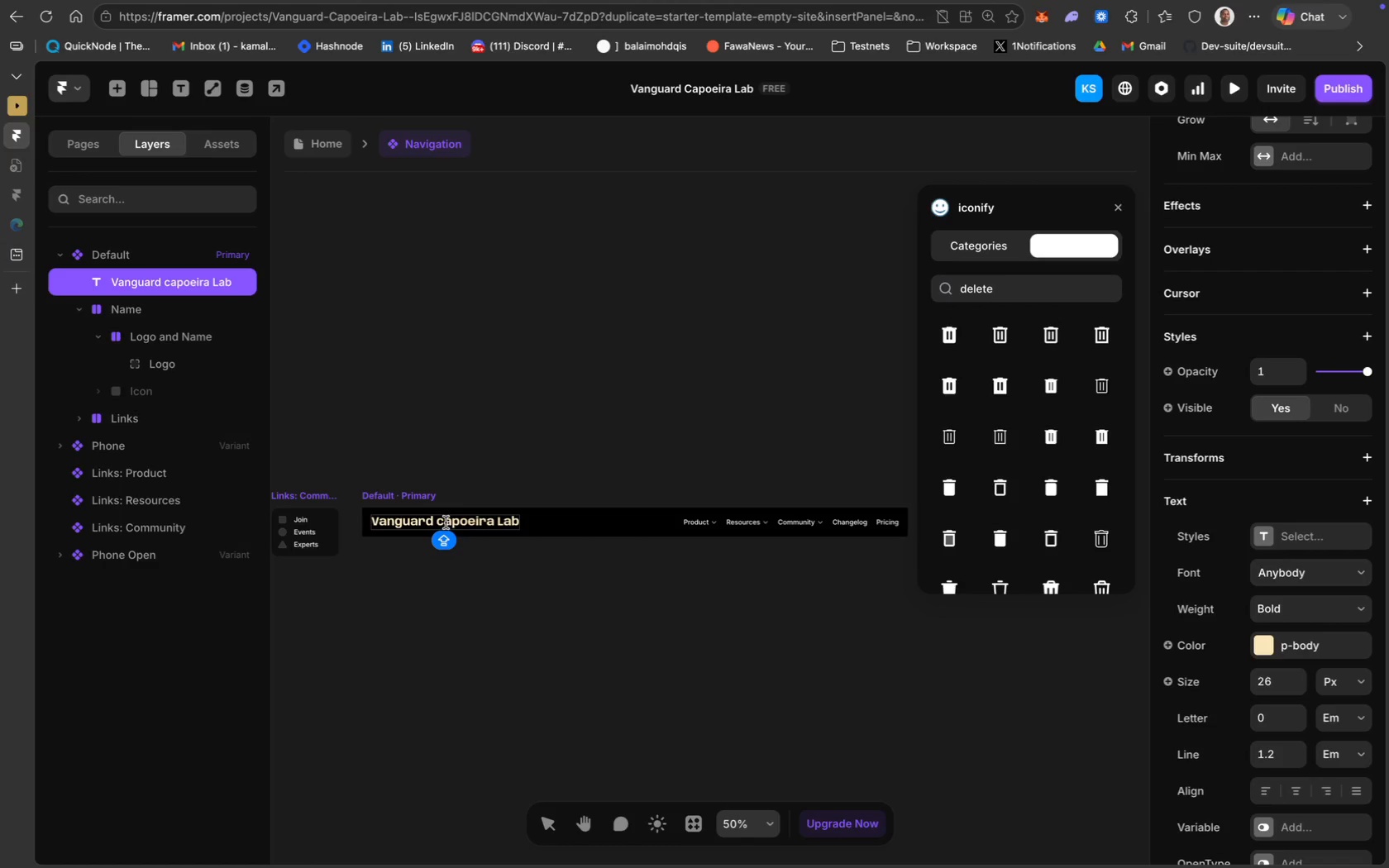 
scroll: coordinate [596, 565], scroll_direction: down, amount: 17.0
 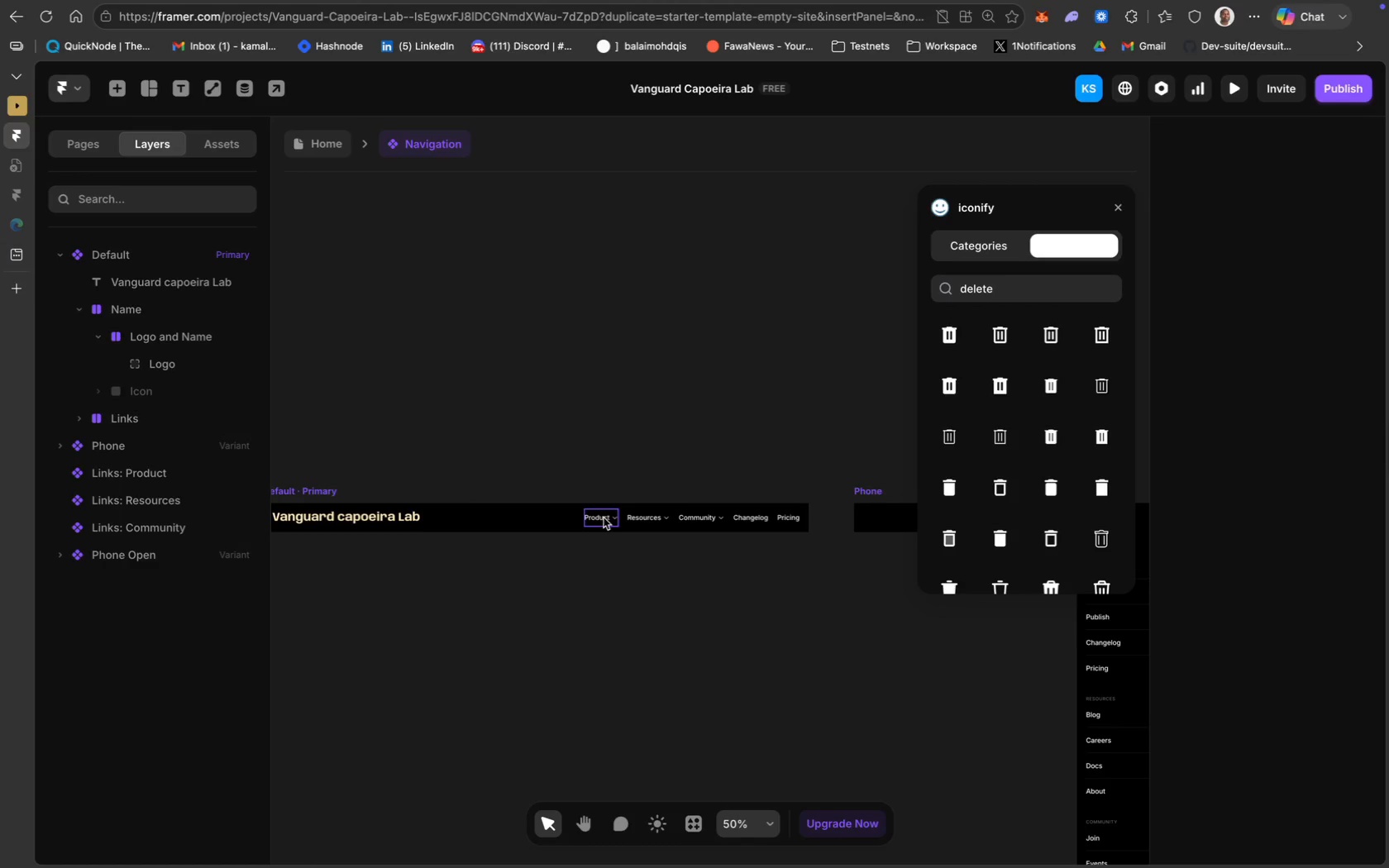 
left_click([603, 521])
 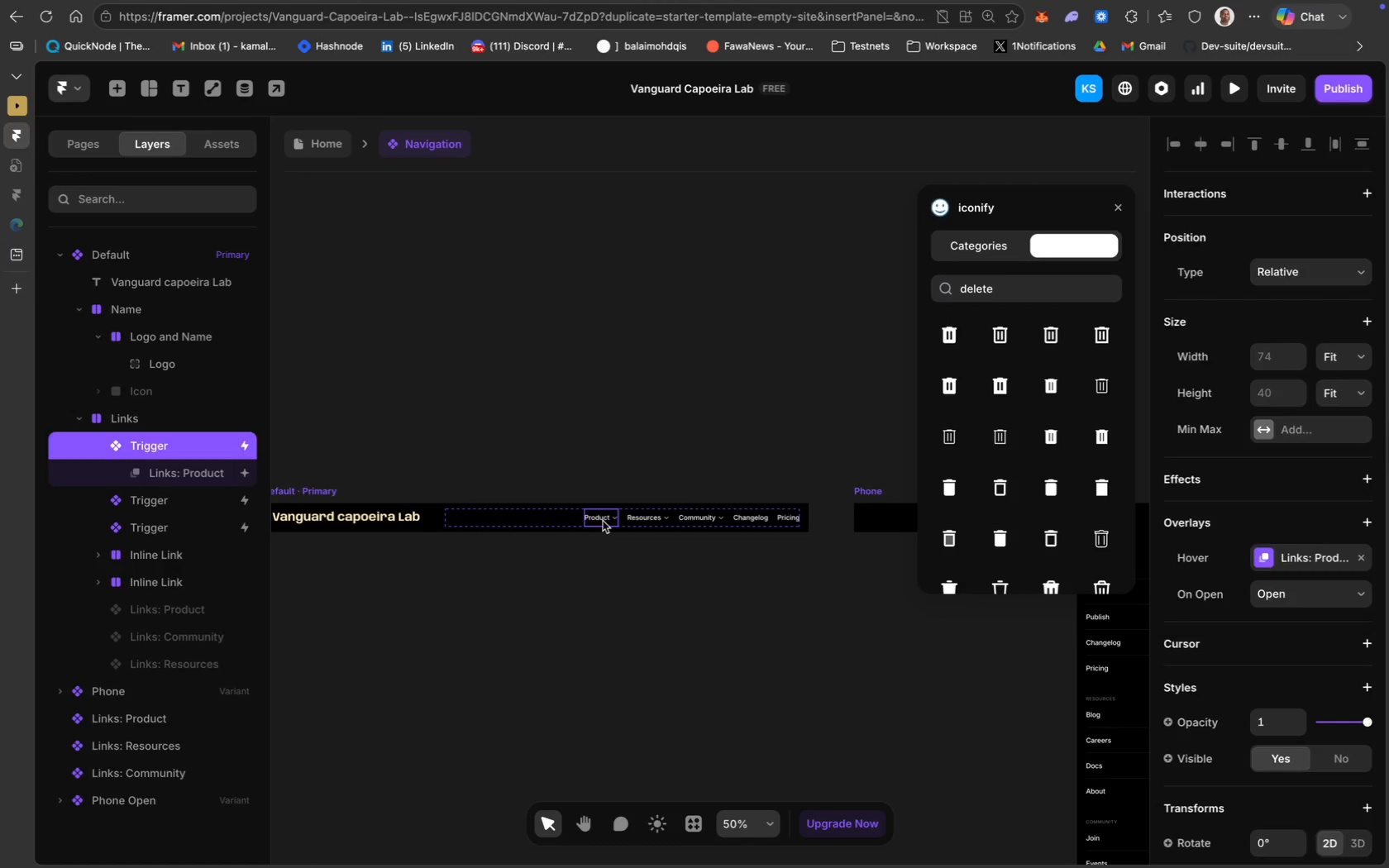 
key(Backspace)
 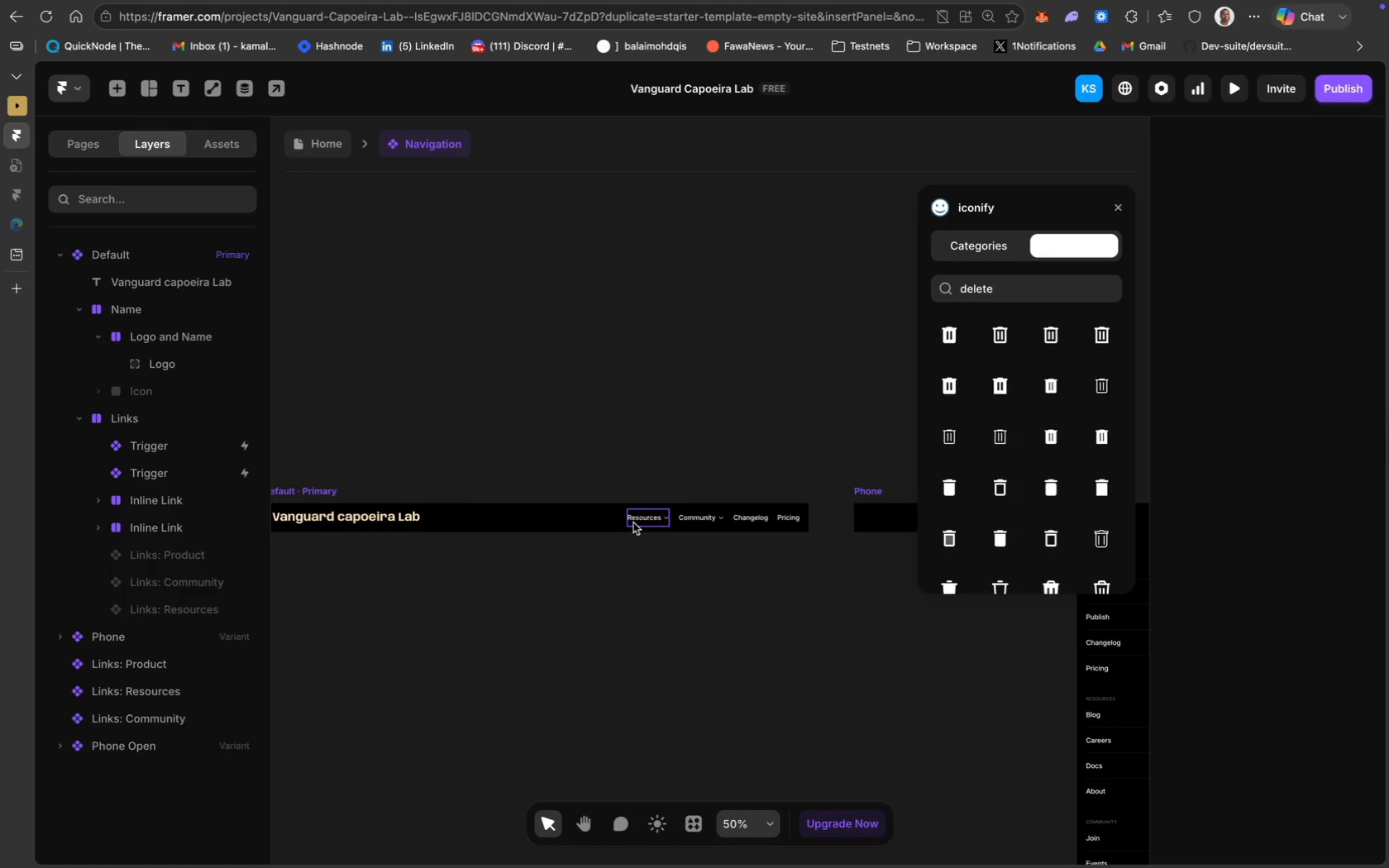 
left_click([633, 523])
 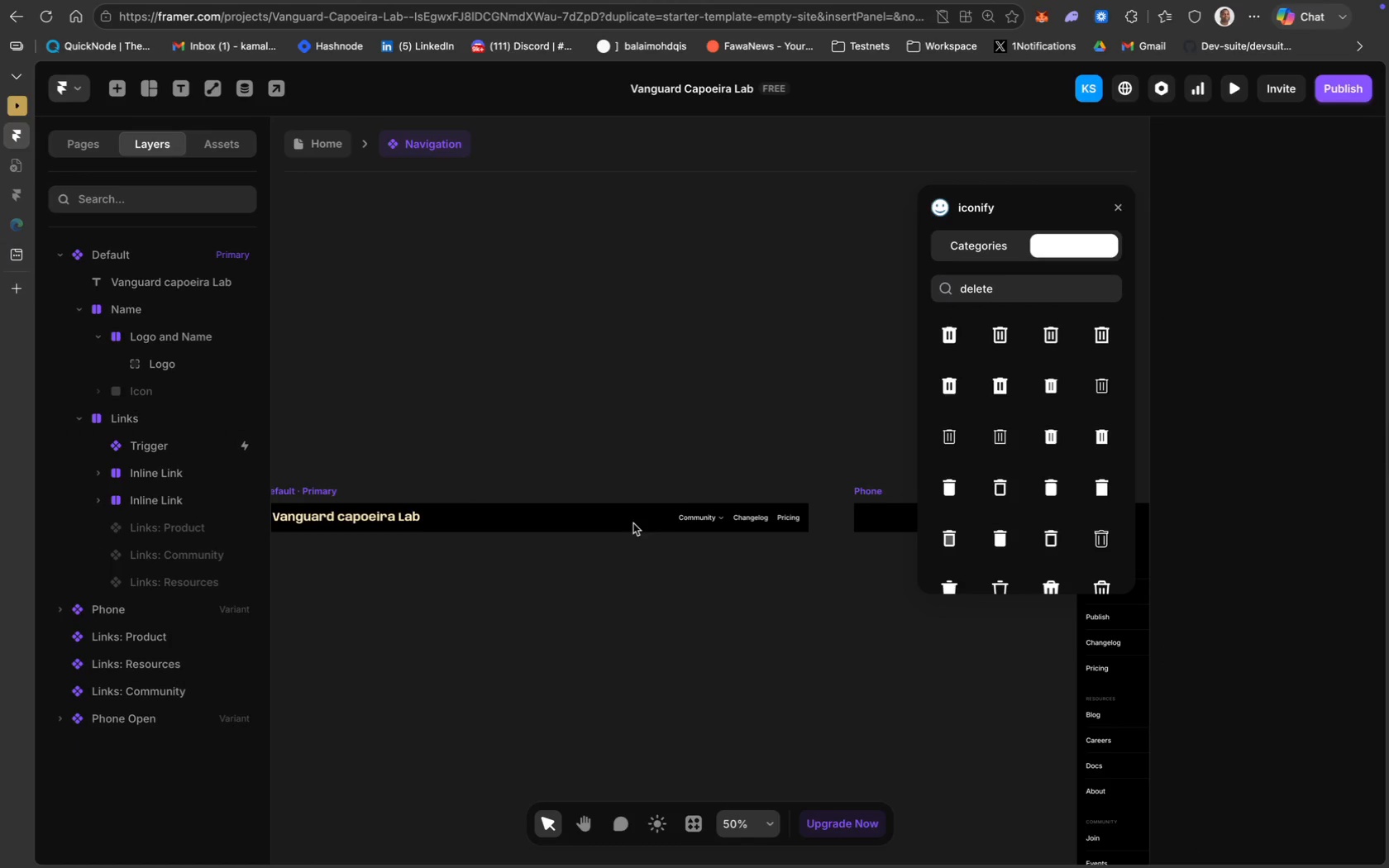 
key(Backspace)
 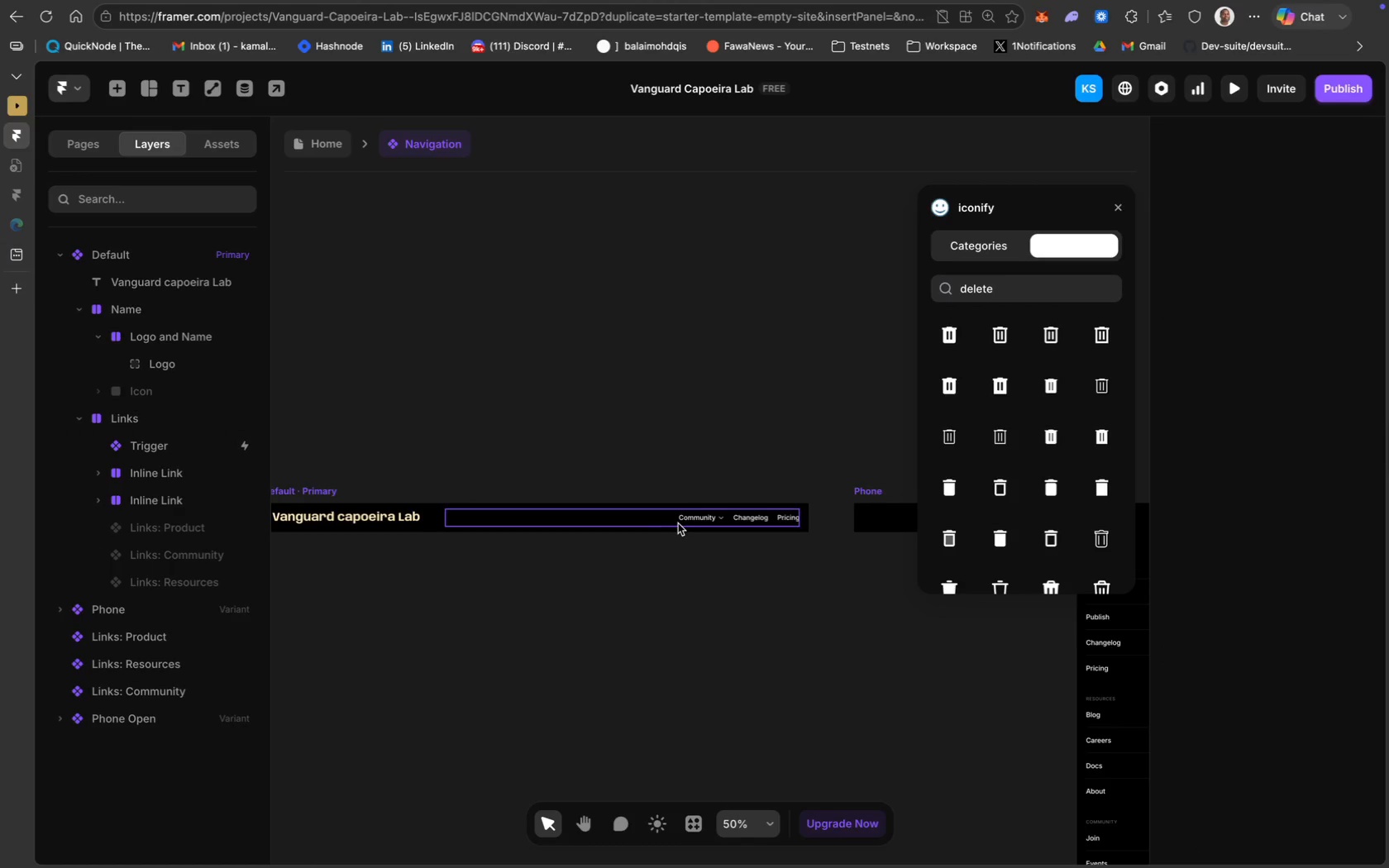 
left_click([680, 522])
 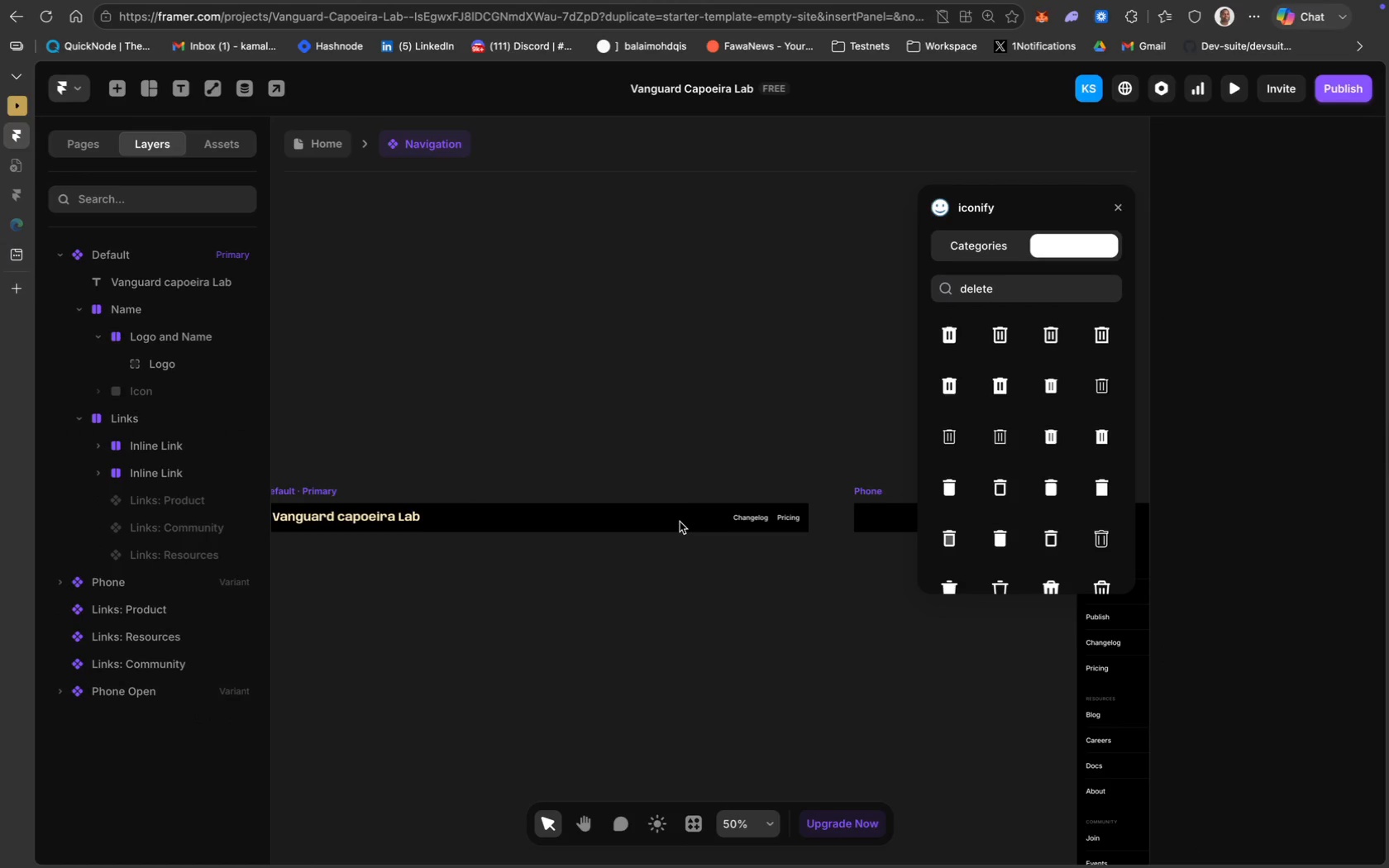 
key(Backspace)
 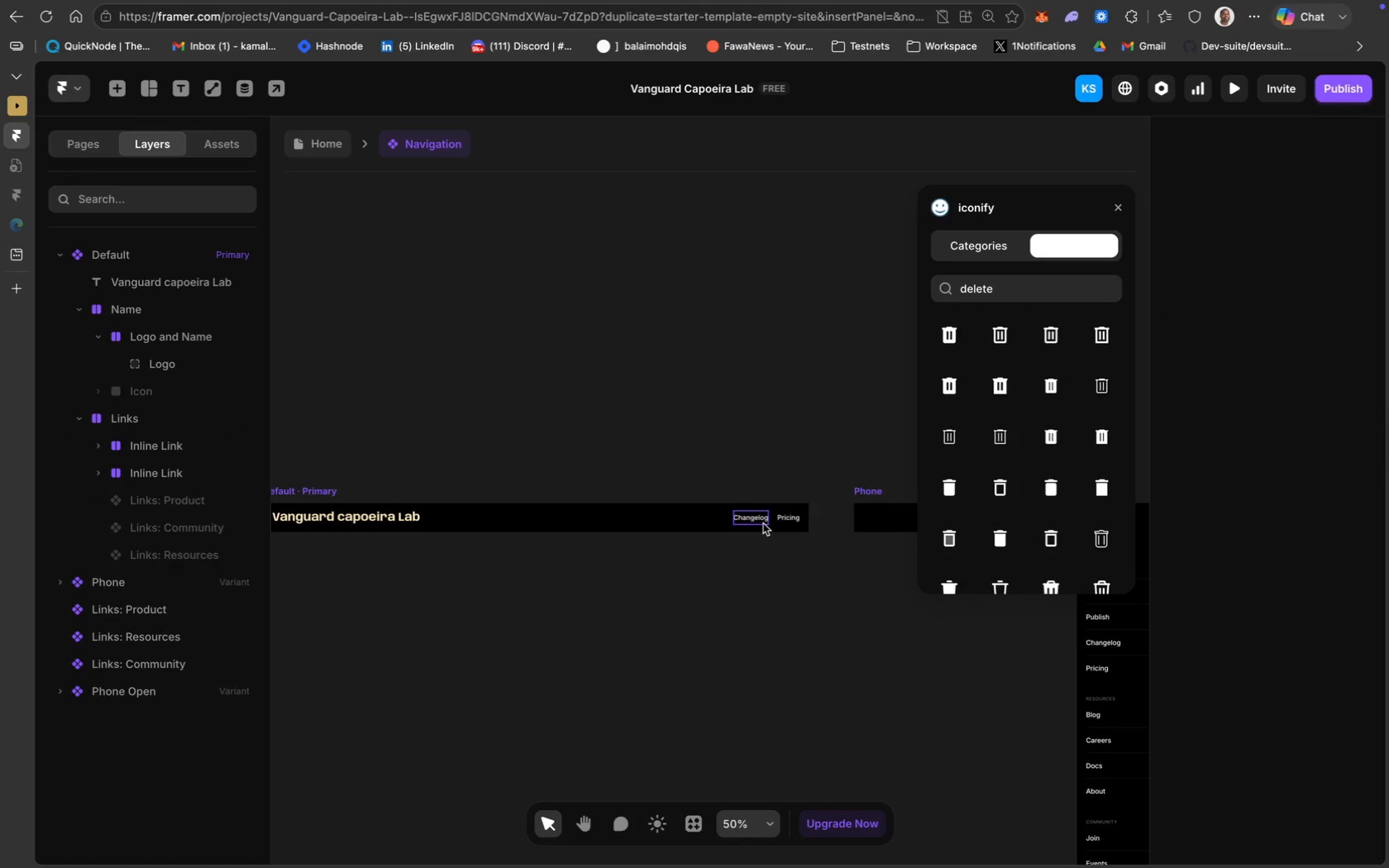 
left_click([763, 523])
 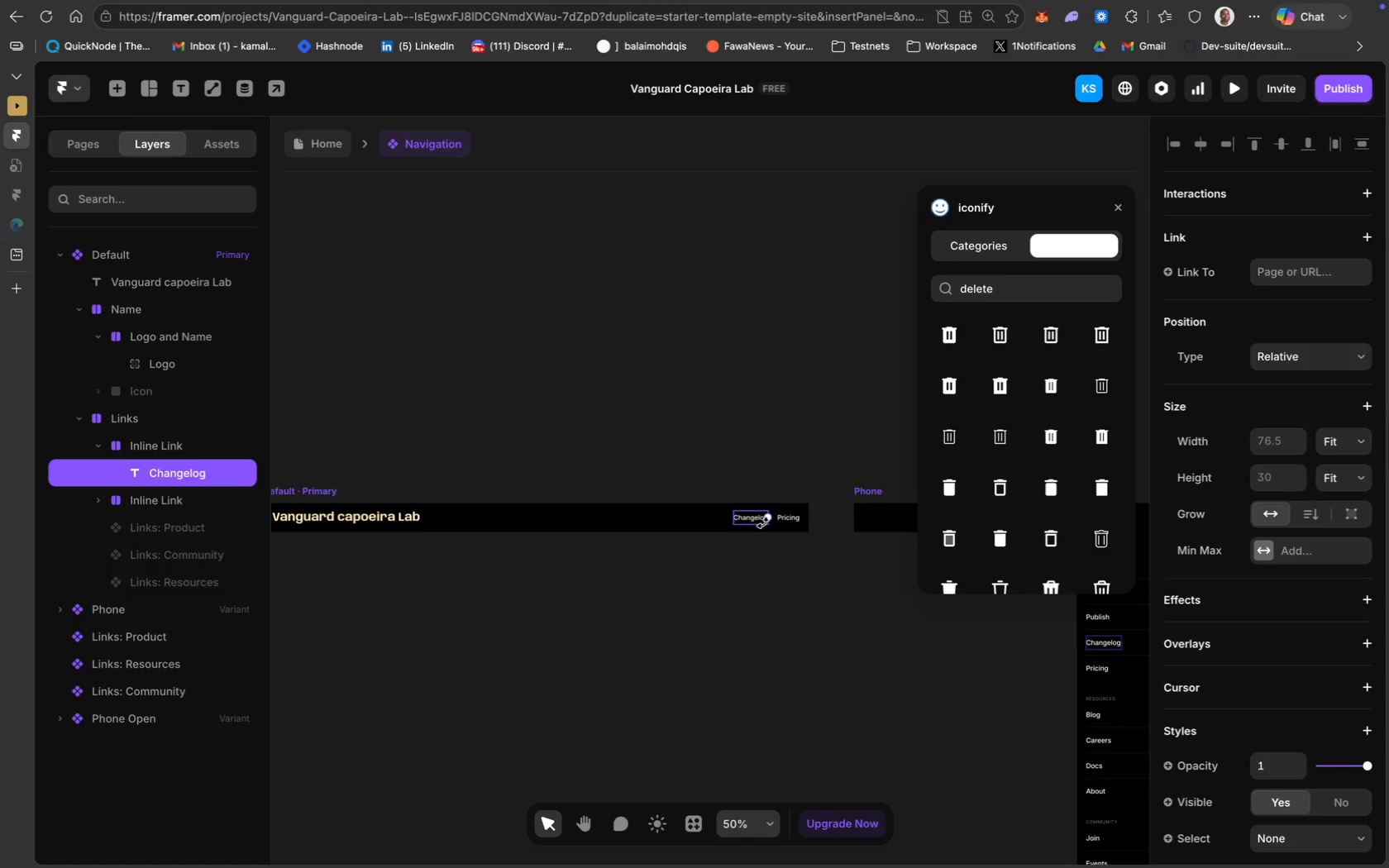 
key(Meta+CommandLeft)
 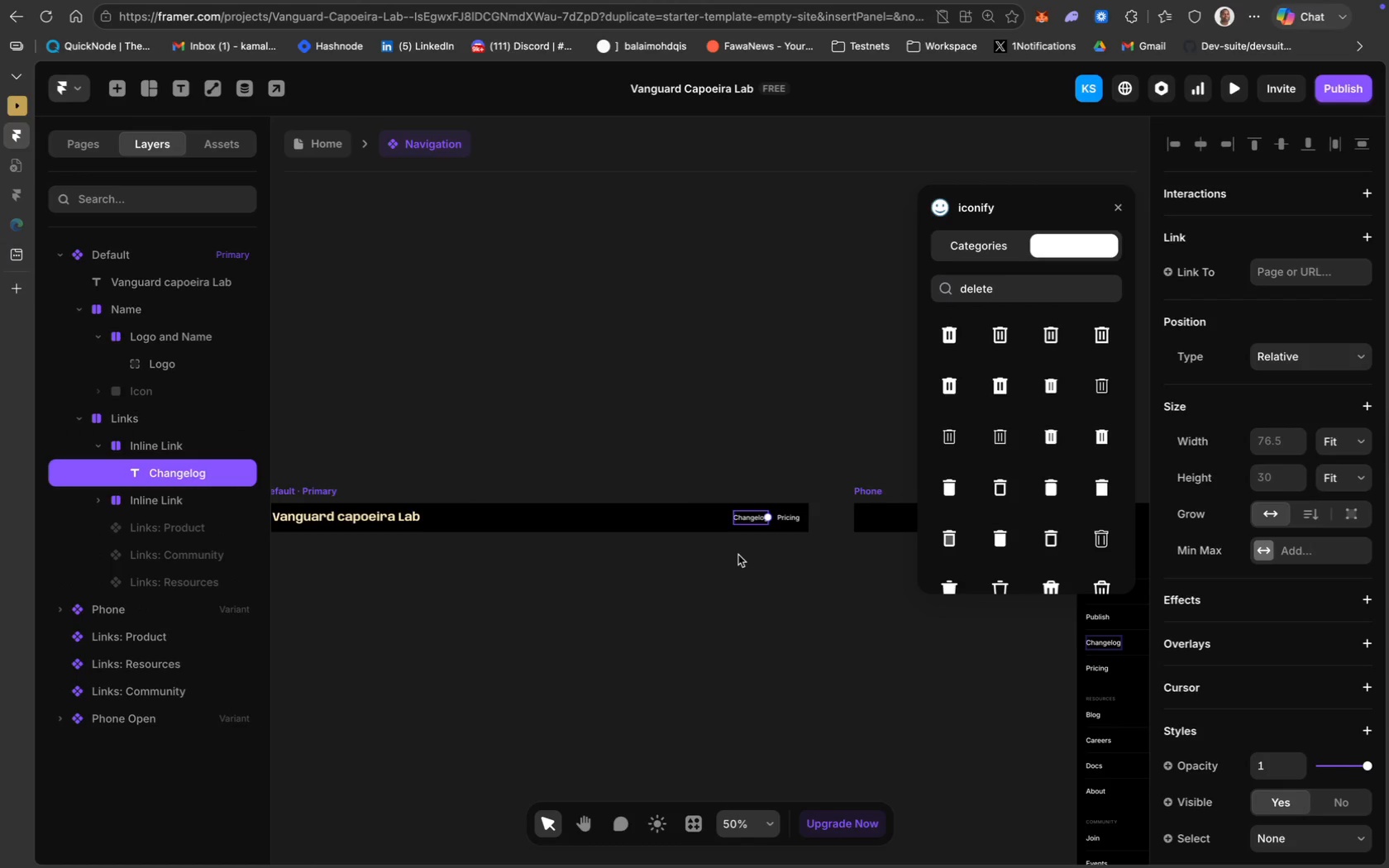 
hold_key(key=CommandLeft, duration=0.45)
 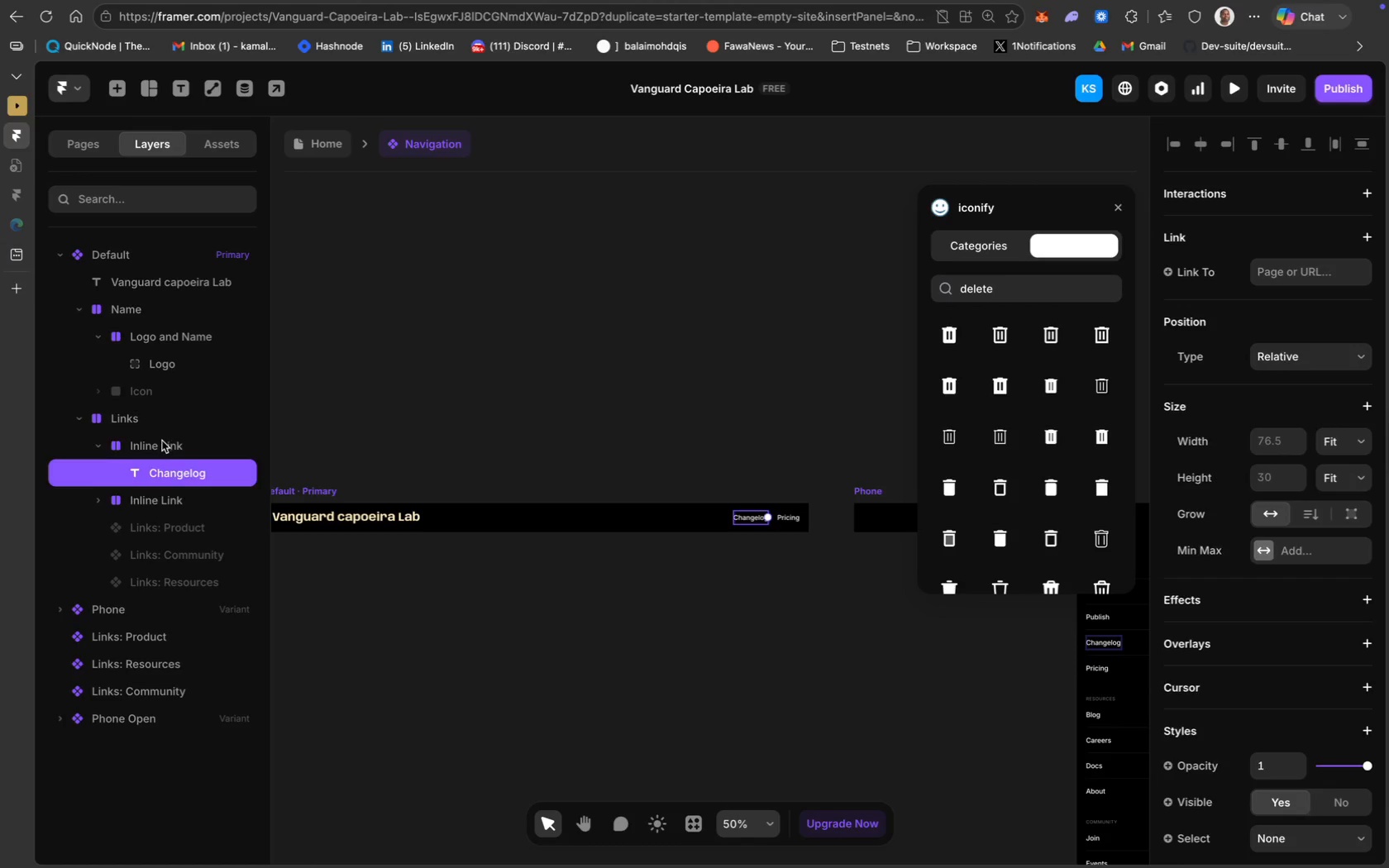 
key(Meta+D)
 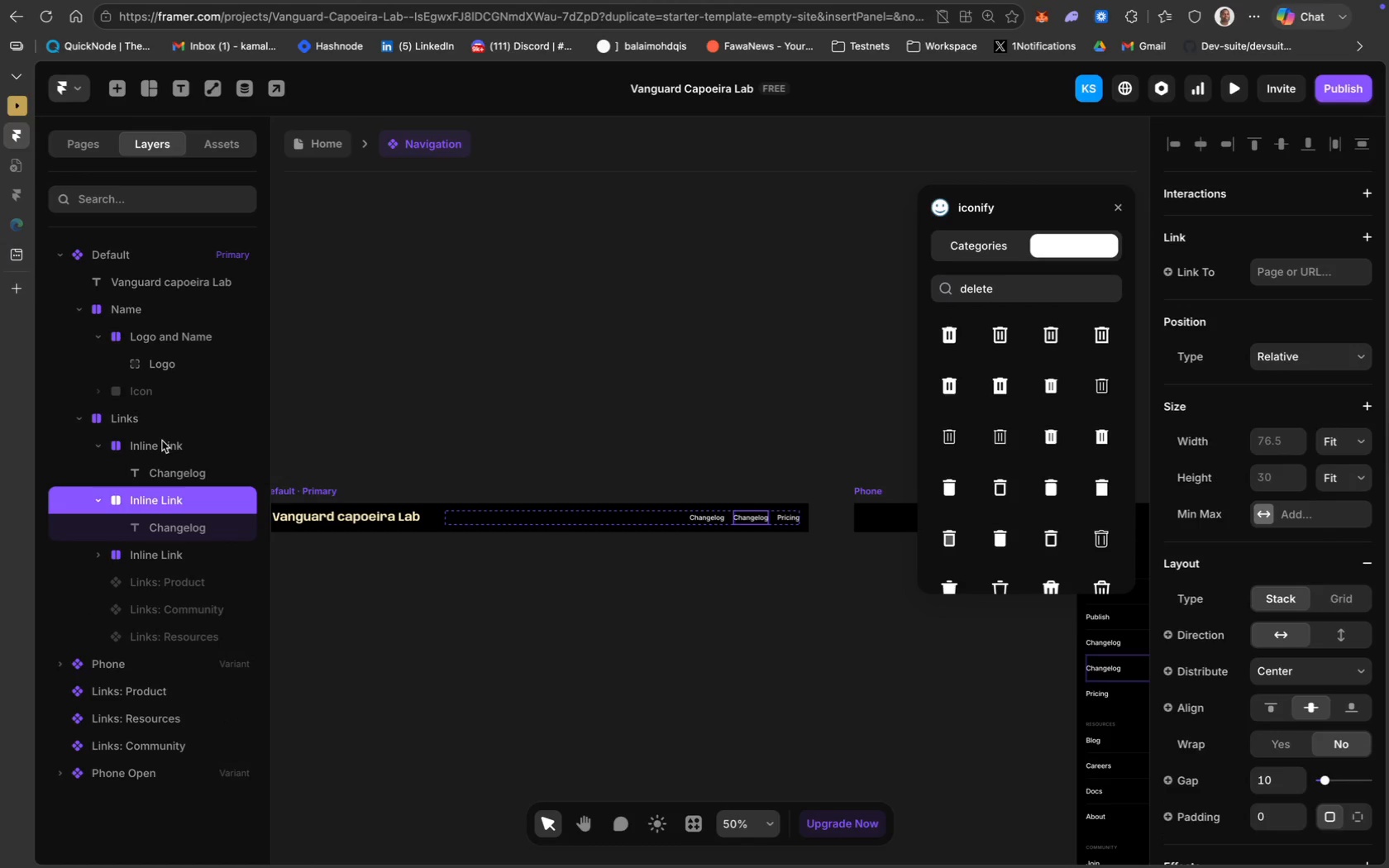 
key(Meta+D)
 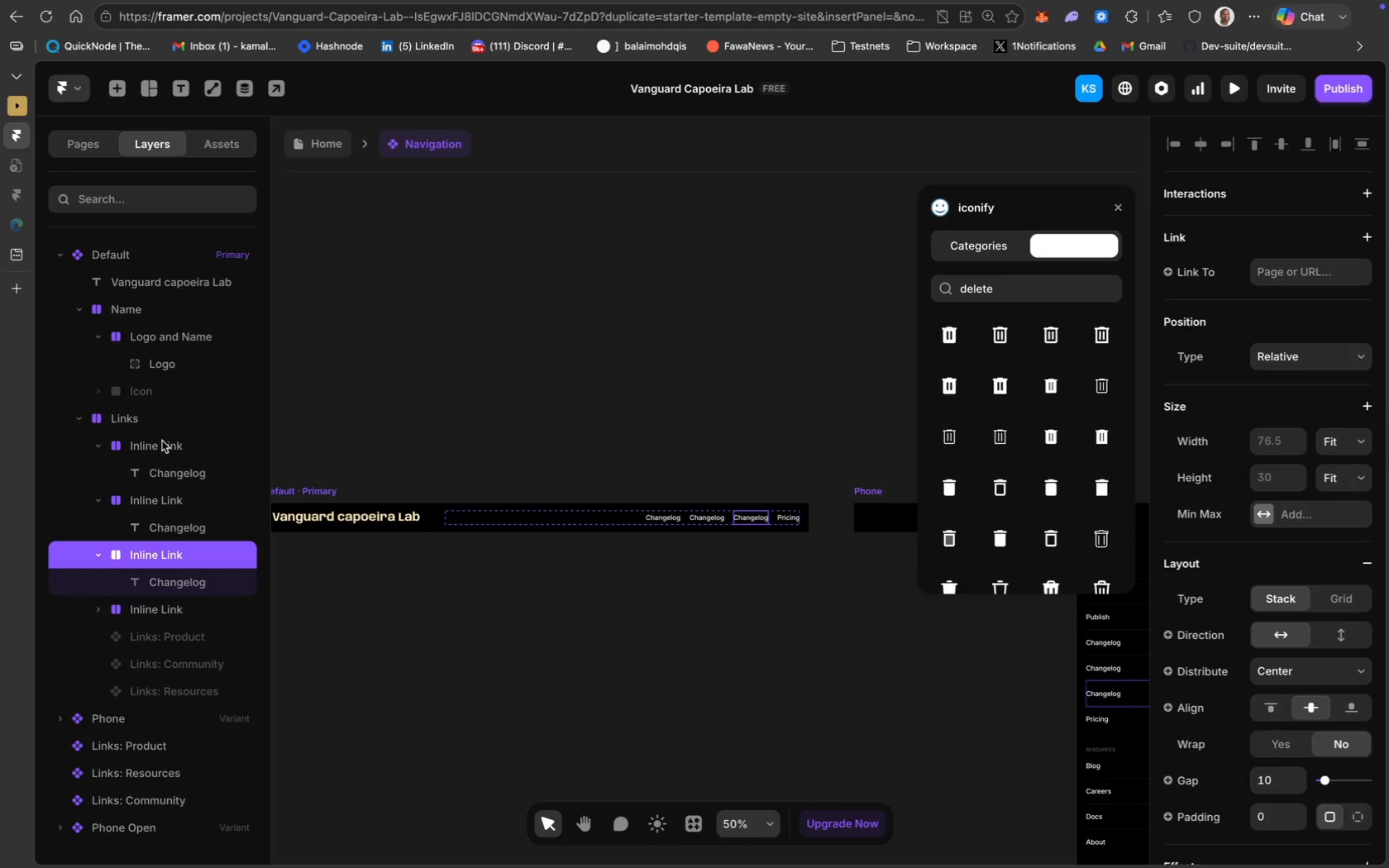 
hold_key(key=CommandLeft, duration=0.68)
 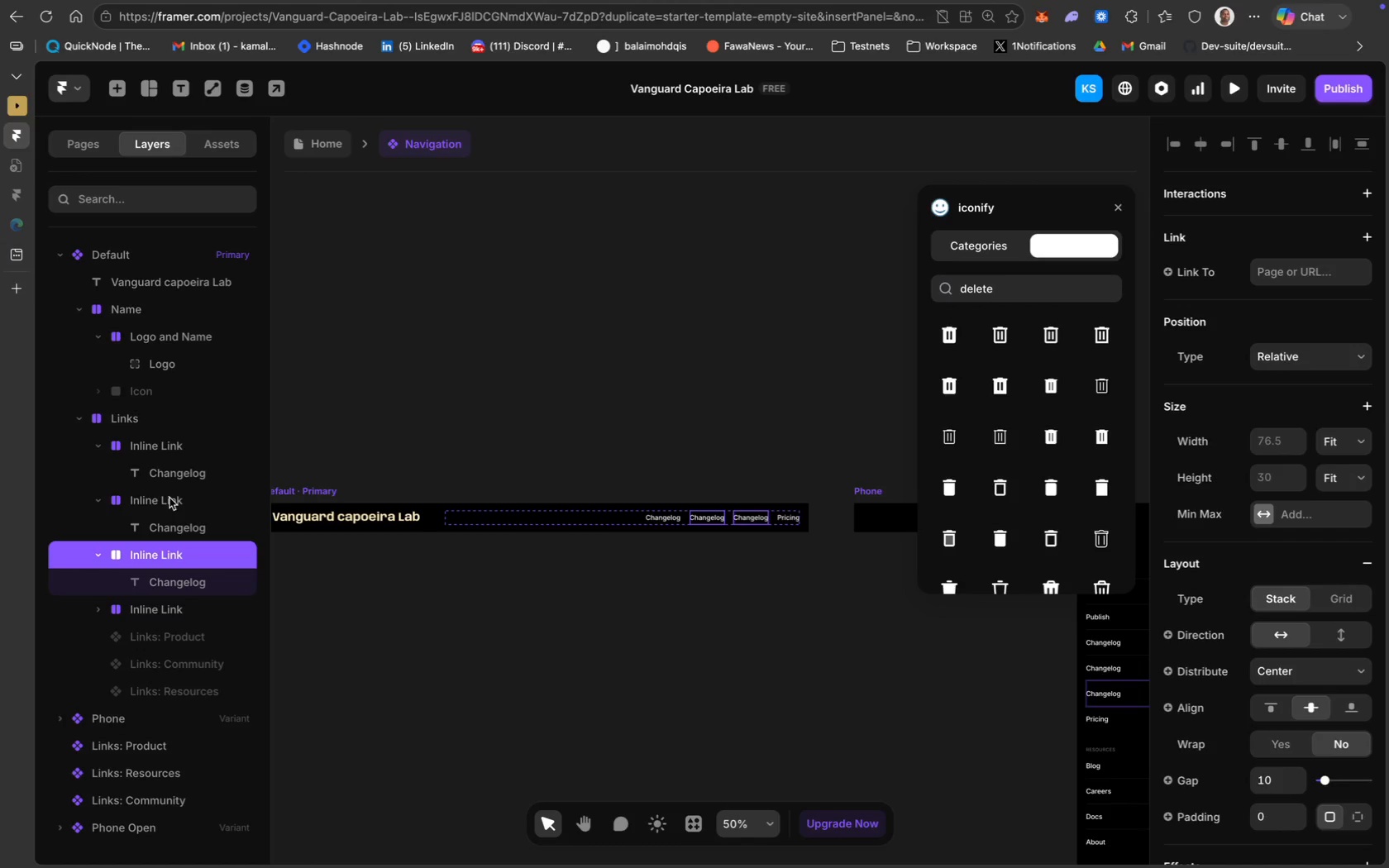 
wait(29.73)
 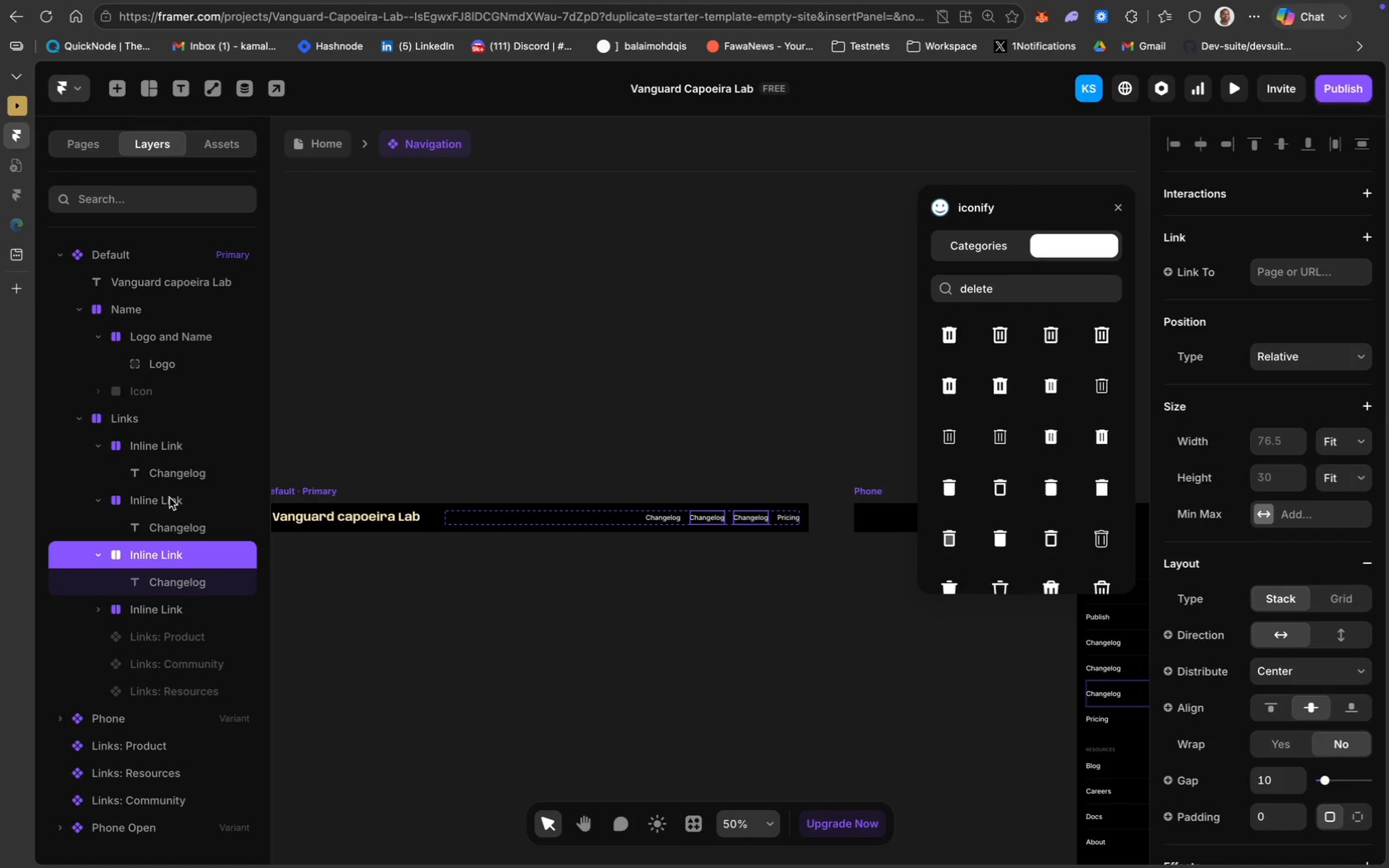 
double_click([662, 517])
 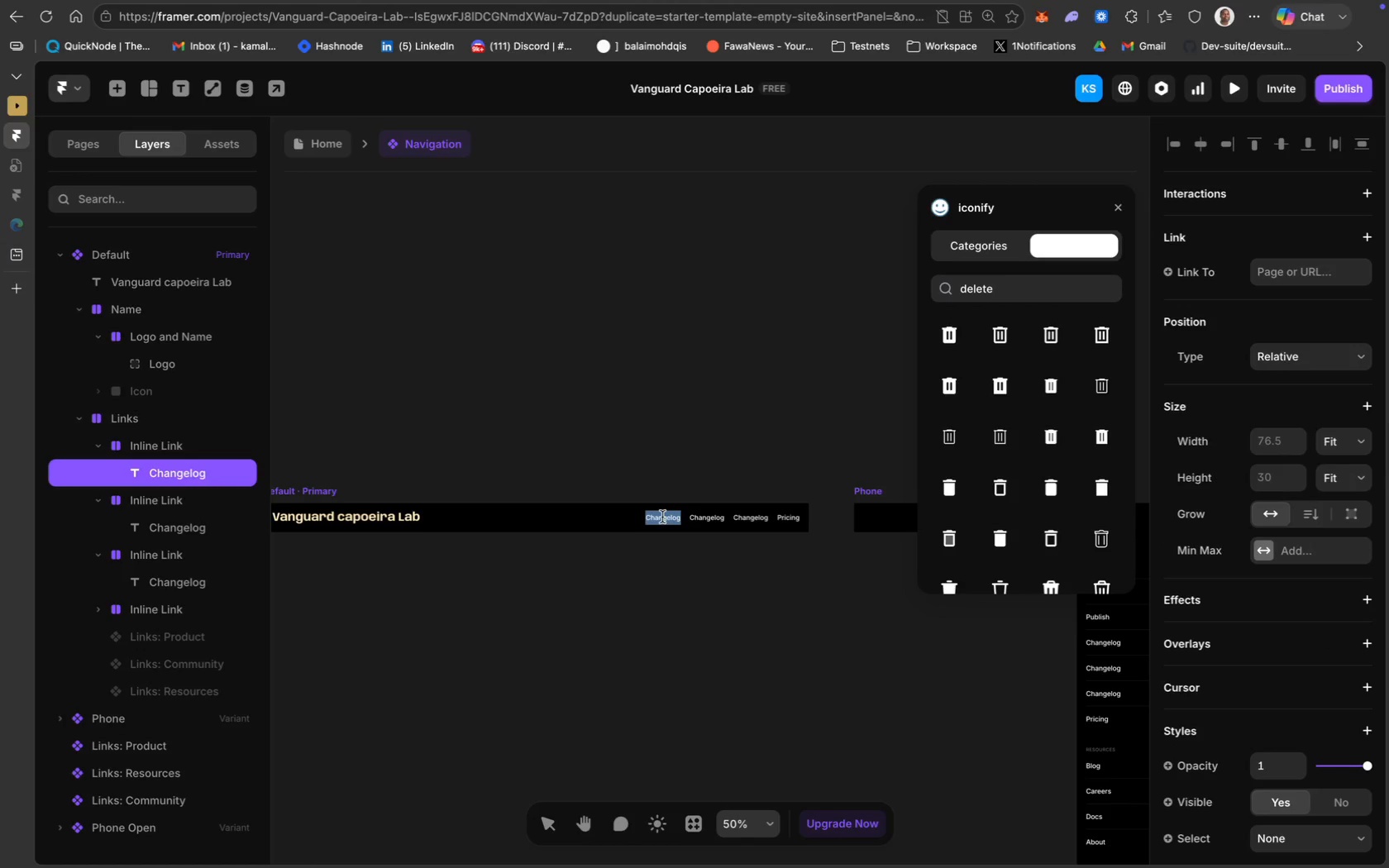 
left_click([662, 517])
 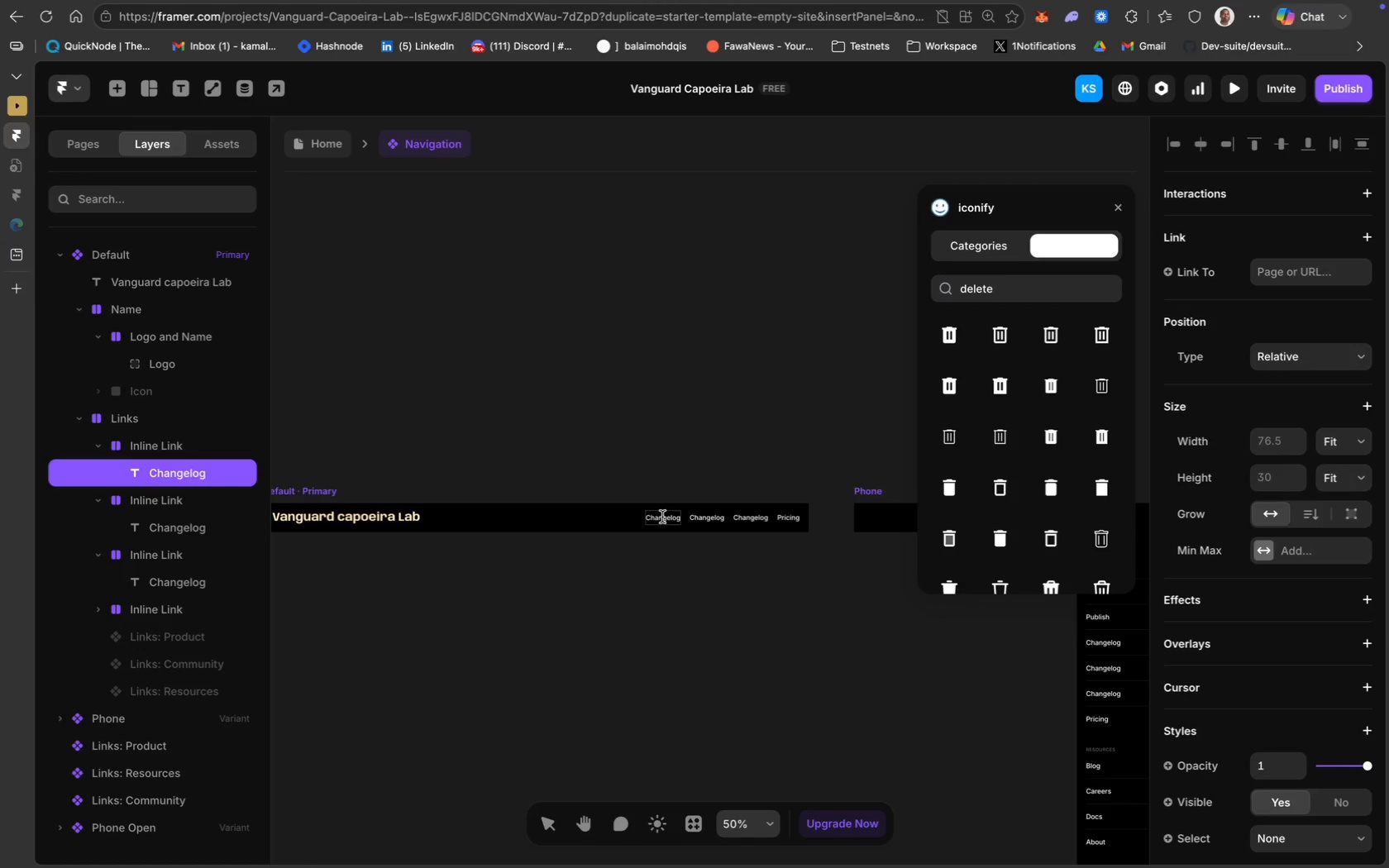 
key(Meta+A)
 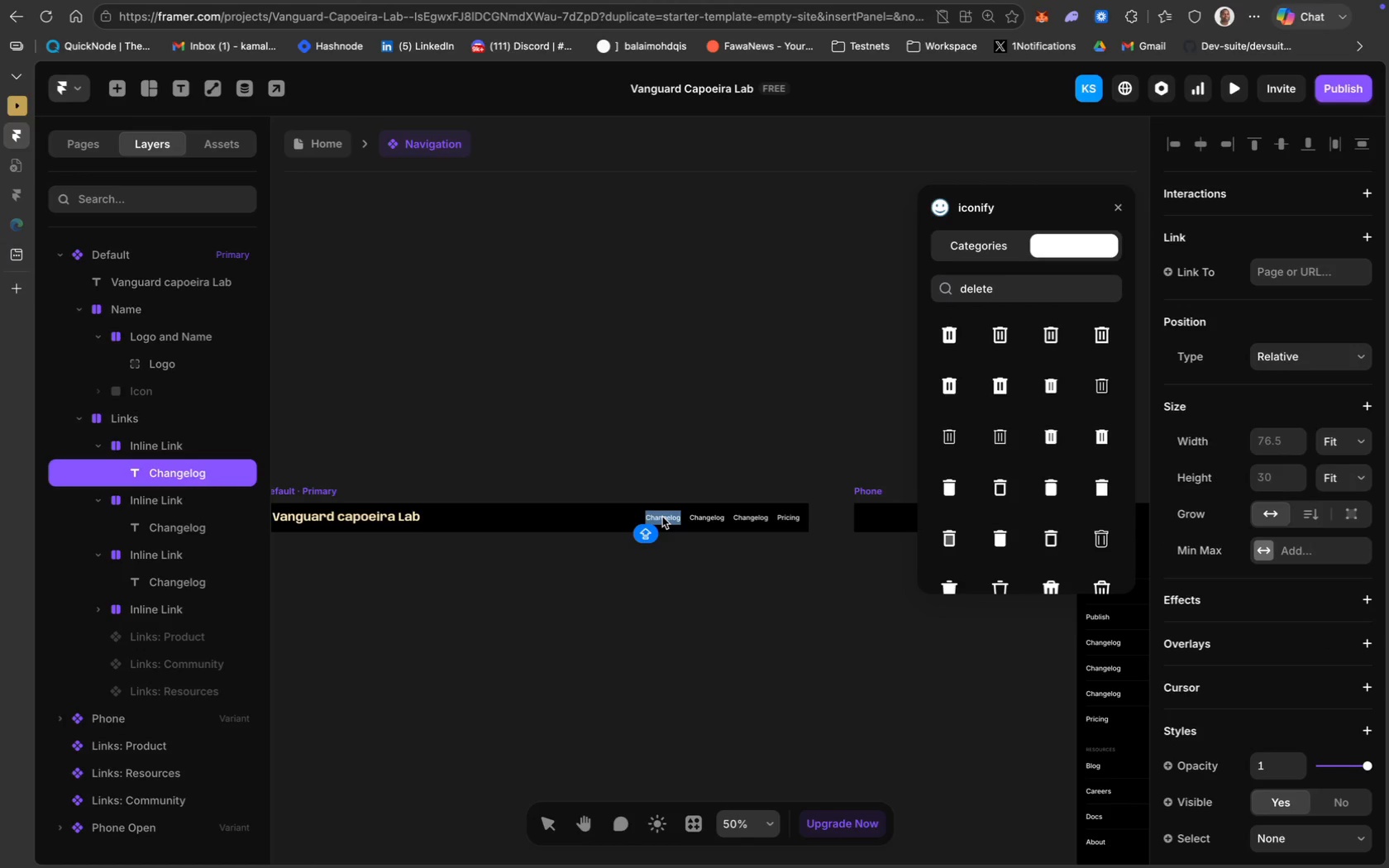 
type(Core Ginga)
 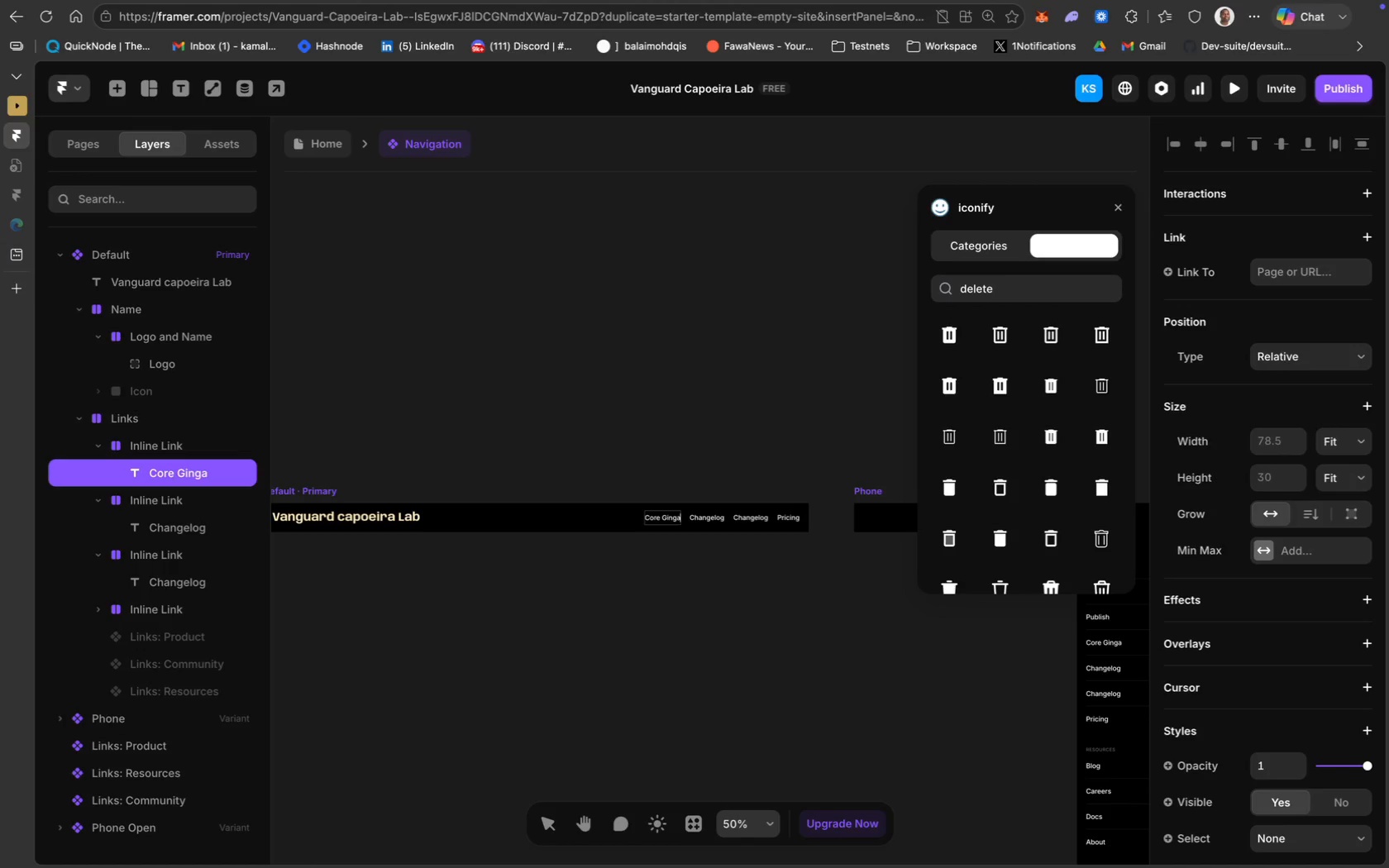 
wait(8.93)
 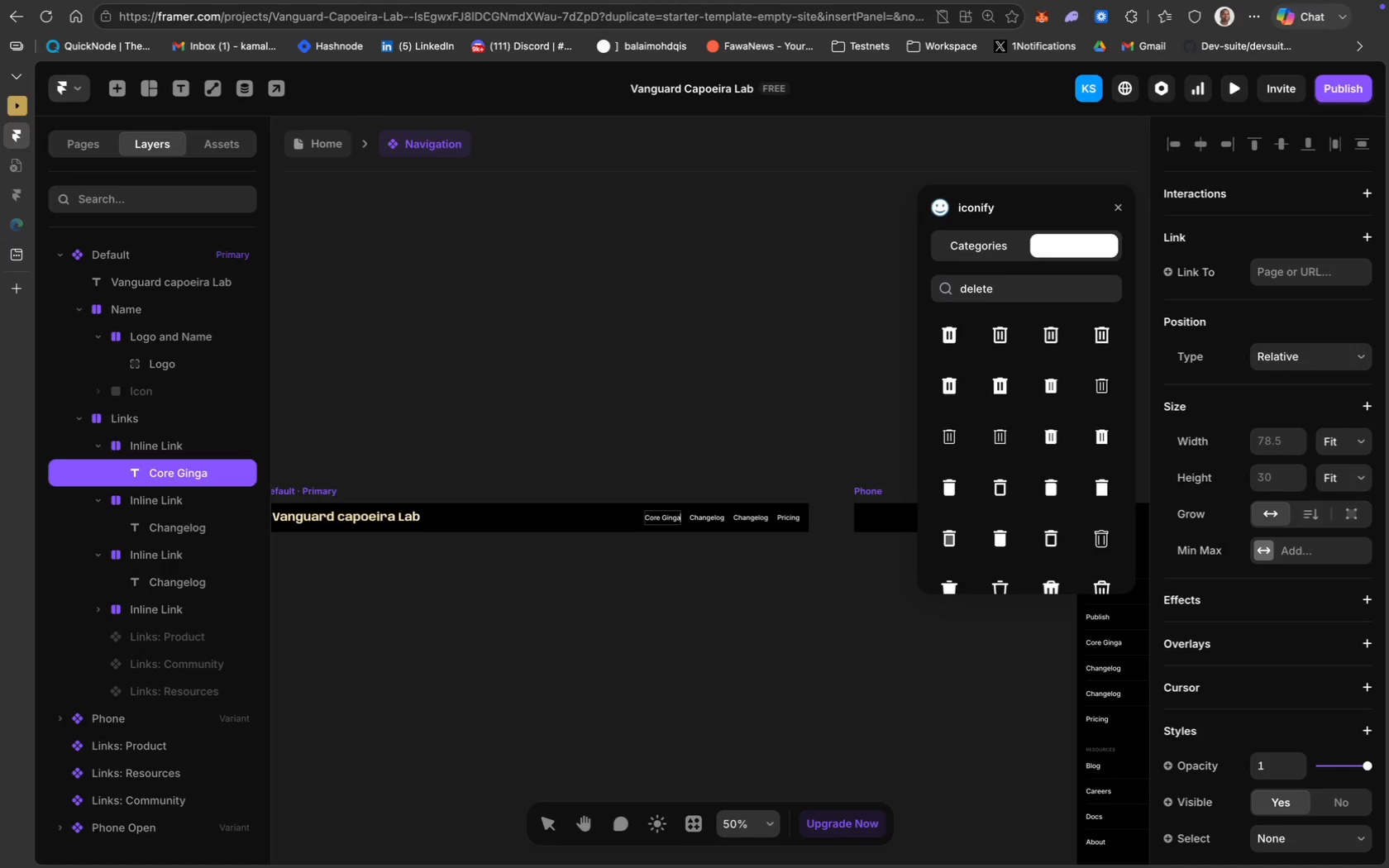 
double_click([711, 516])
 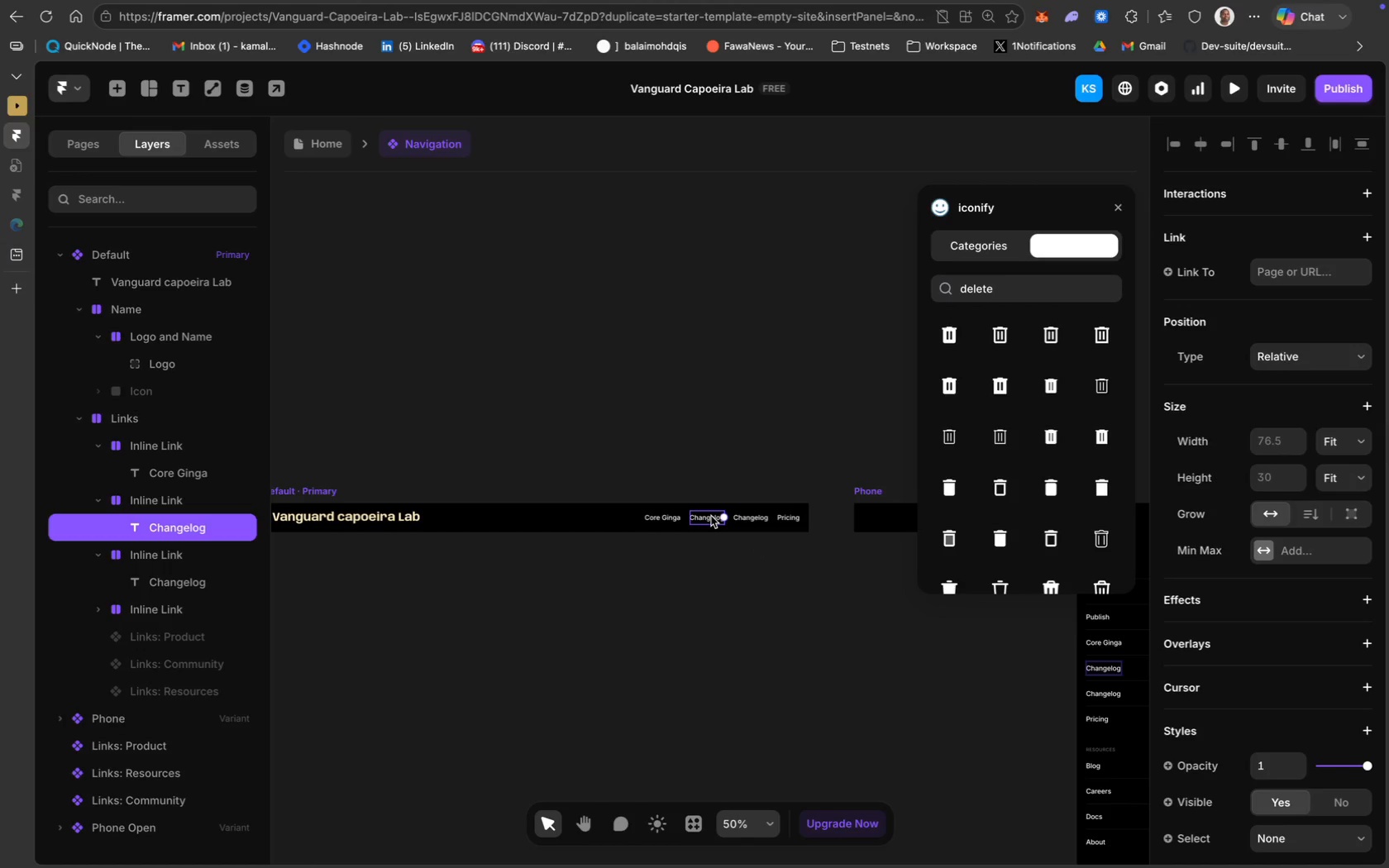 
triple_click([711, 516])
 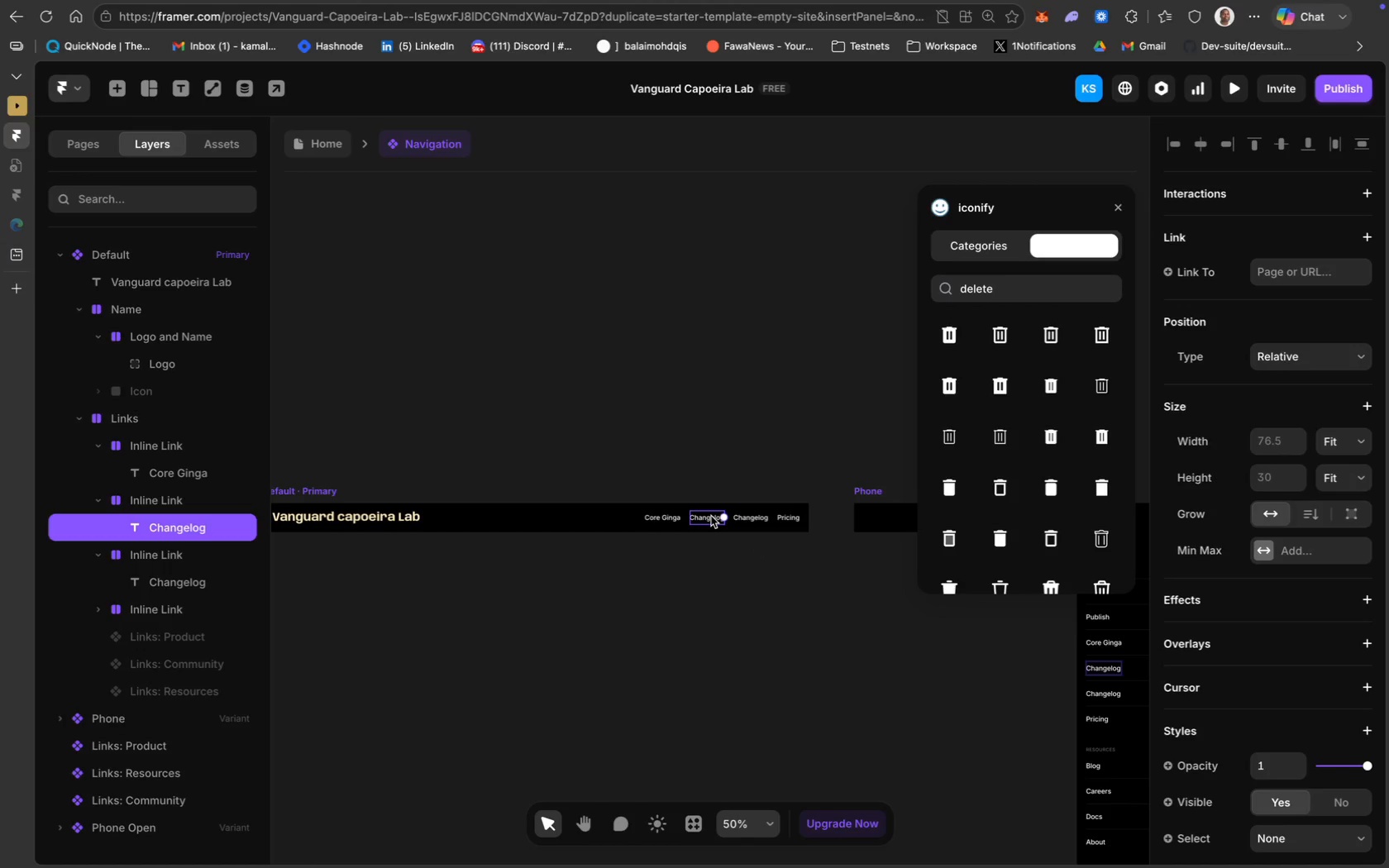 
triple_click([711, 516])
 